 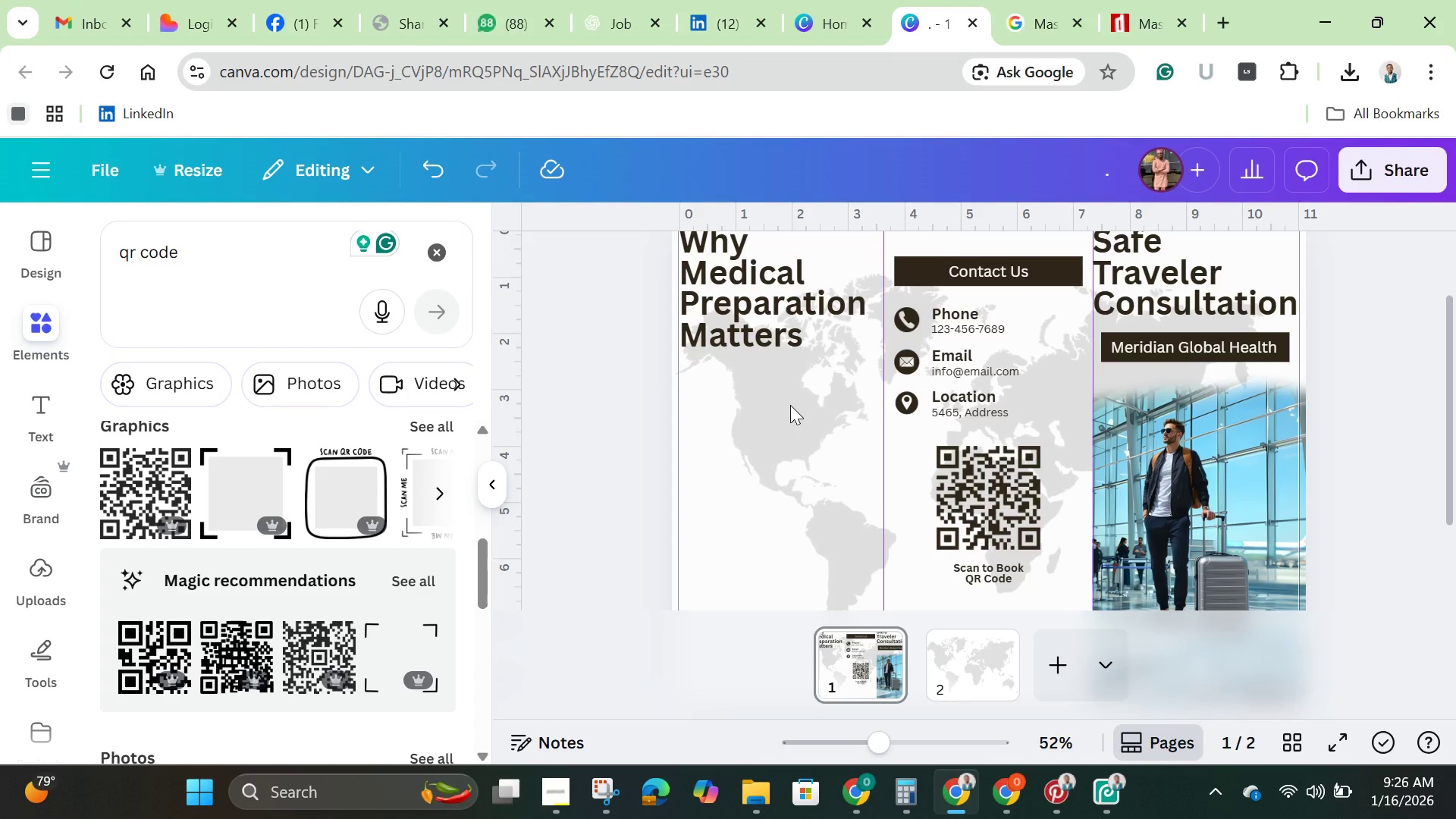 
key(Control+V)
 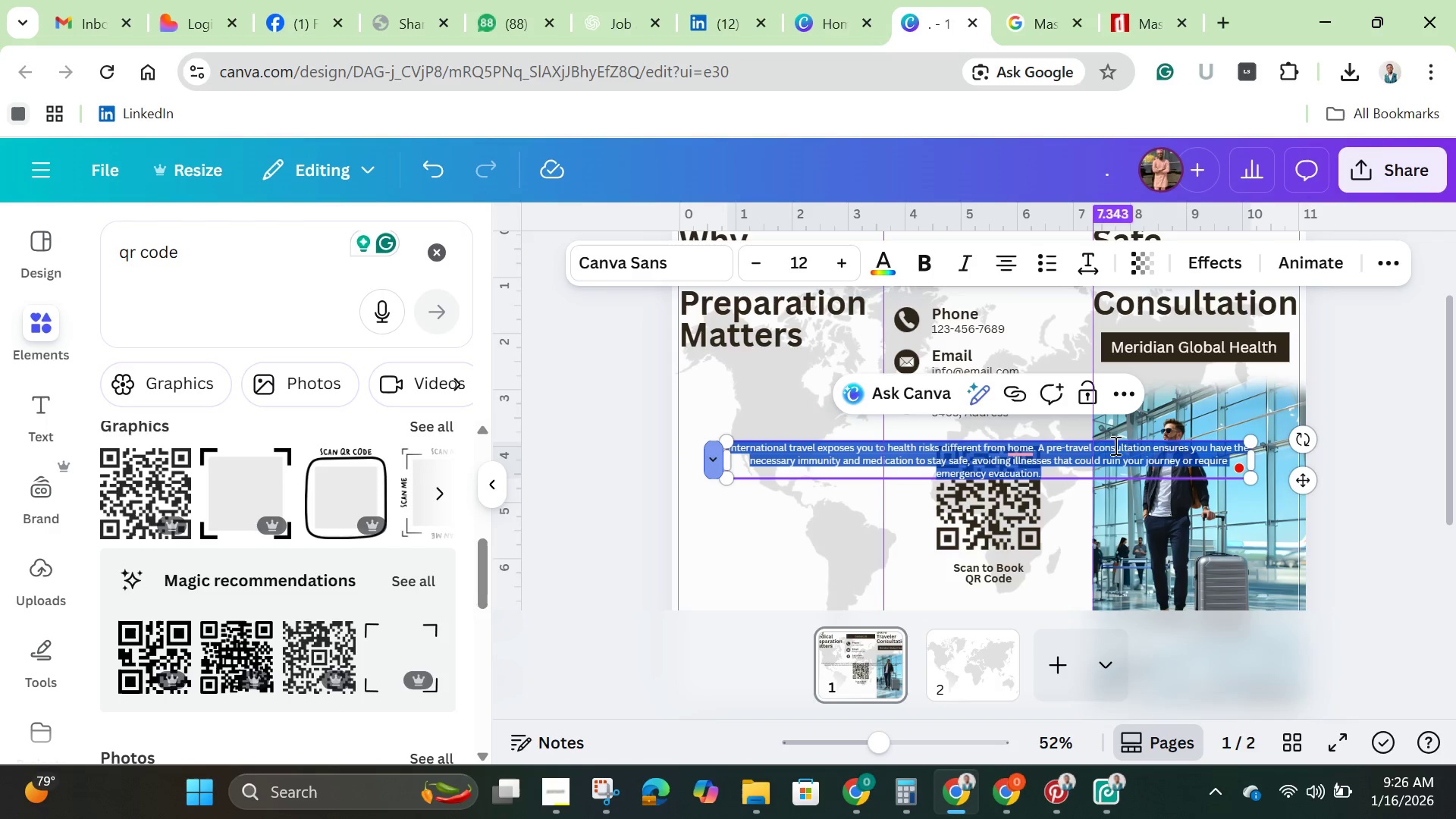 
wait(5.36)
 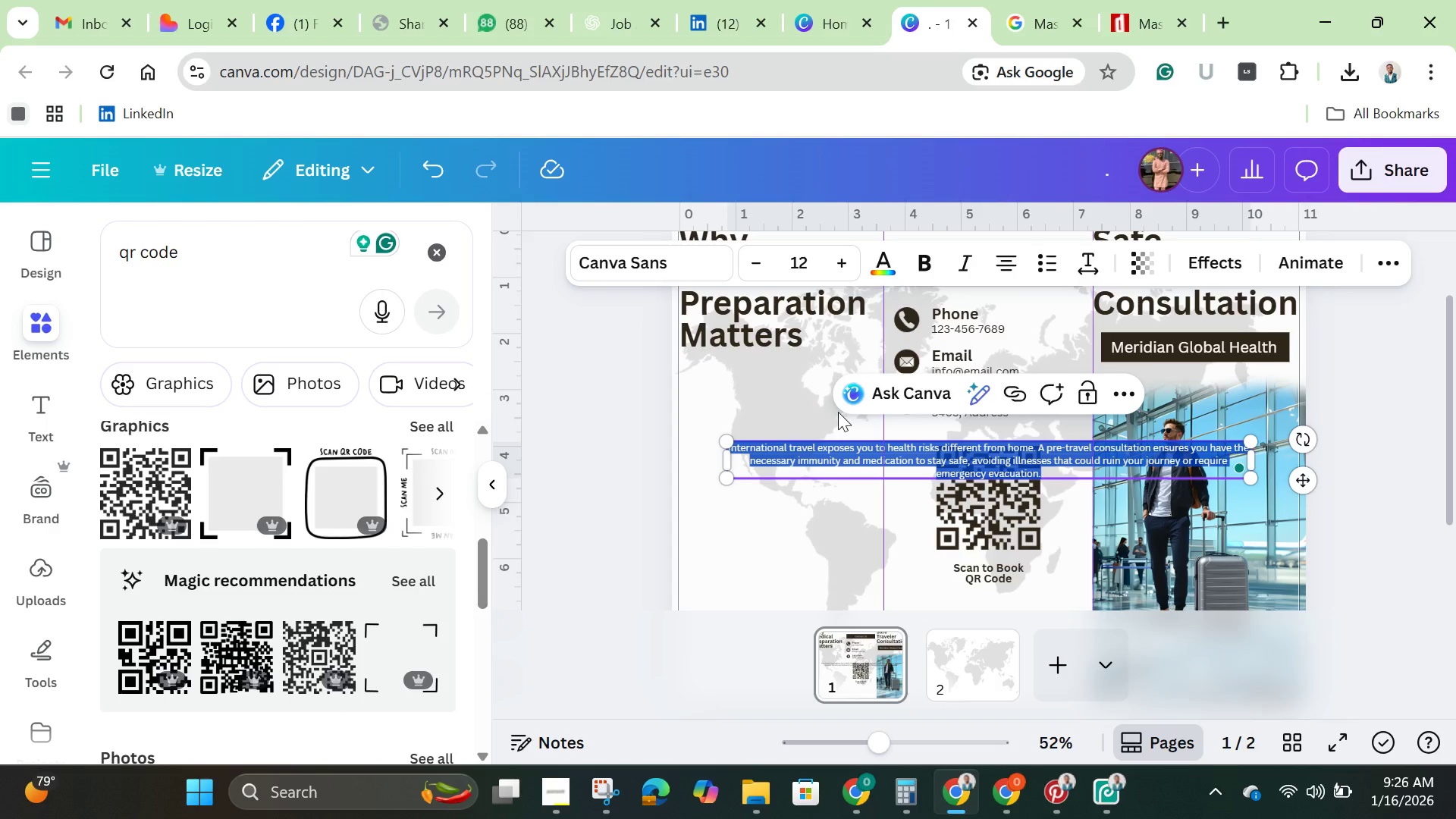 
left_click([618, 465])
 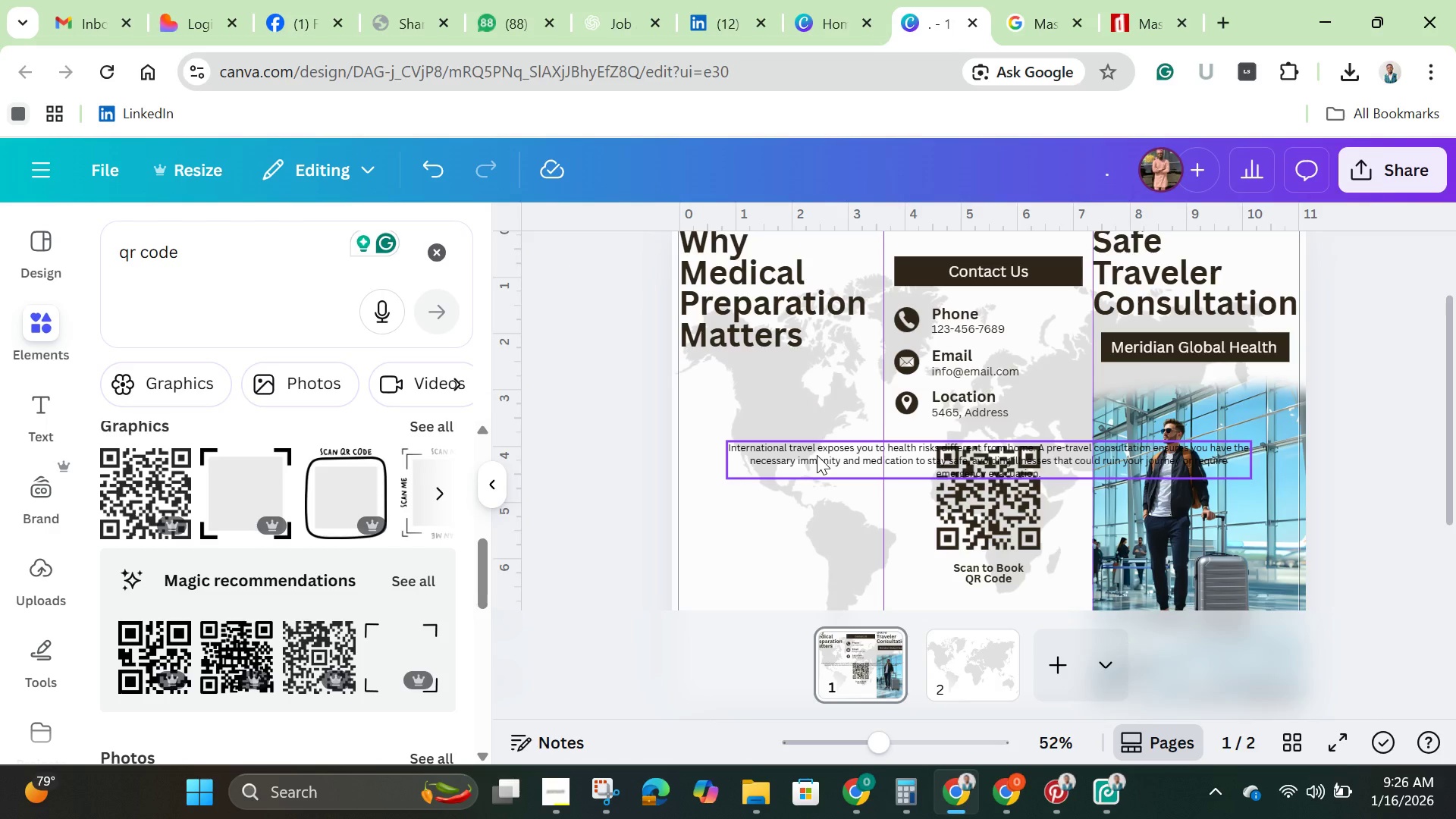 
left_click([817, 455])
 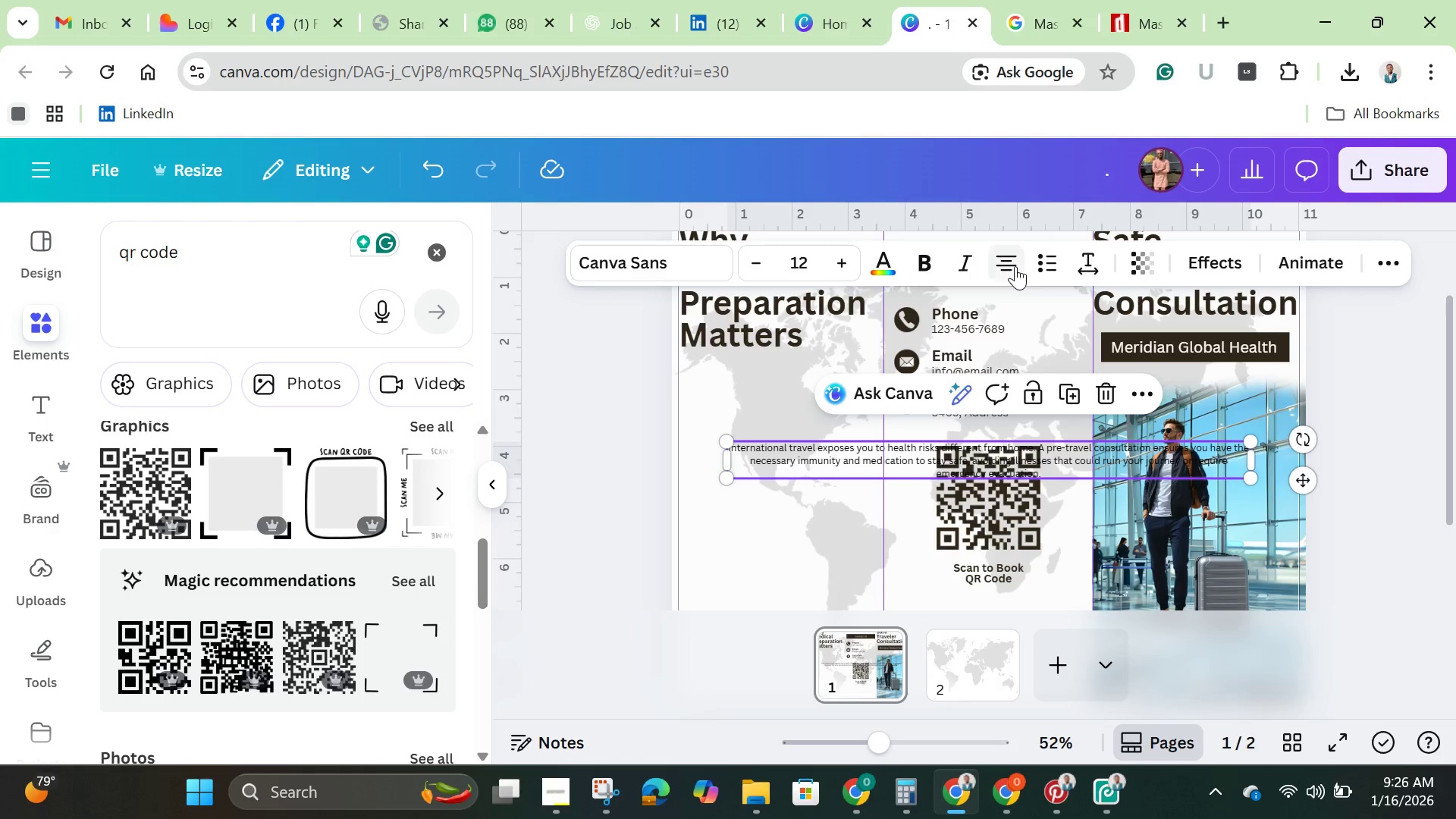 
left_click([1015, 266])
 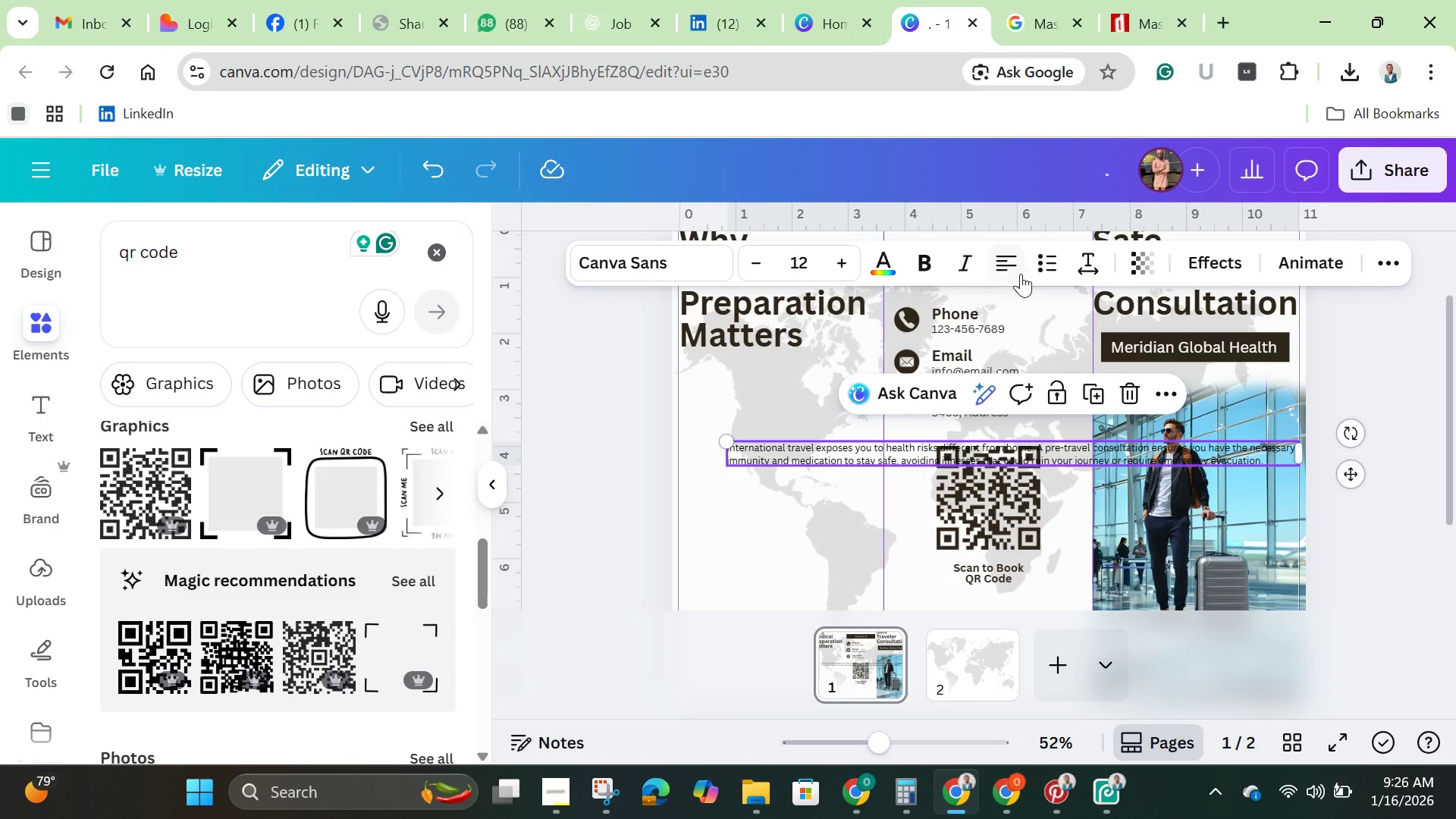 
left_click([1039, 263])
 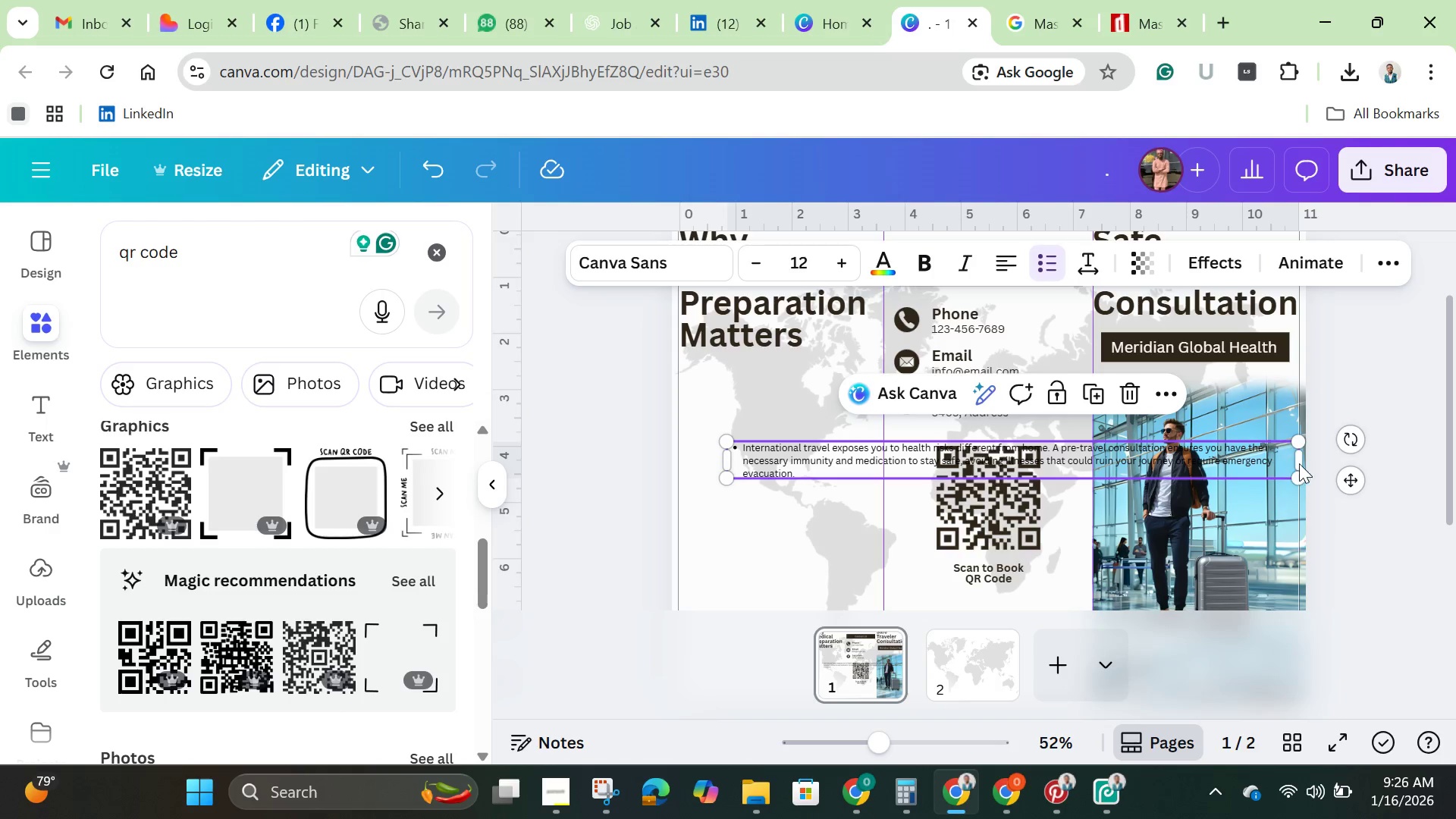 
left_click_drag(start_coordinate=[1304, 463], to_coordinate=[974, 514])
 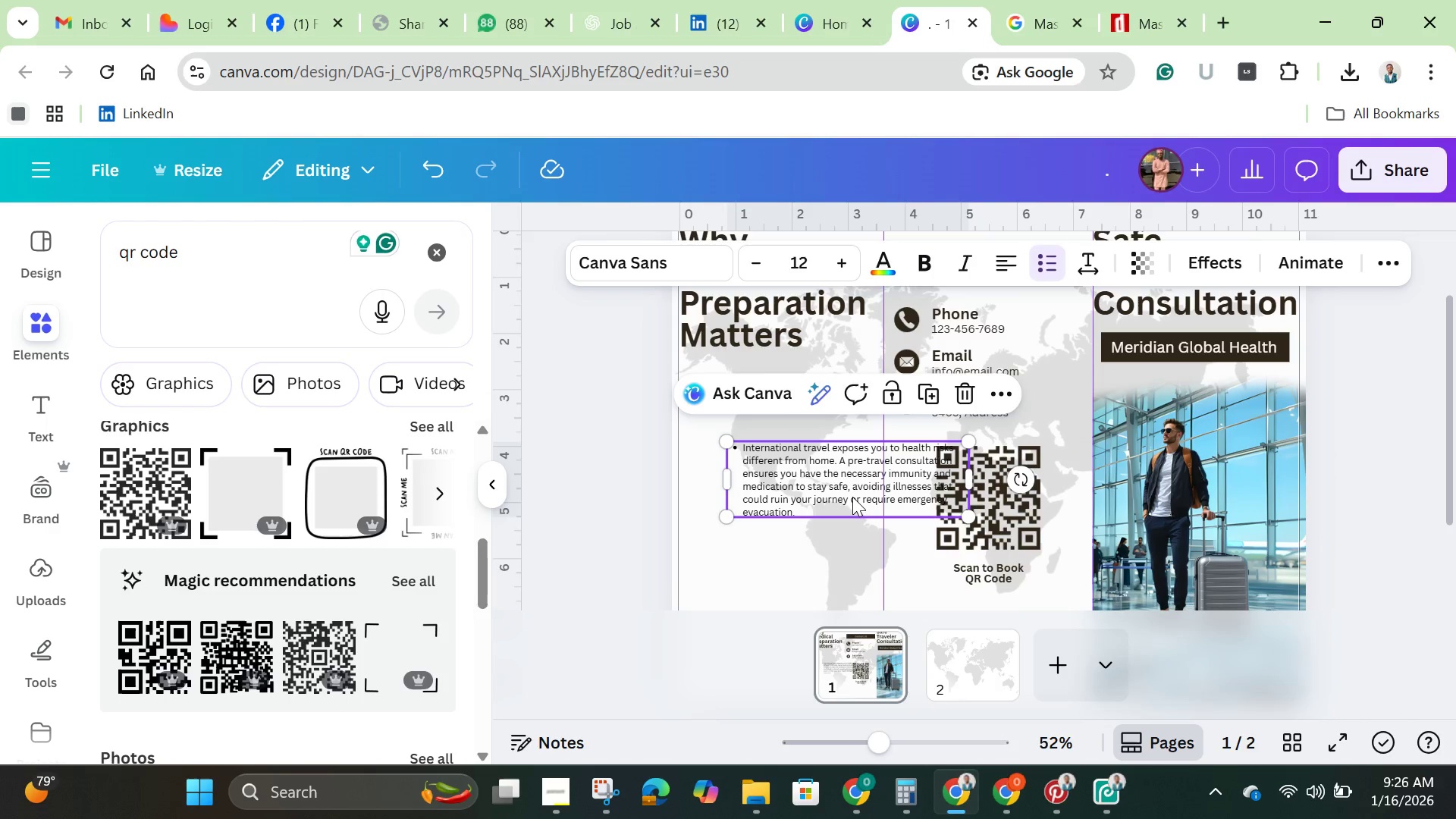 
left_click_drag(start_coordinate=[843, 496], to_coordinate=[804, 430])
 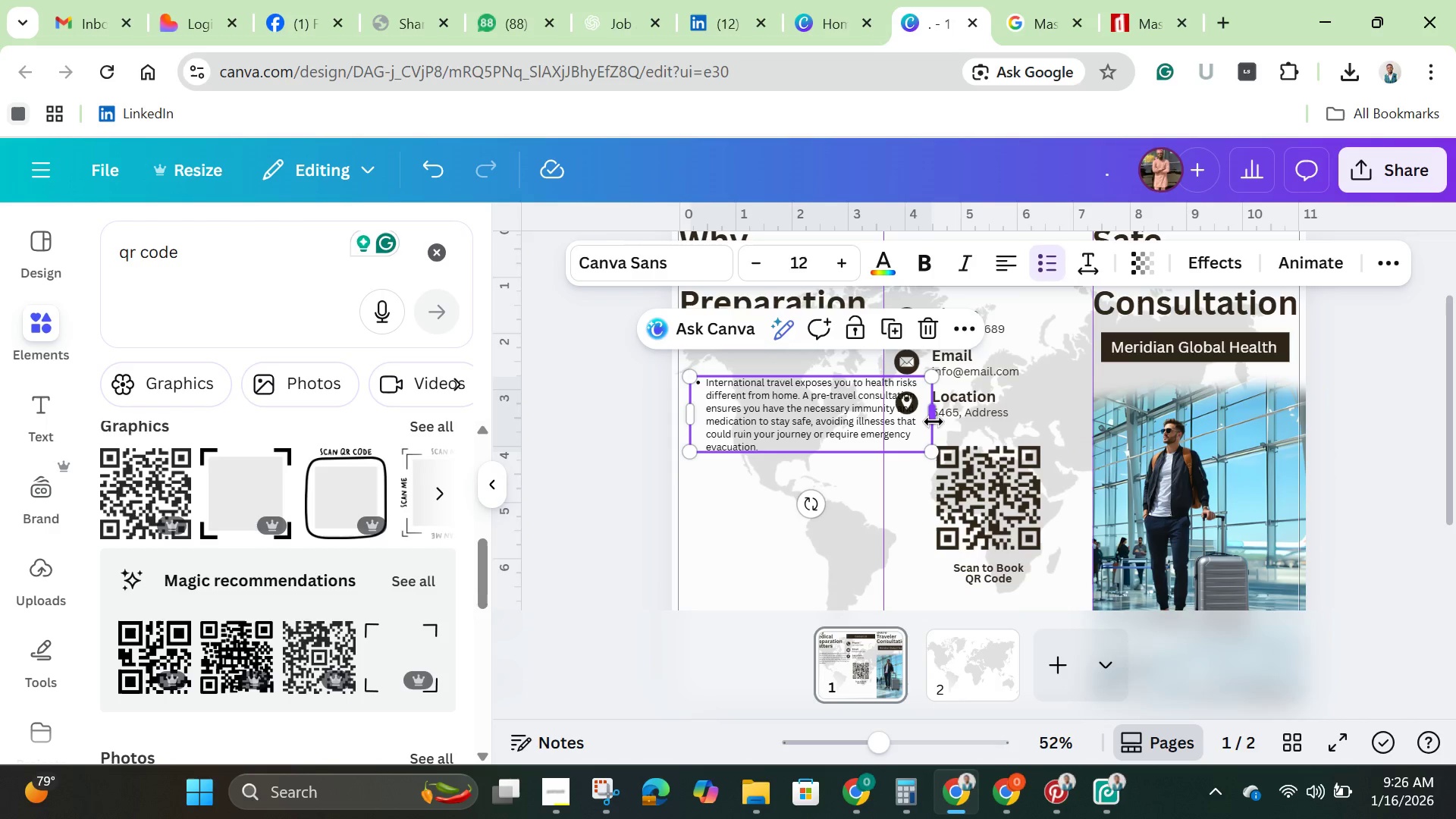 
left_click_drag(start_coordinate=[934, 422], to_coordinate=[871, 444])
 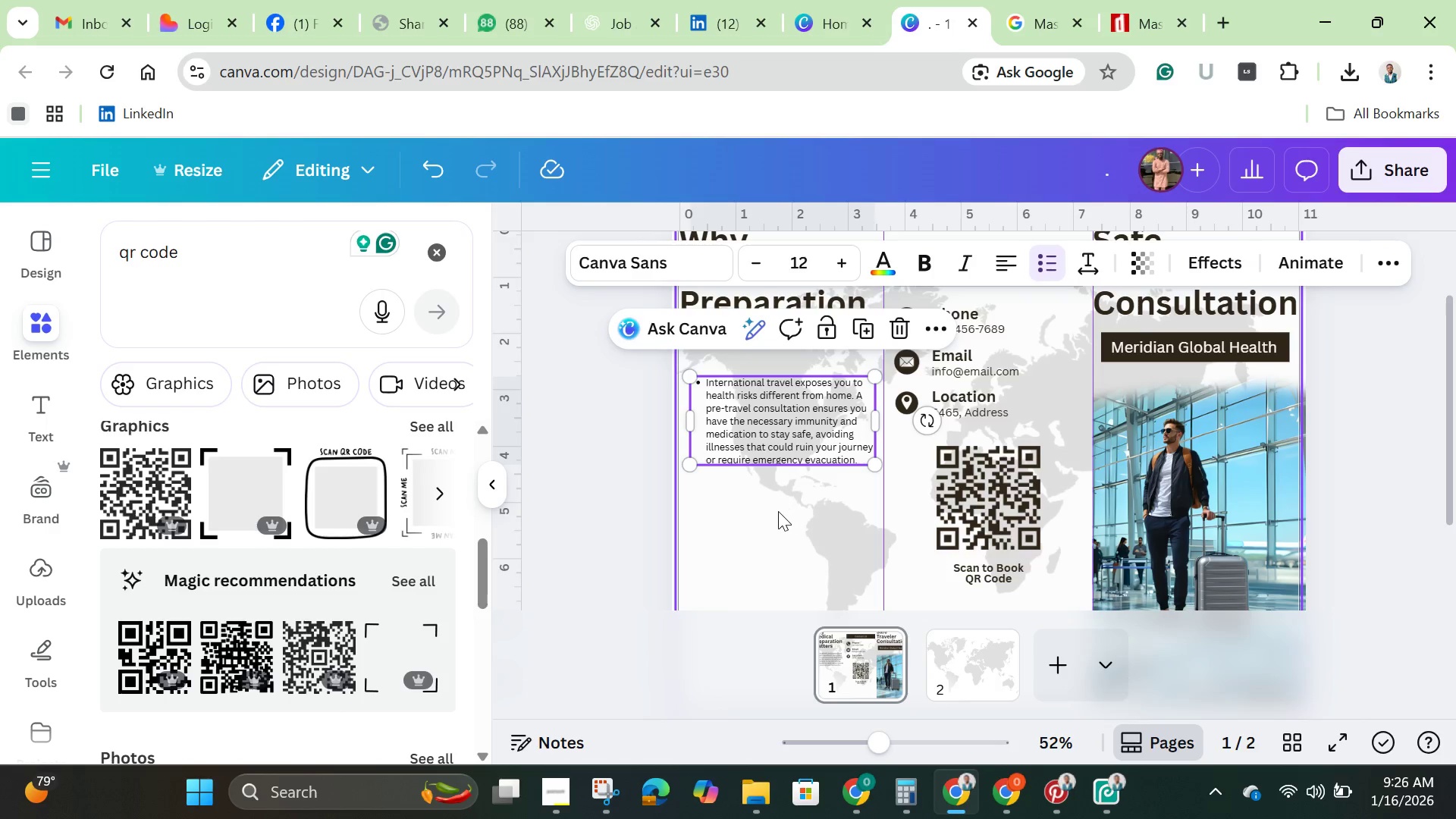 
left_click([778, 511])
 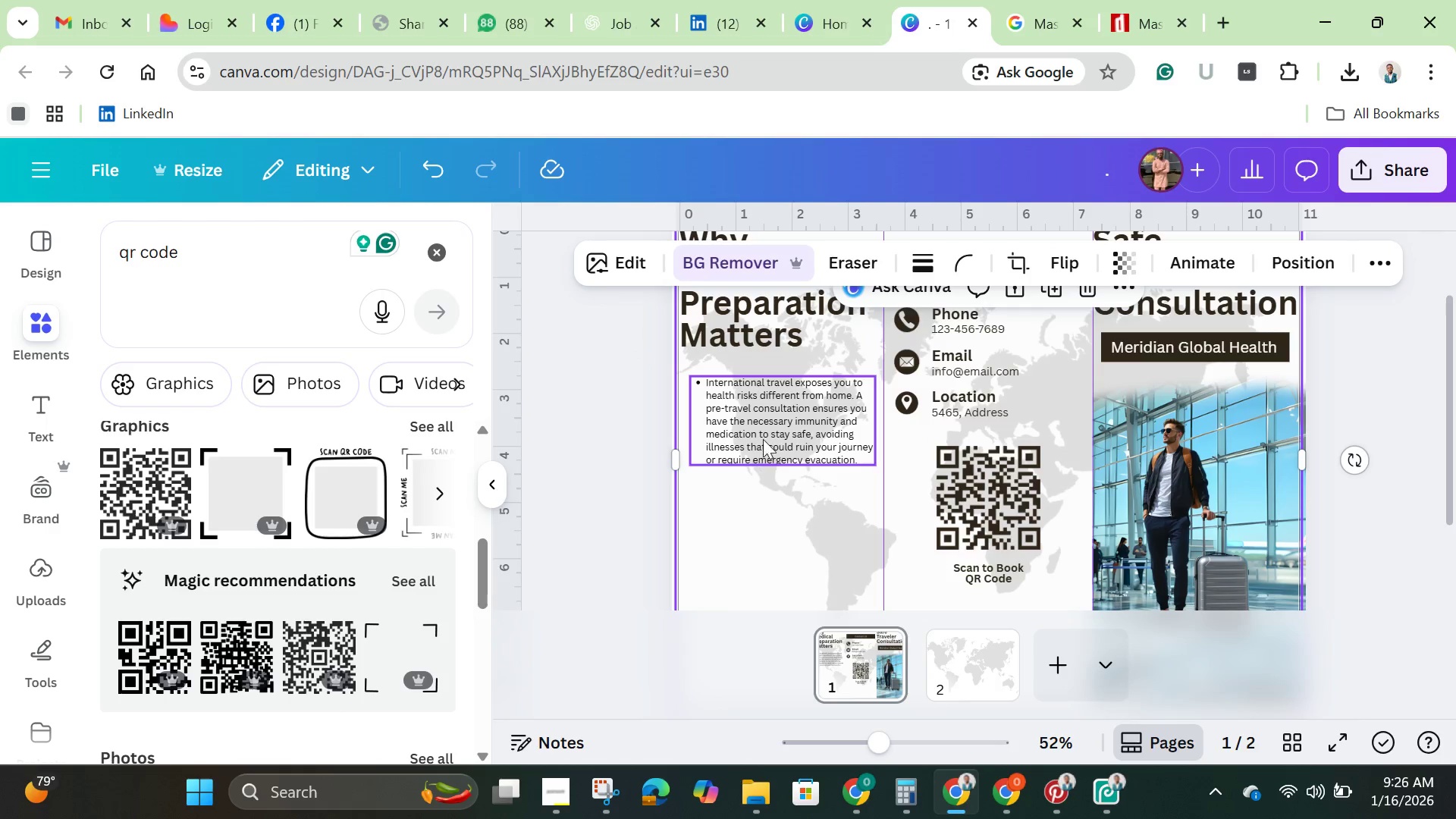 
left_click_drag(start_coordinate=[763, 433], to_coordinate=[757, 429])
 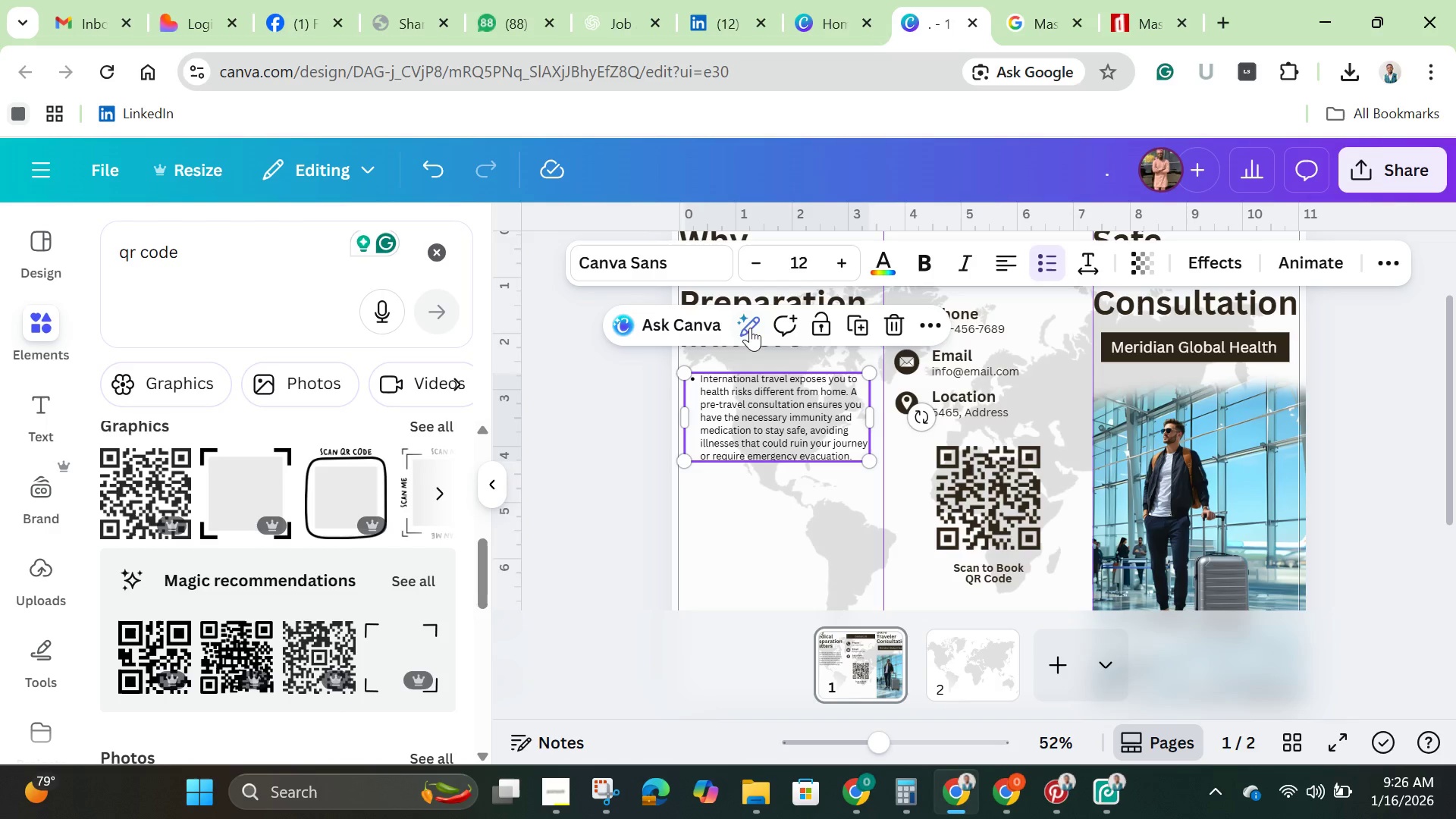 
left_click([743, 325])
 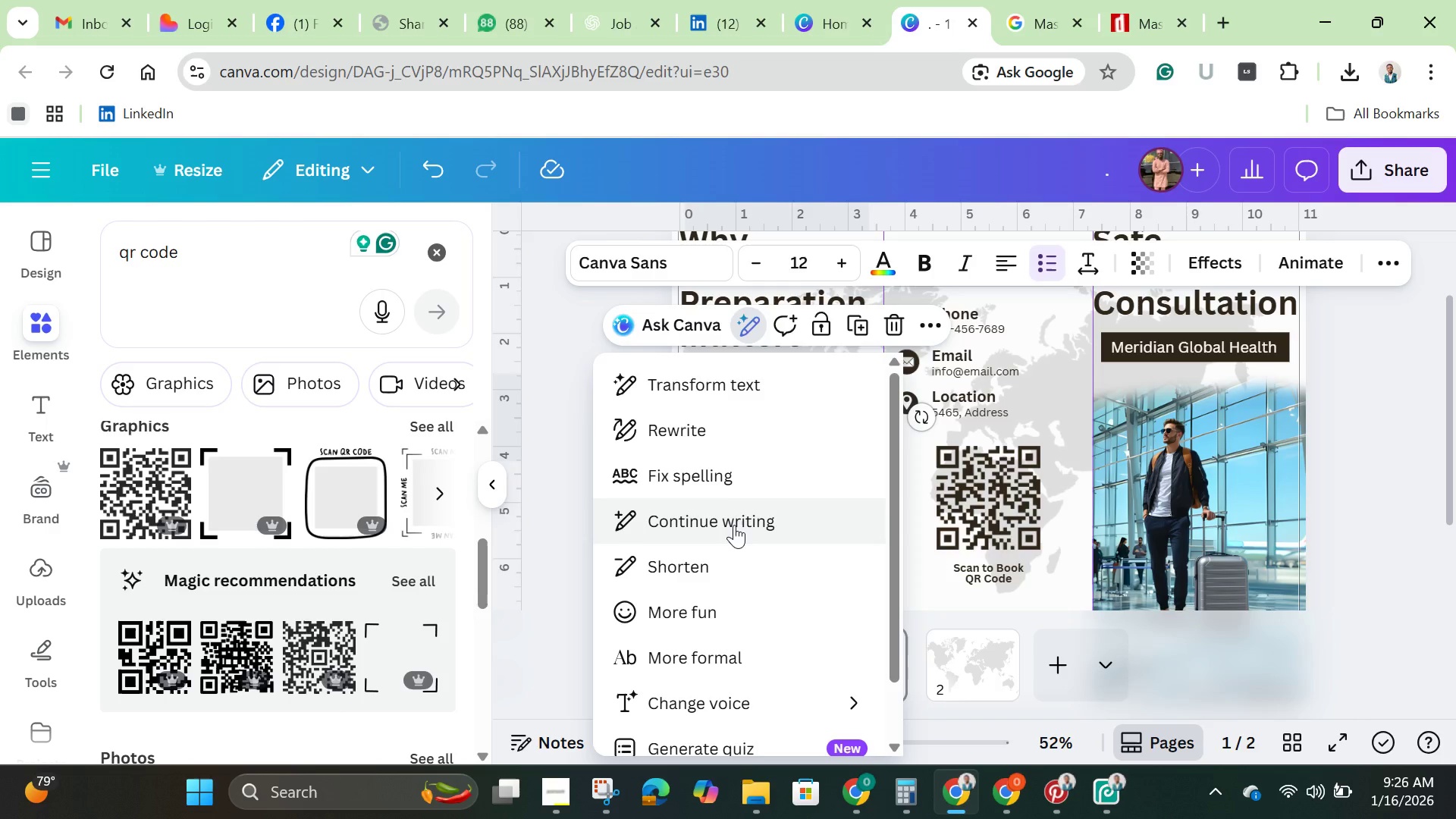 
left_click([734, 525])
 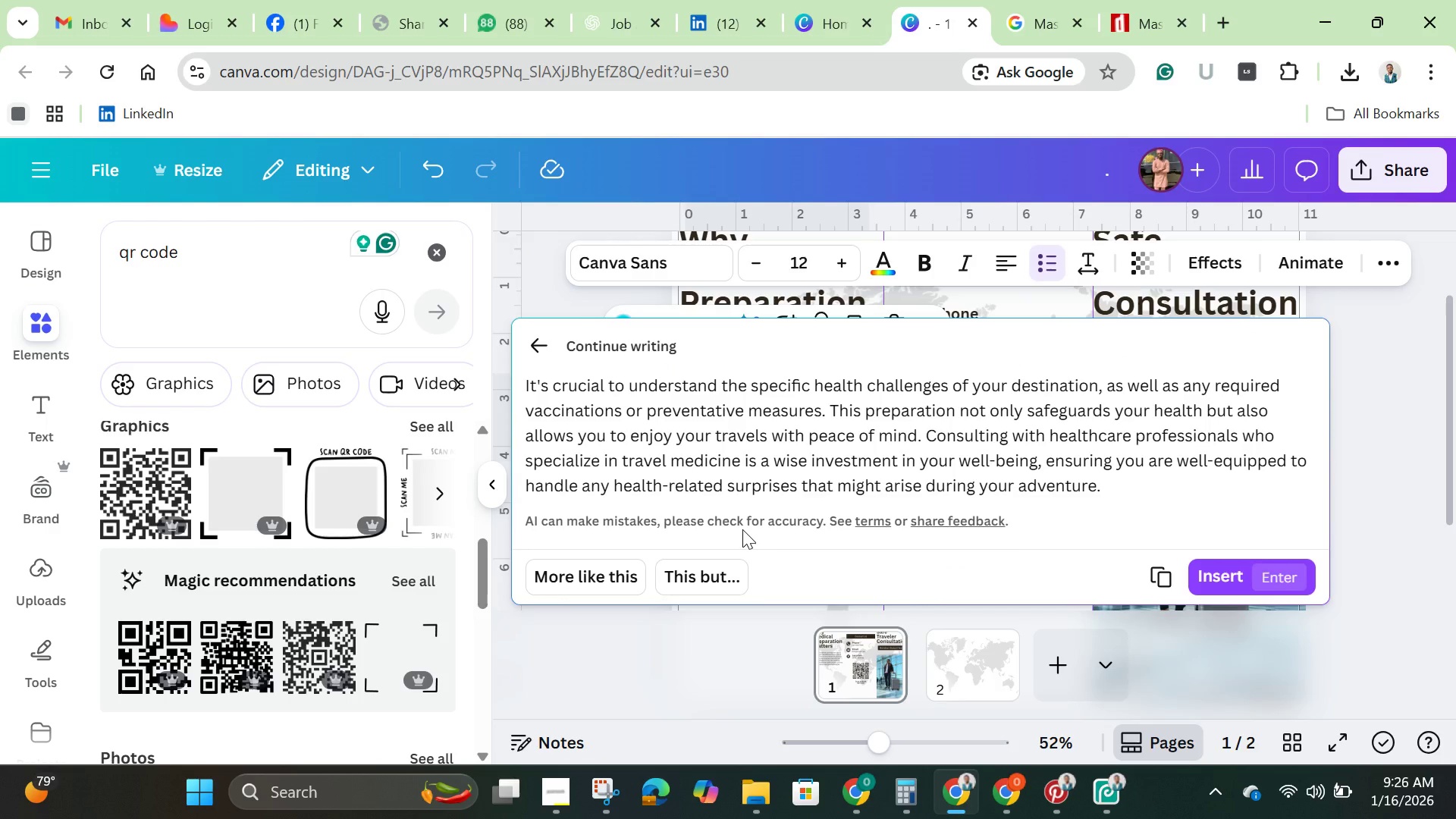 
wait(11.41)
 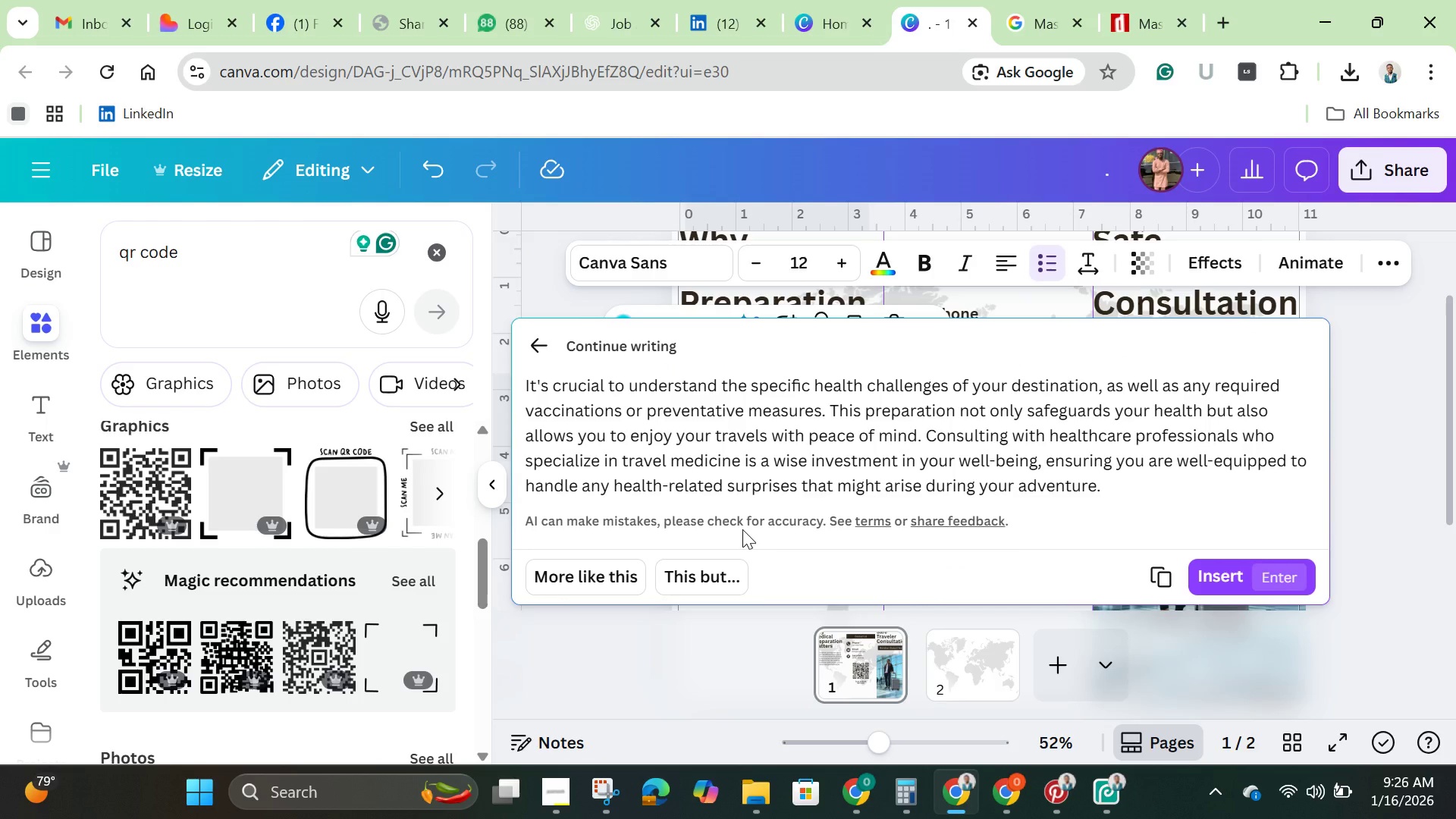 
left_click([1225, 571])
 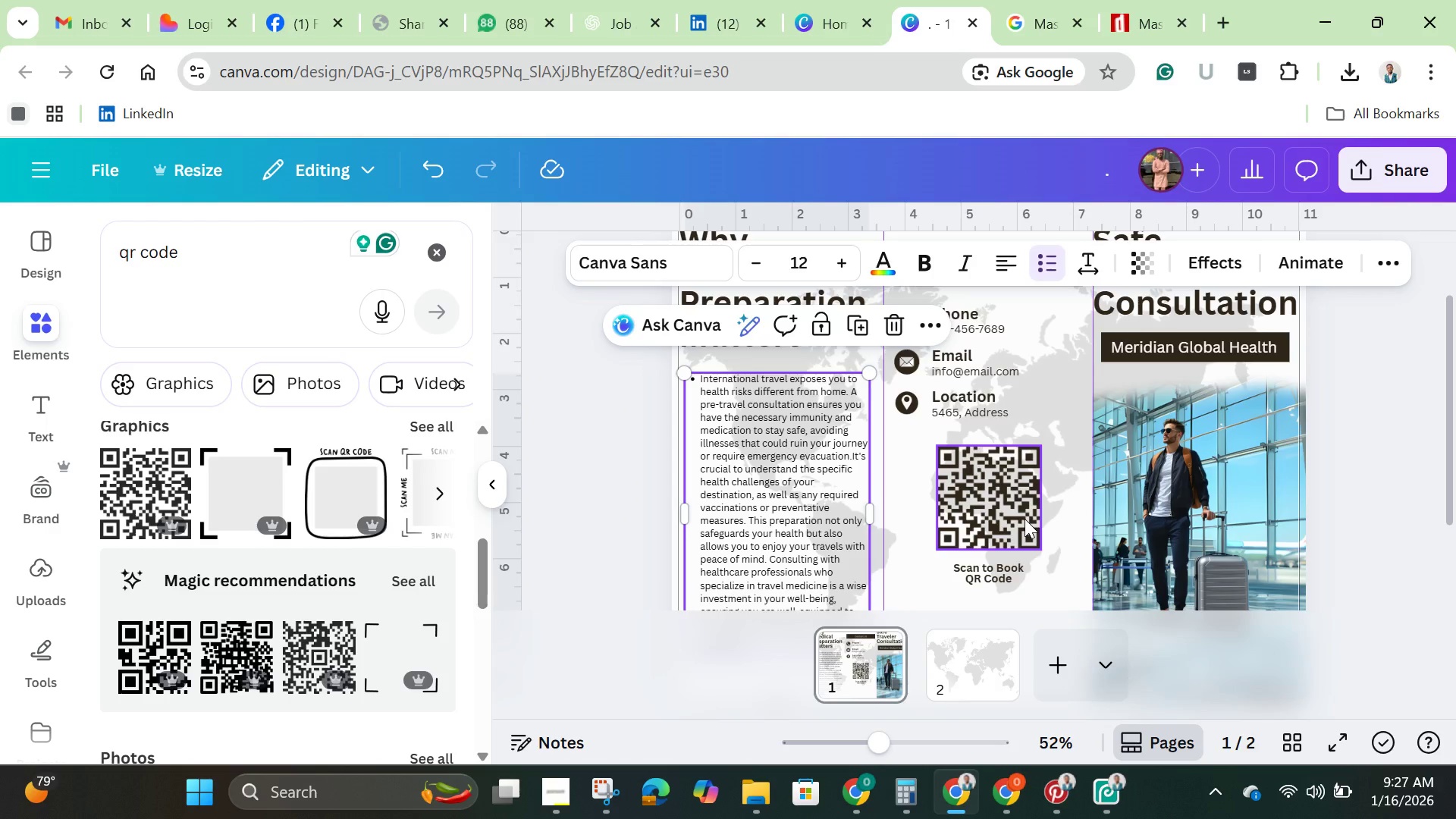 
scroll: coordinate [1024, 522], scroll_direction: down, amount: 1.0
 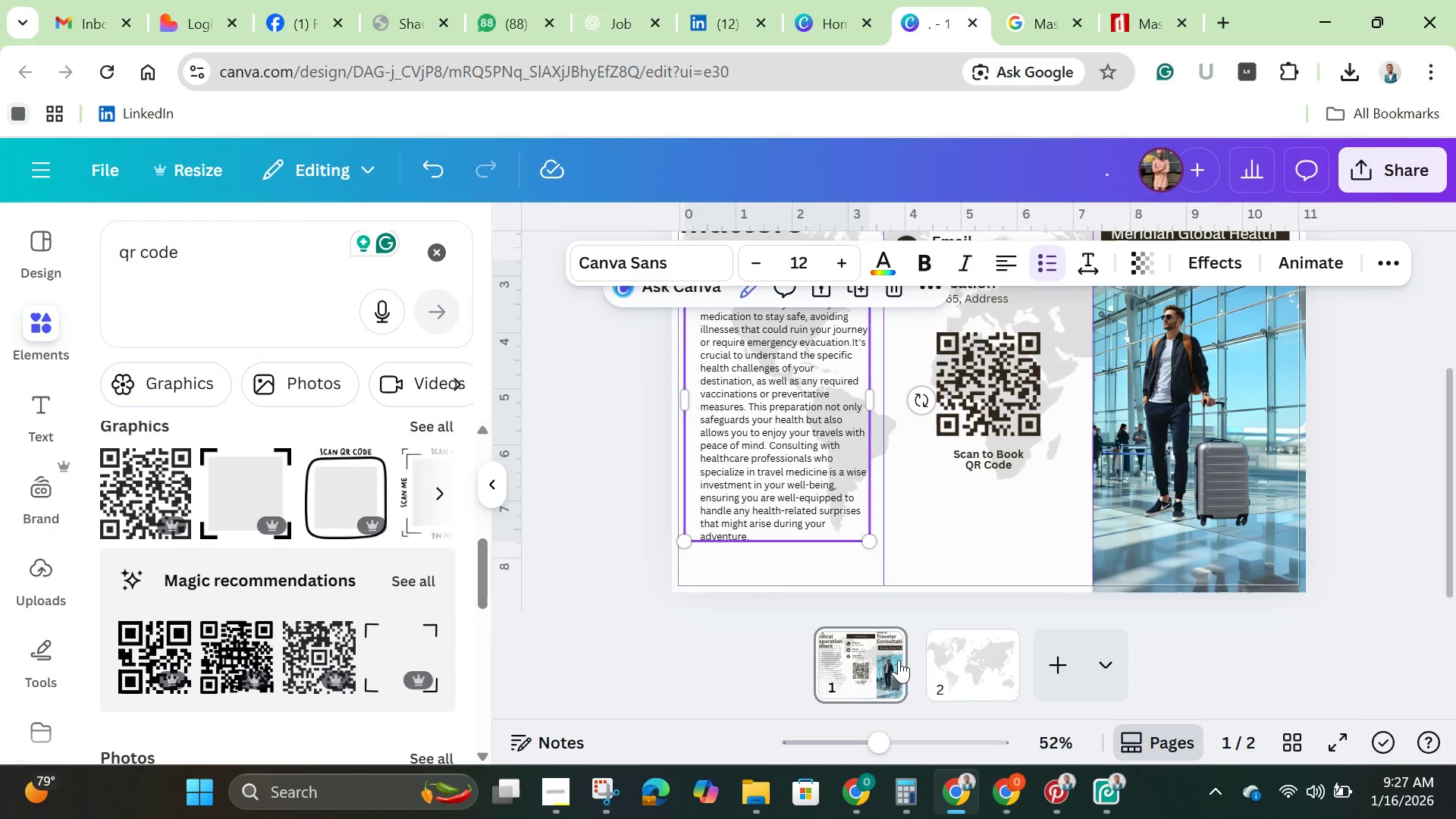 
left_click_drag(start_coordinate=[888, 743], to_coordinate=[903, 752])
 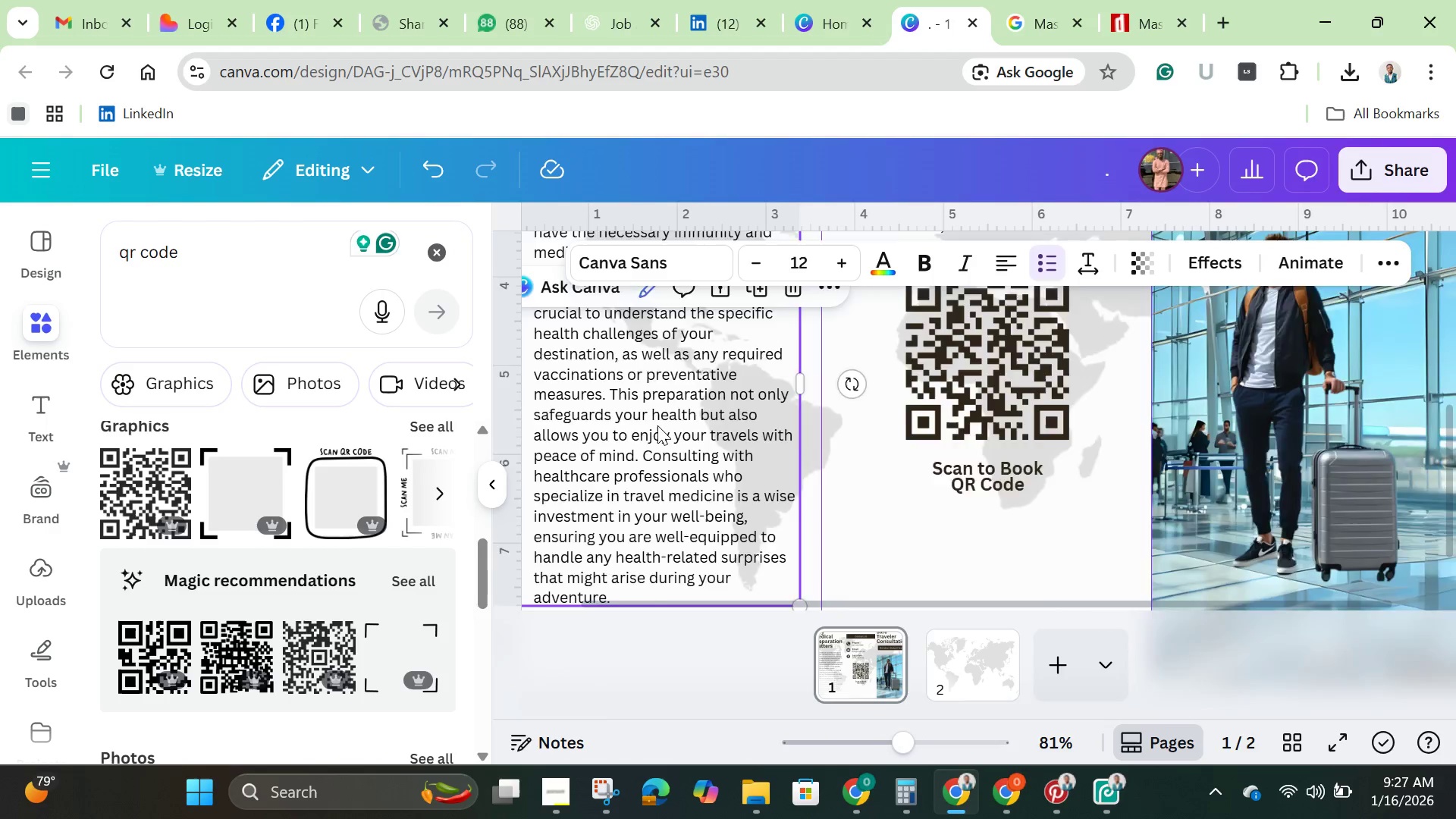 
scroll: coordinate [657, 425], scroll_direction: up, amount: 1.0
 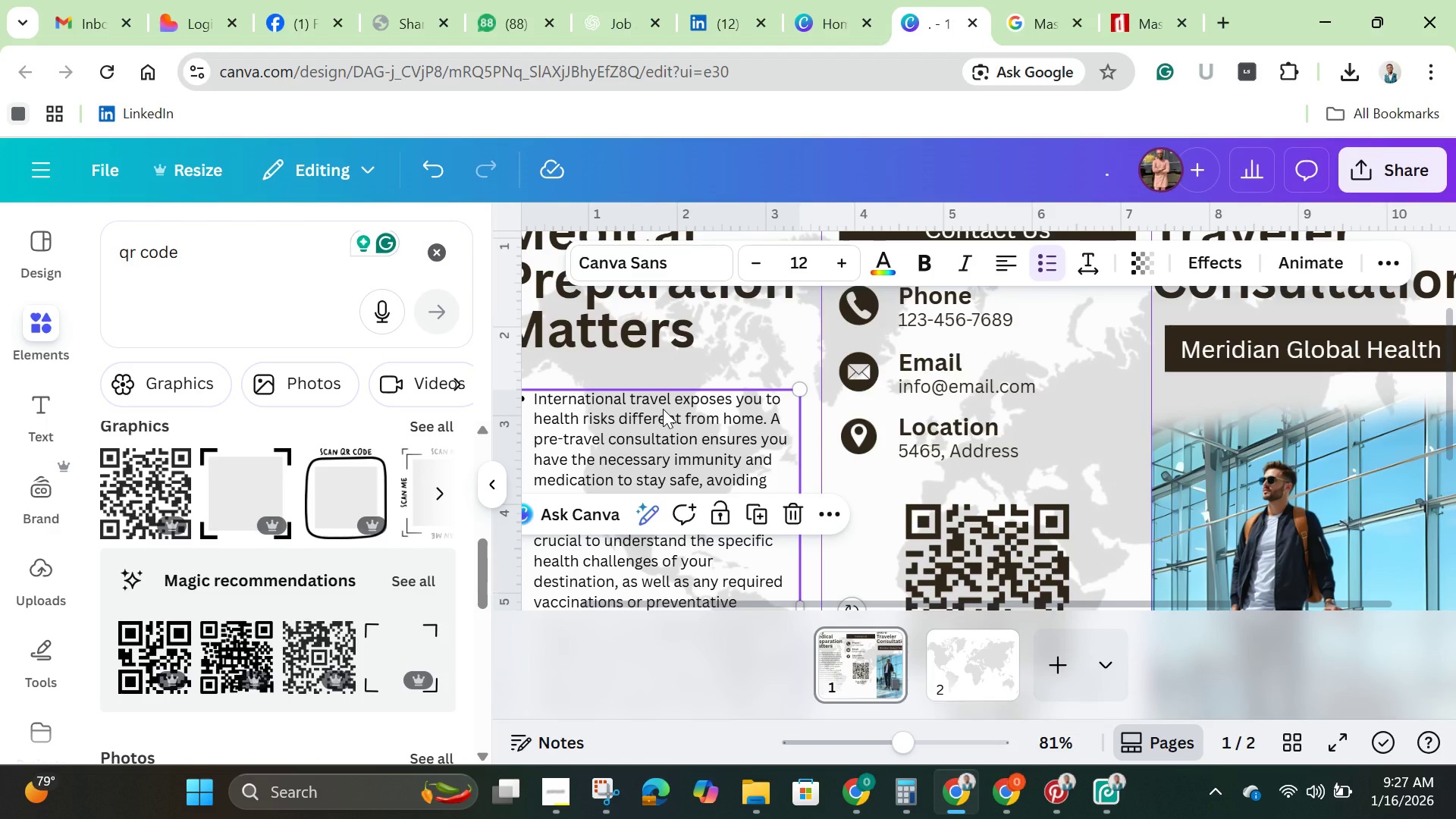 
scroll: coordinate [663, 409], scroll_direction: down, amount: 1.0
 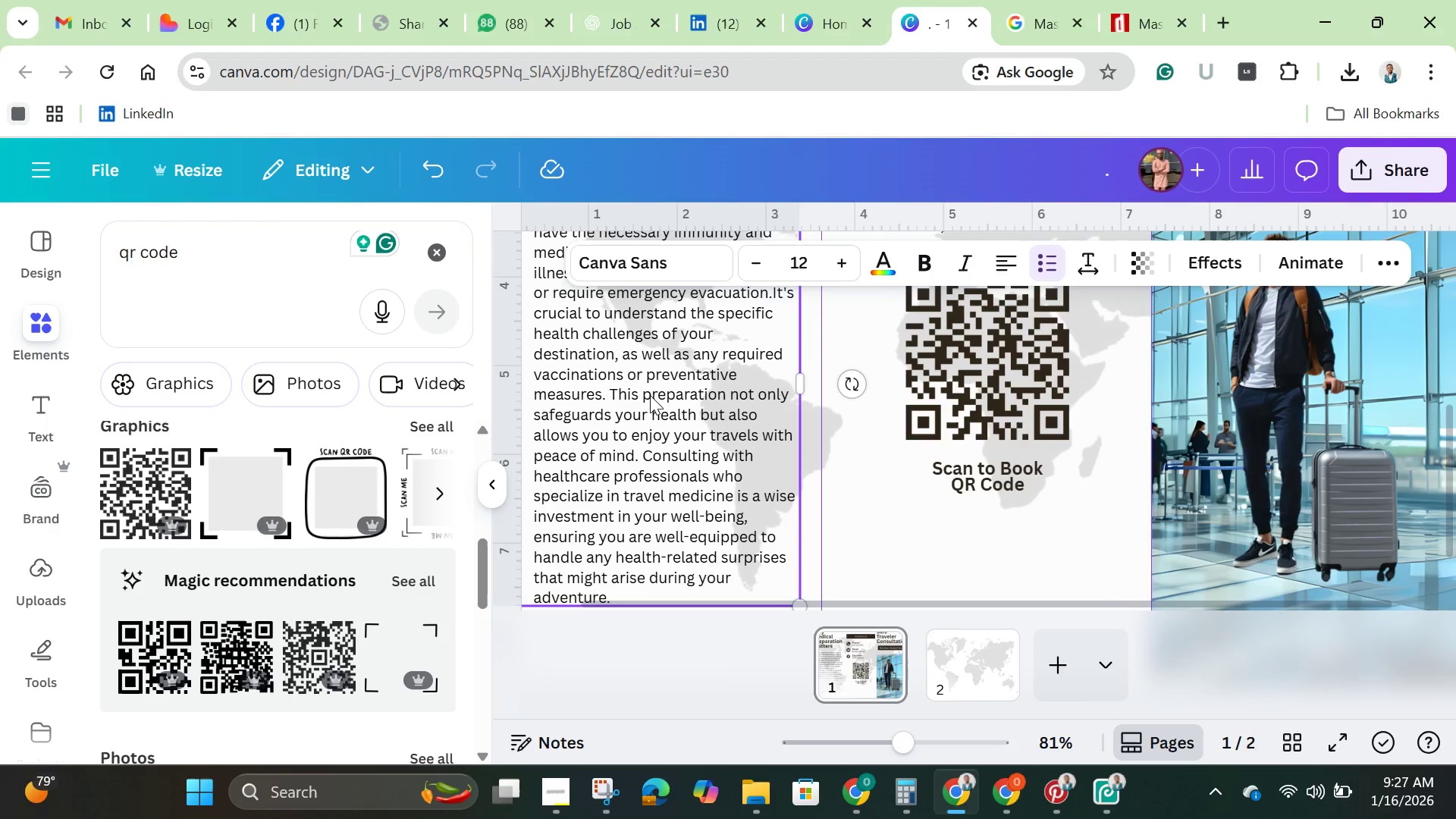 
left_click([618, 397])
 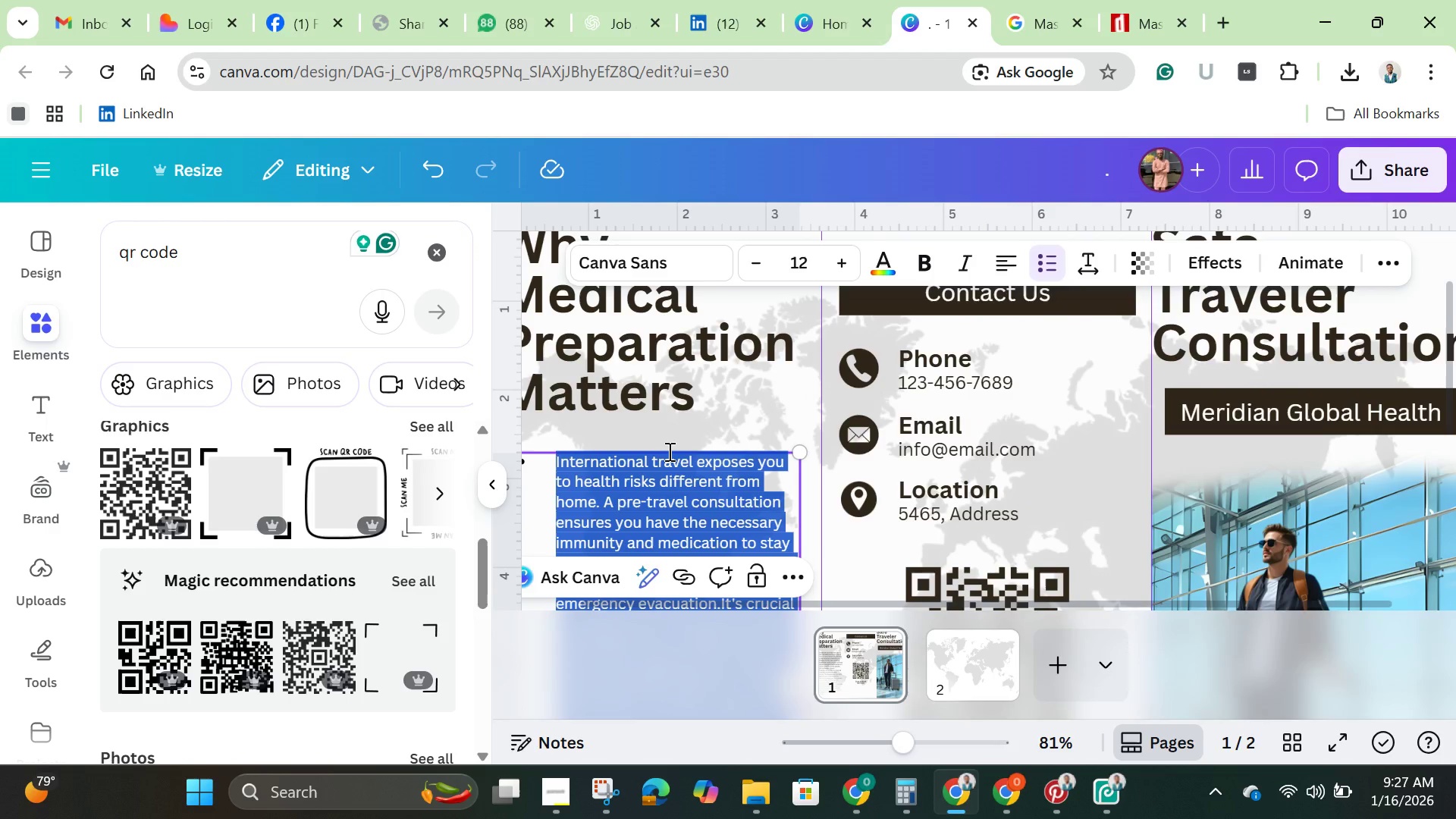 
scroll: coordinate [670, 443], scroll_direction: down, amount: 4.0
 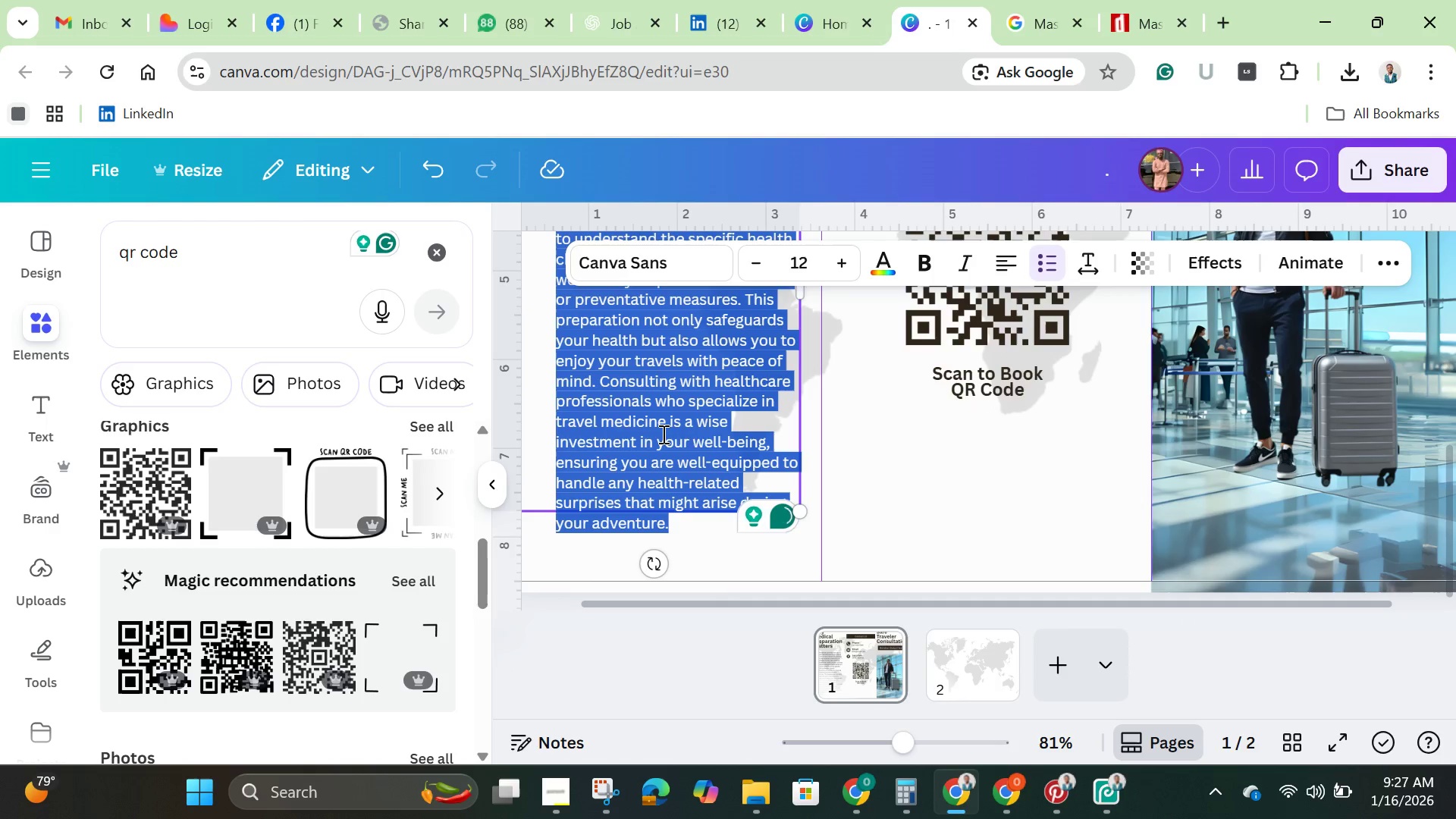 
scroll: coordinate [624, 378], scroll_direction: up, amount: 3.0
 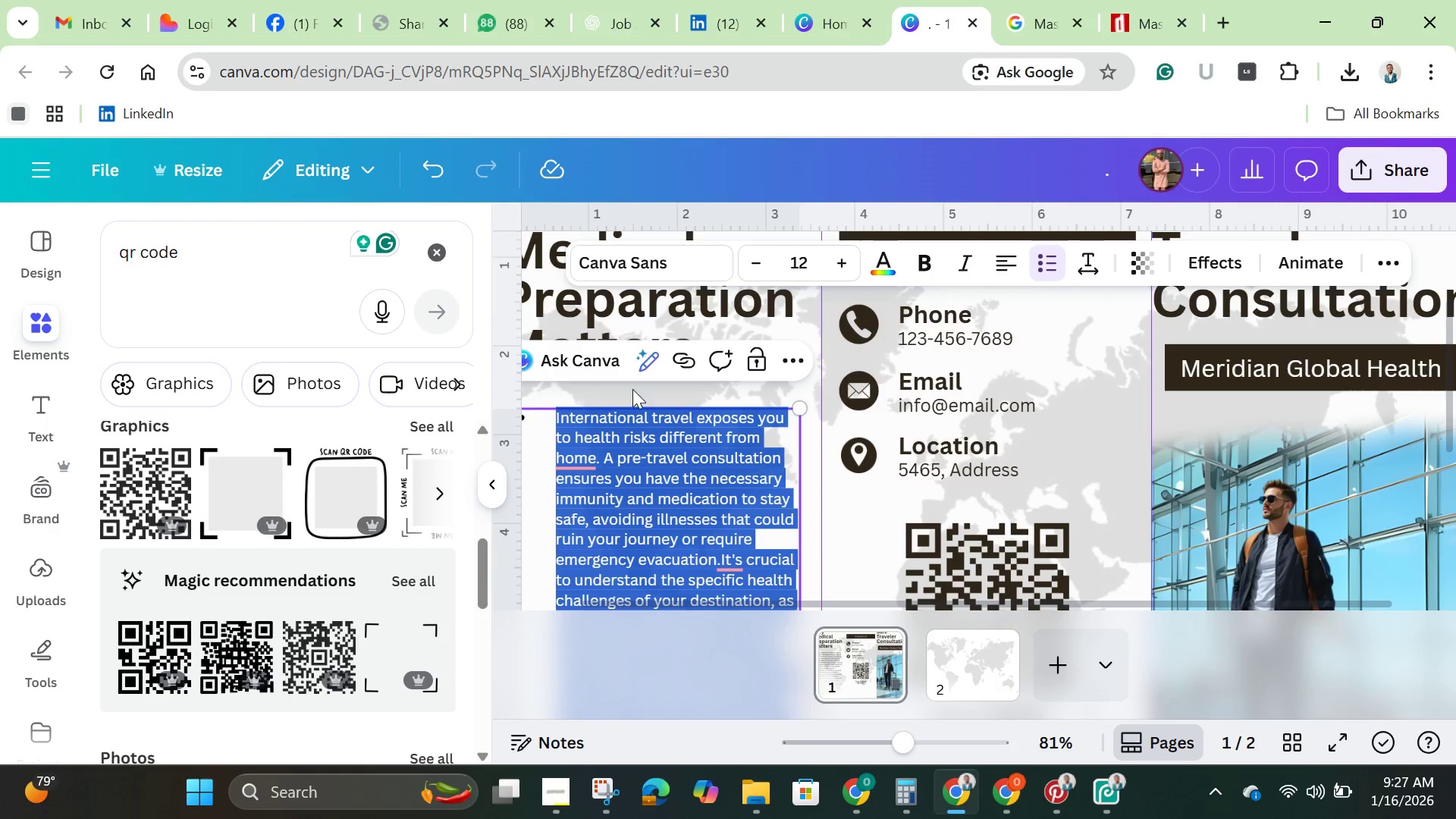 
scroll: coordinate [634, 392], scroll_direction: down, amount: 1.0
 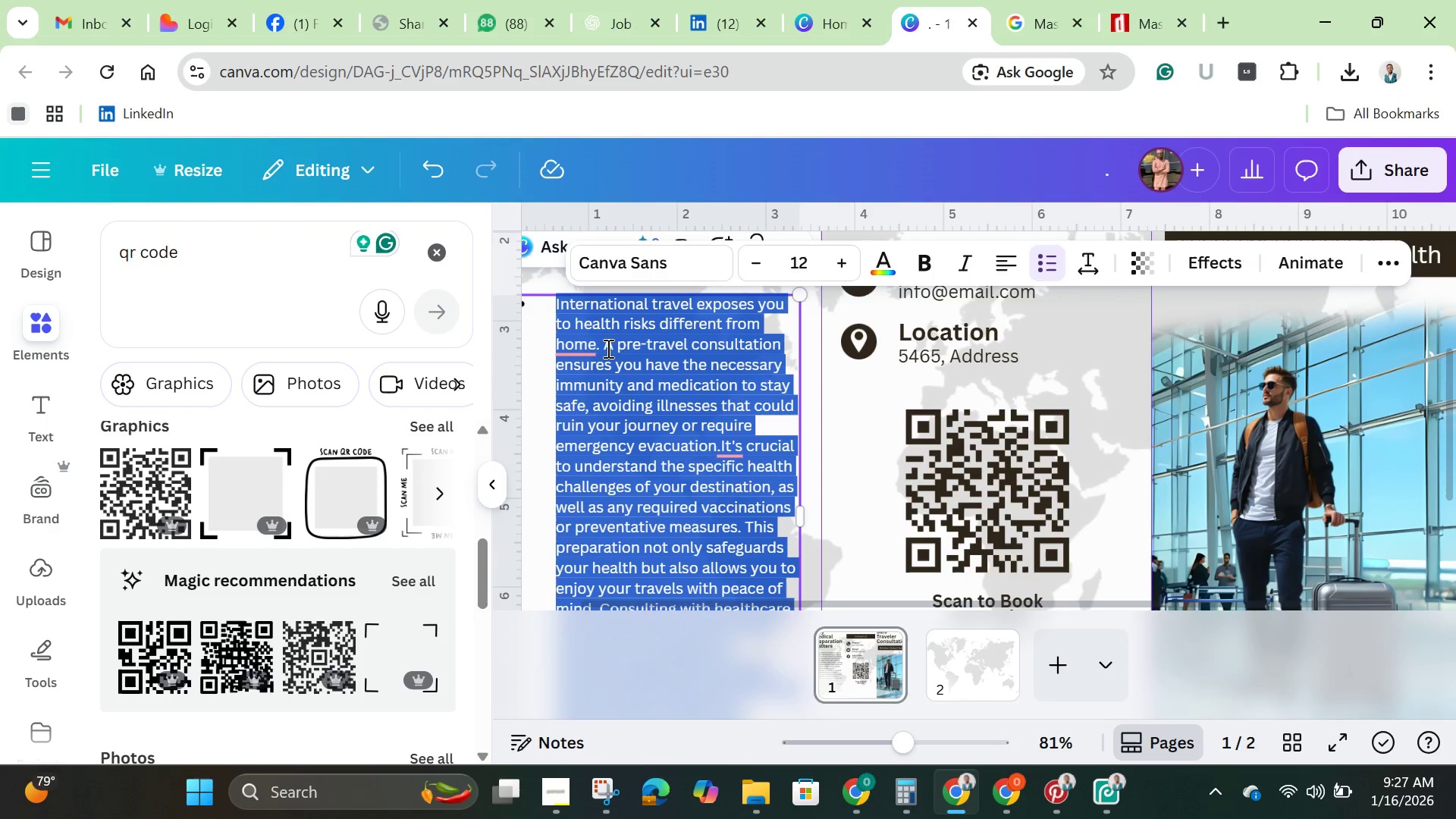 
left_click([607, 348])
 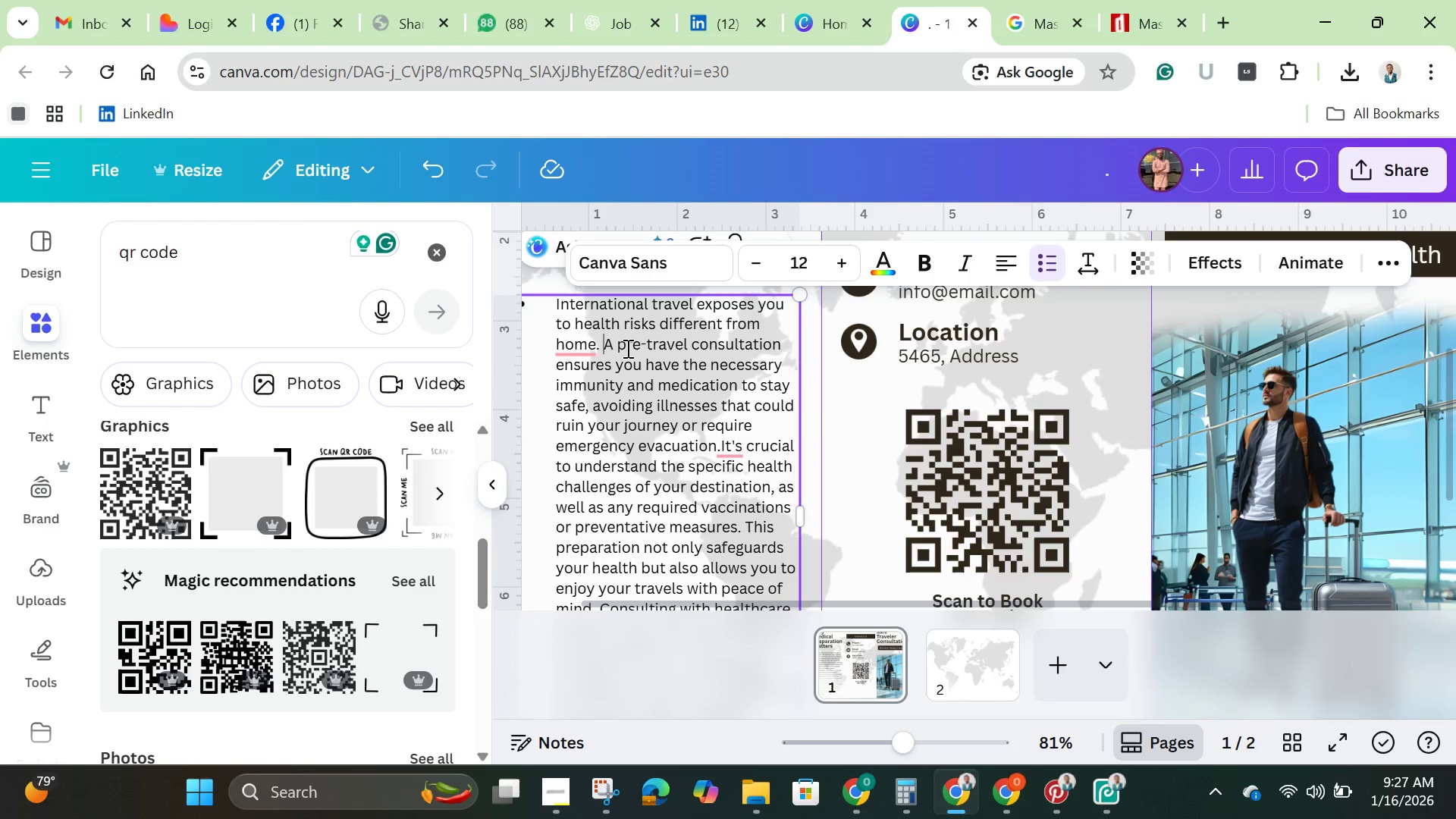 
key(Enter)
 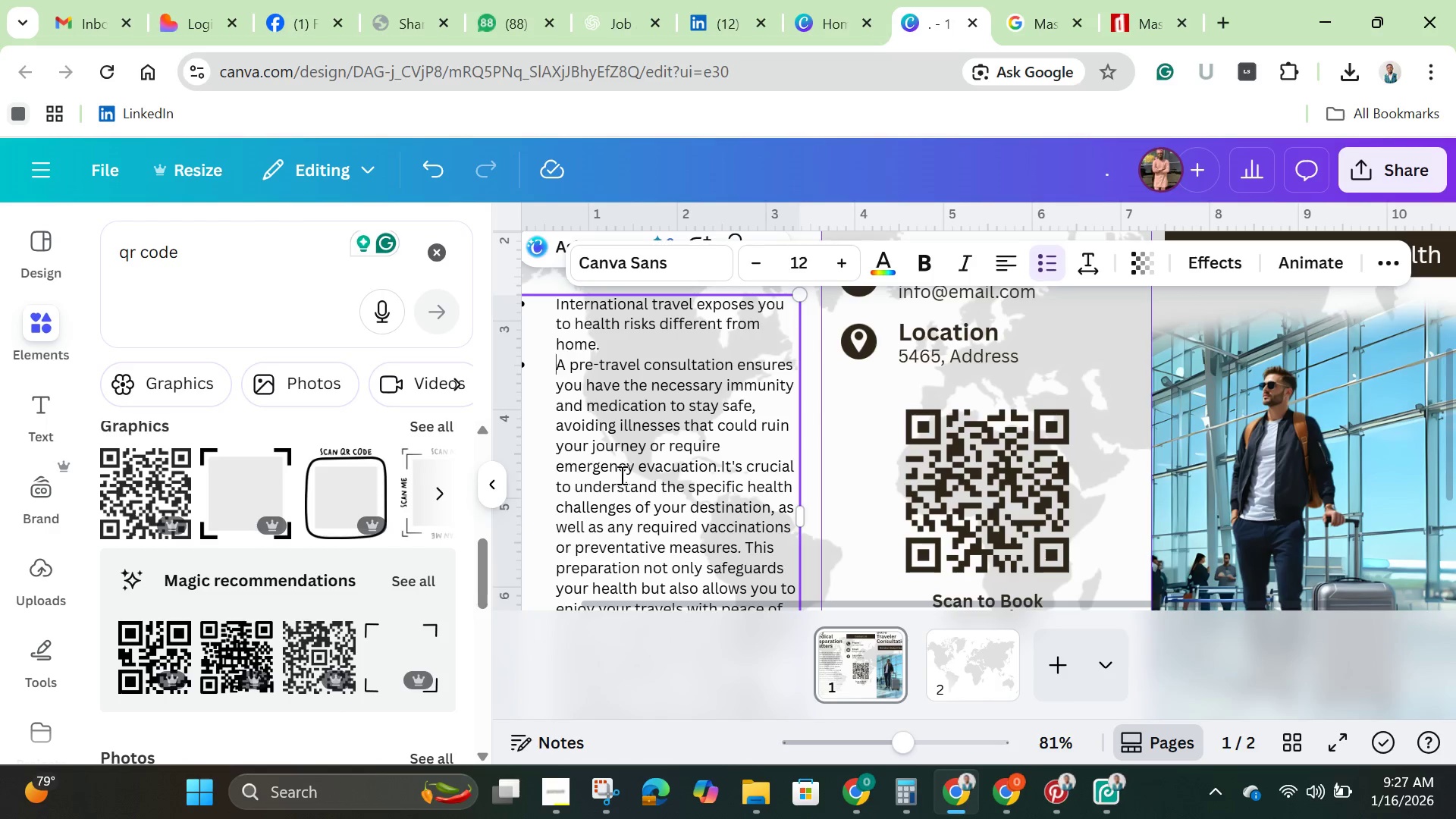 
wait(8.23)
 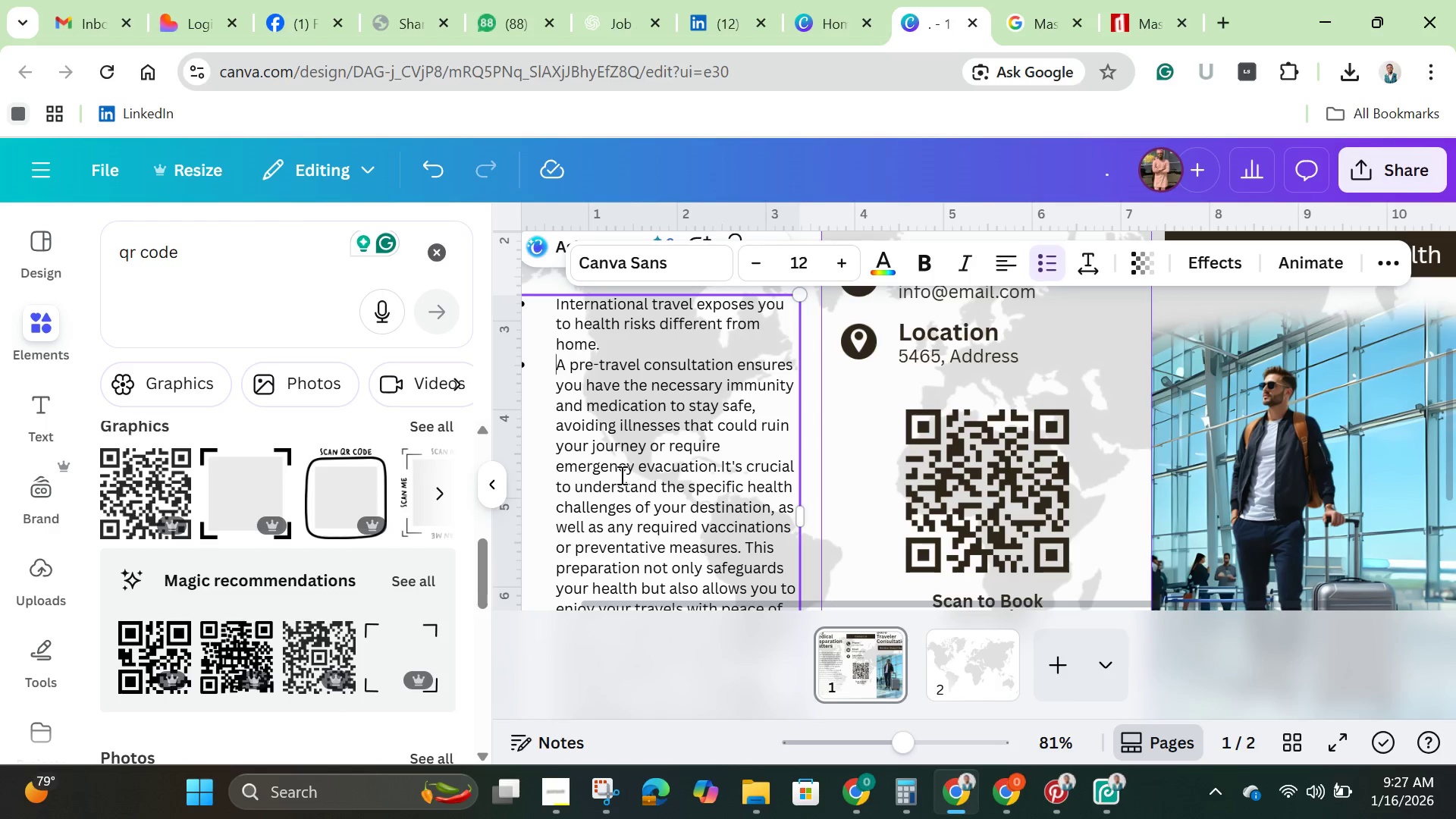 
left_click([725, 472])
 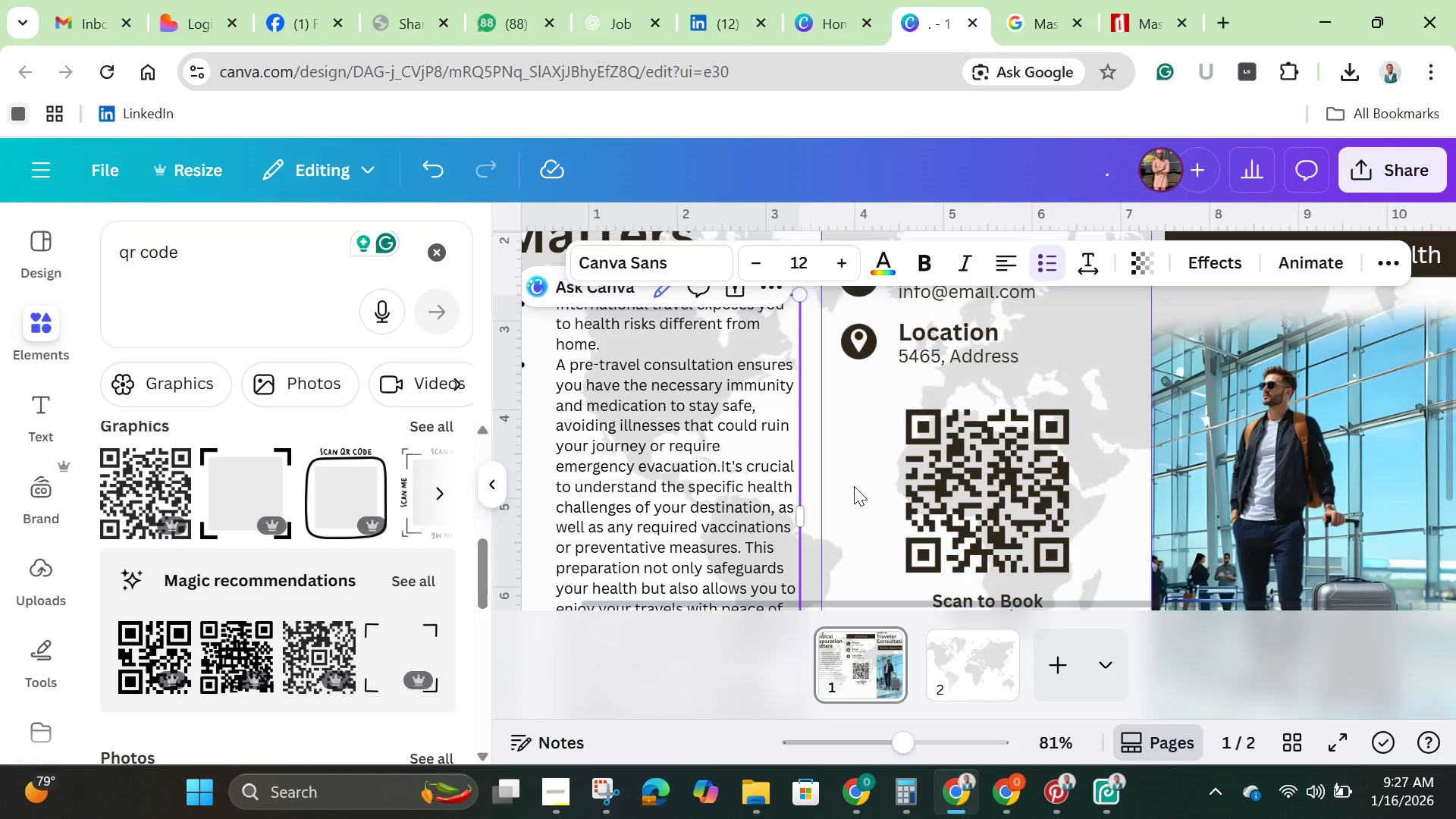 
key(ArrowLeft)
 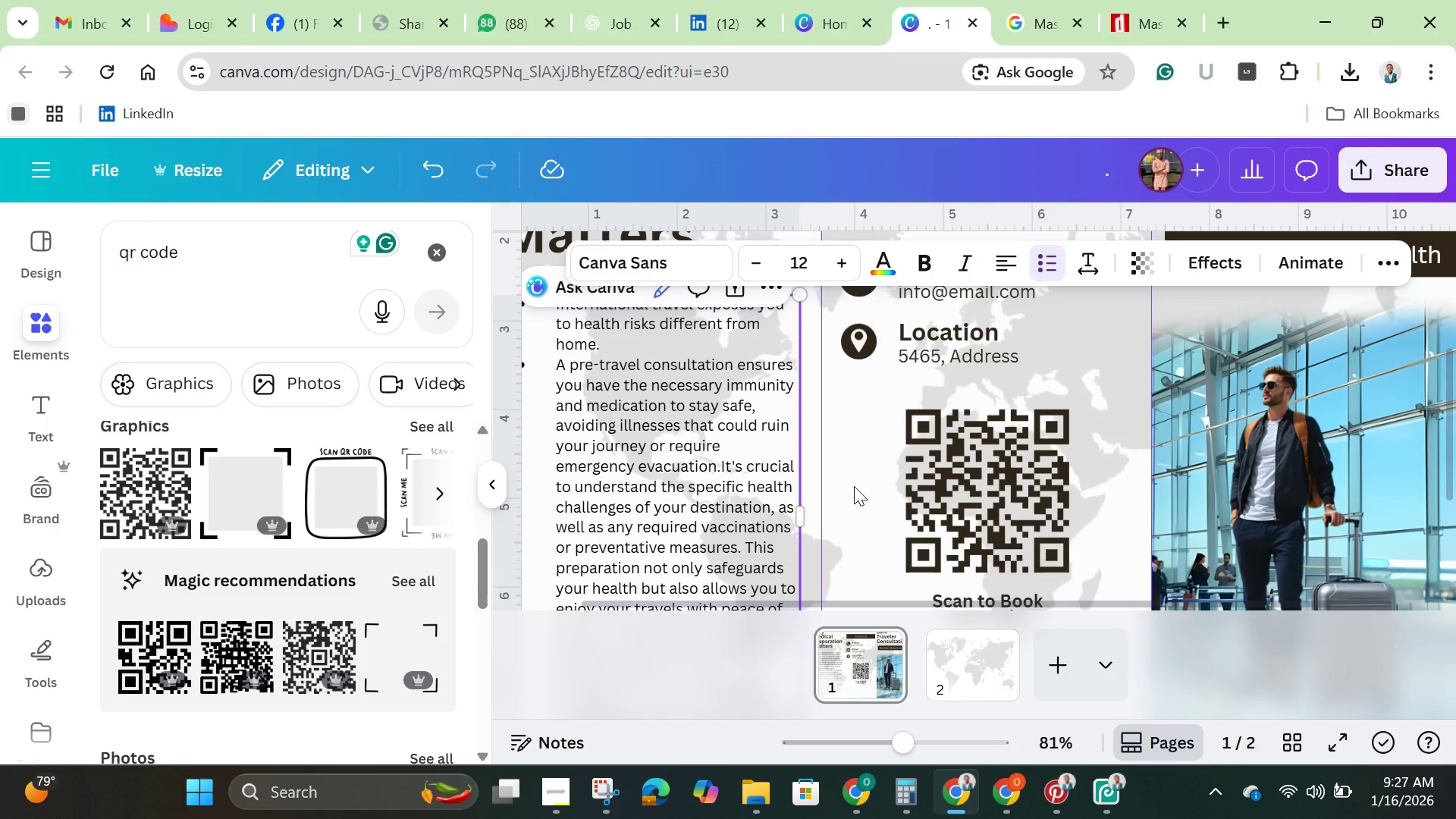 
key(Enter)
 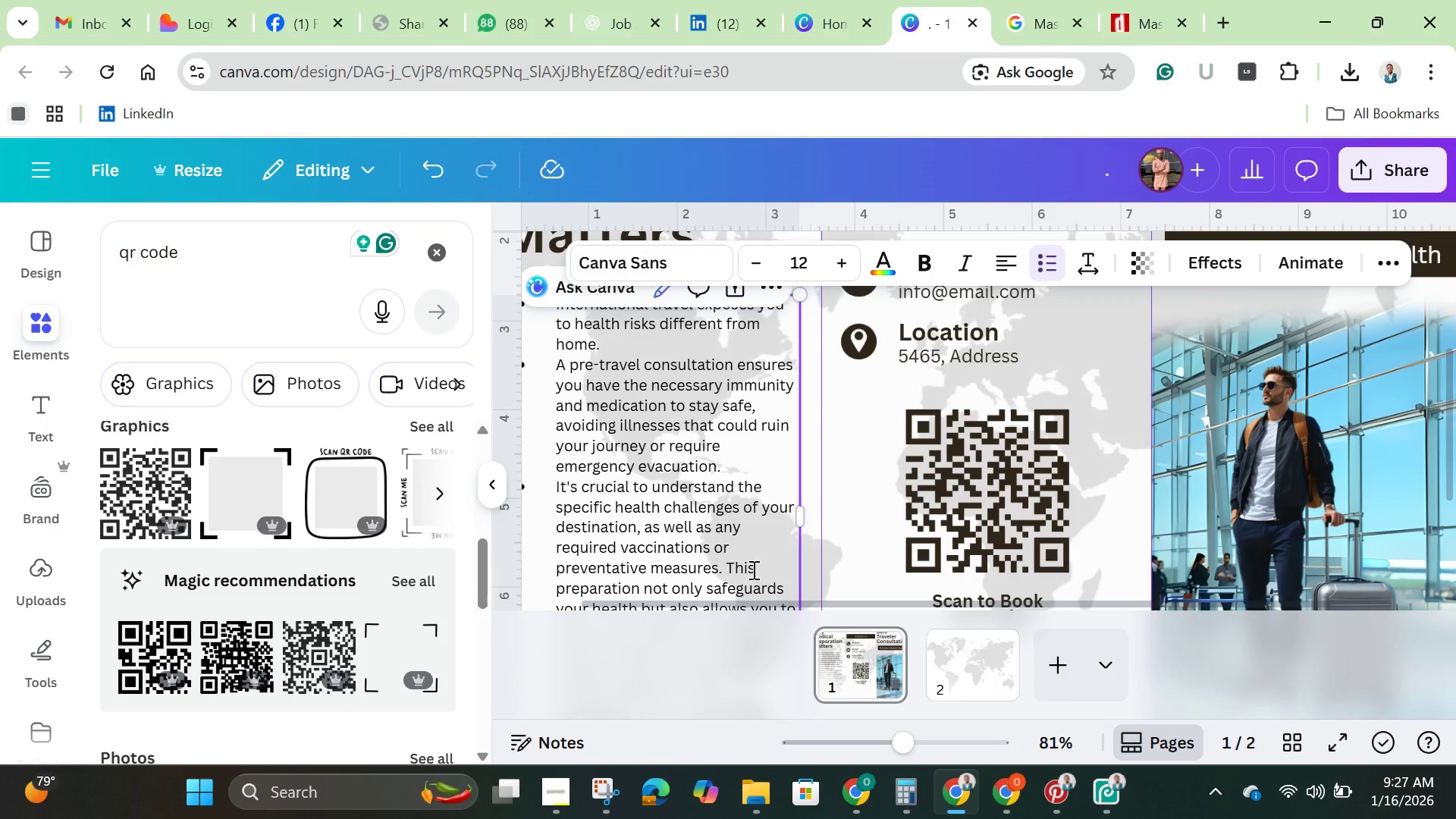 
left_click([733, 569])
 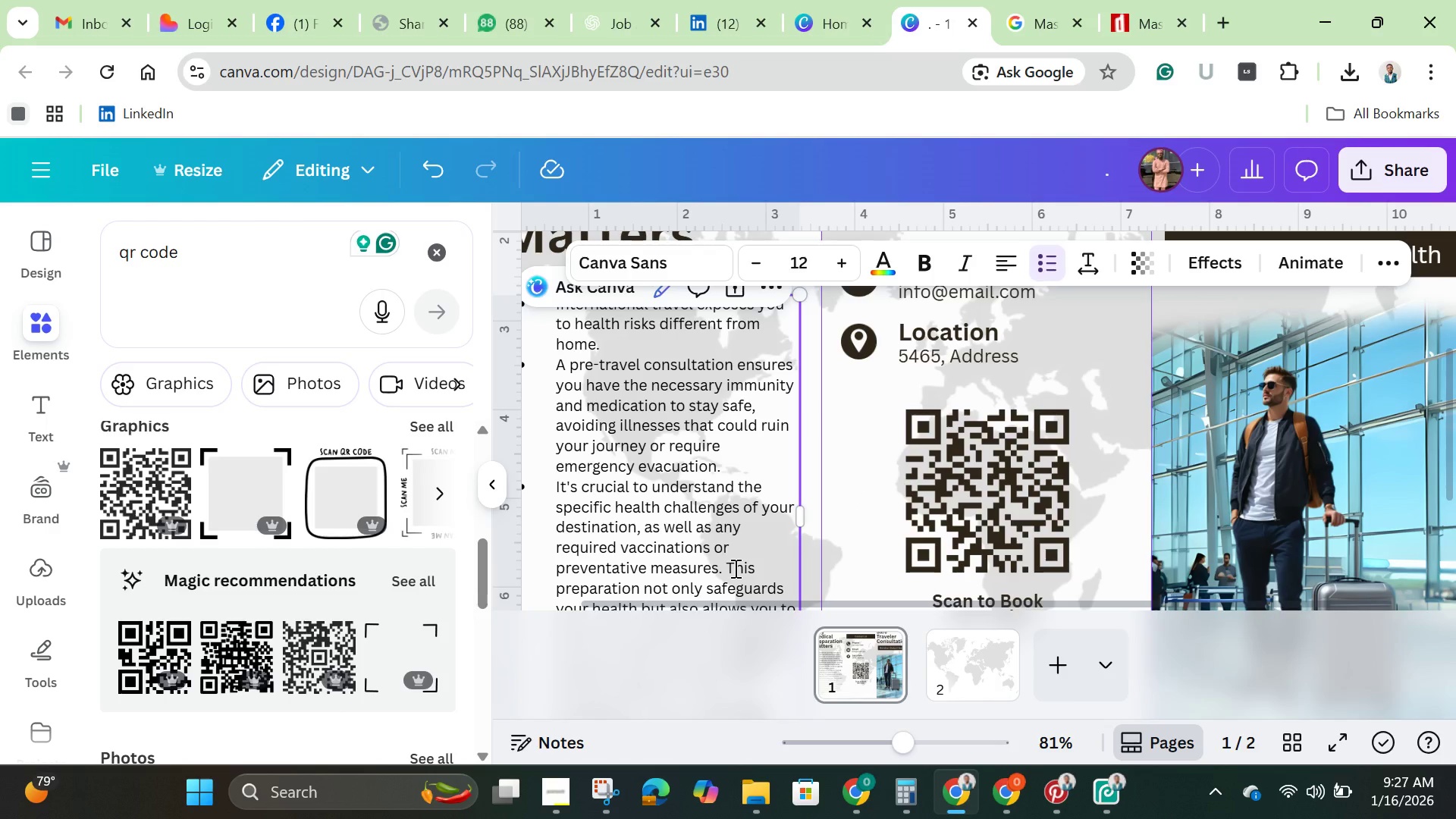 
key(ArrowLeft)
 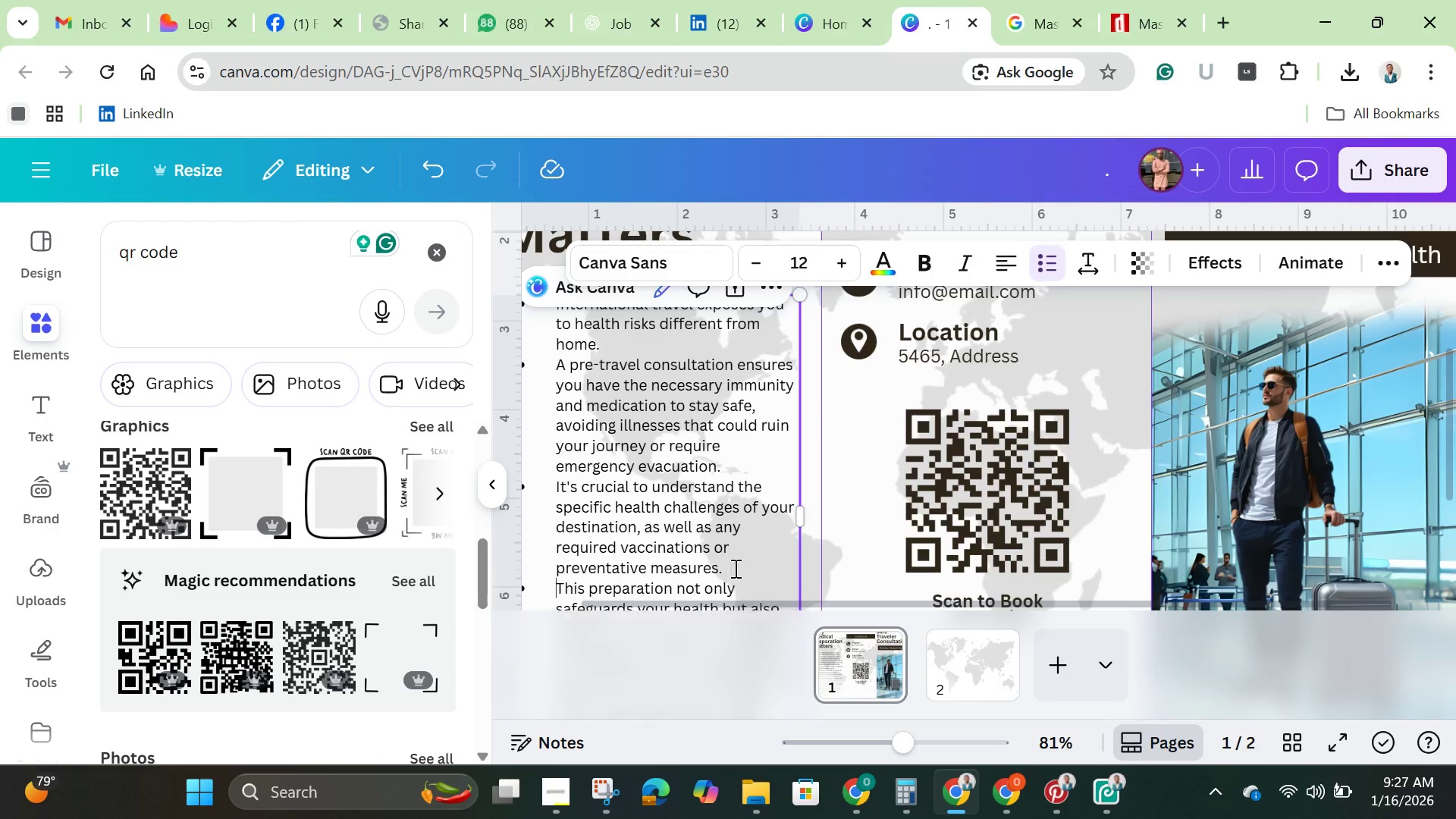 
key(Enter)
 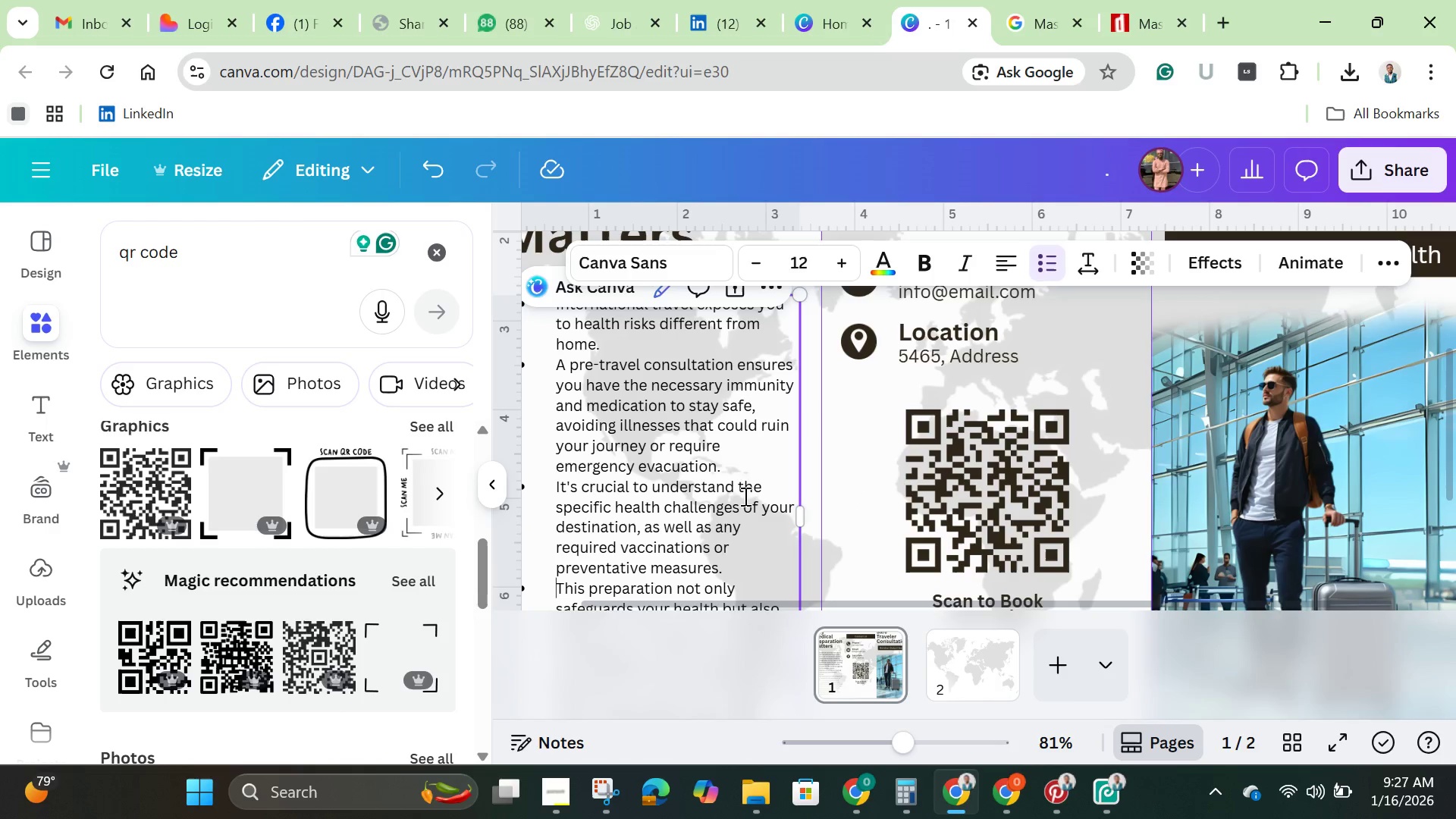 
scroll: coordinate [744, 492], scroll_direction: down, amount: 2.0
 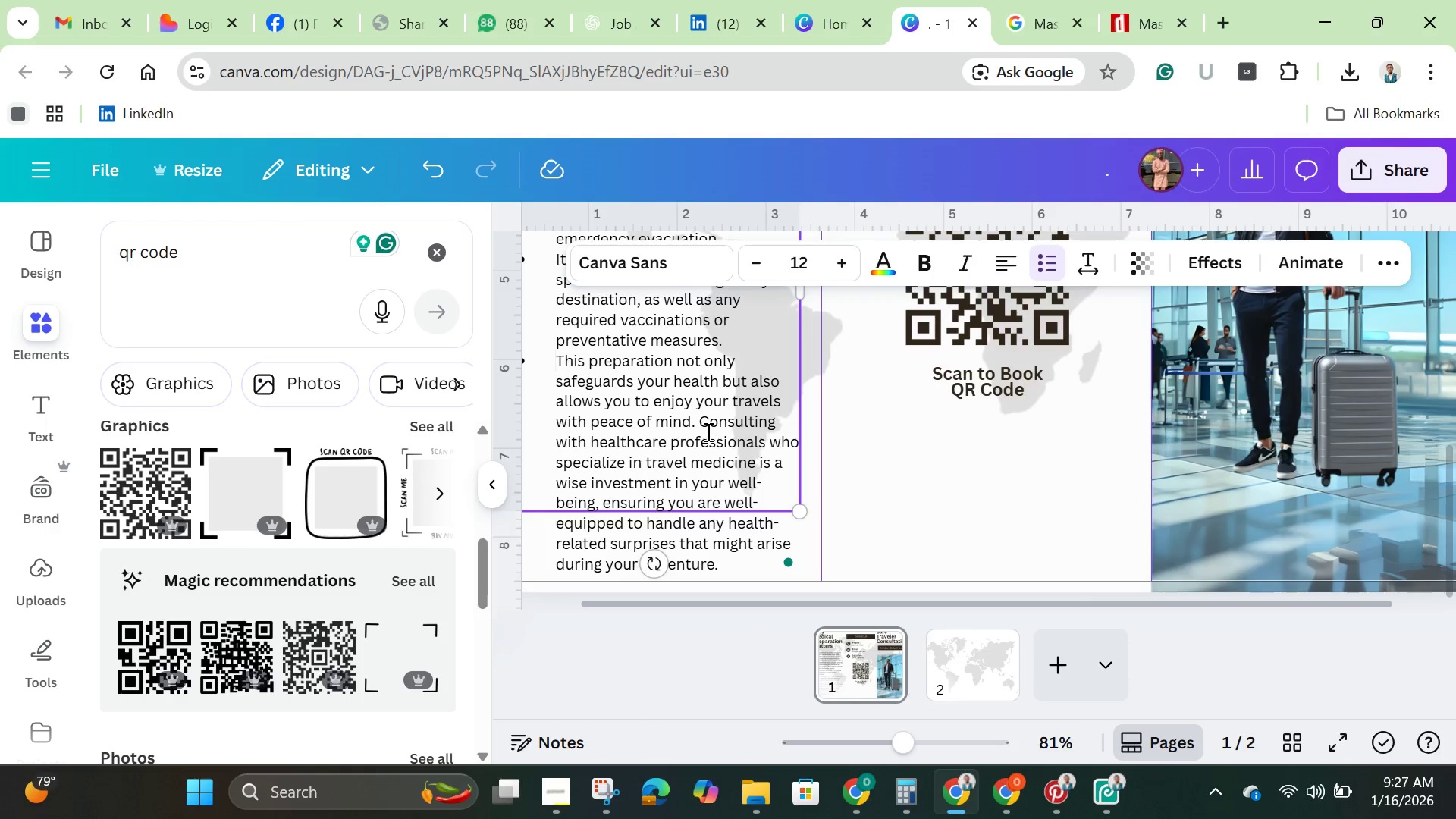 
left_click([706, 428])
 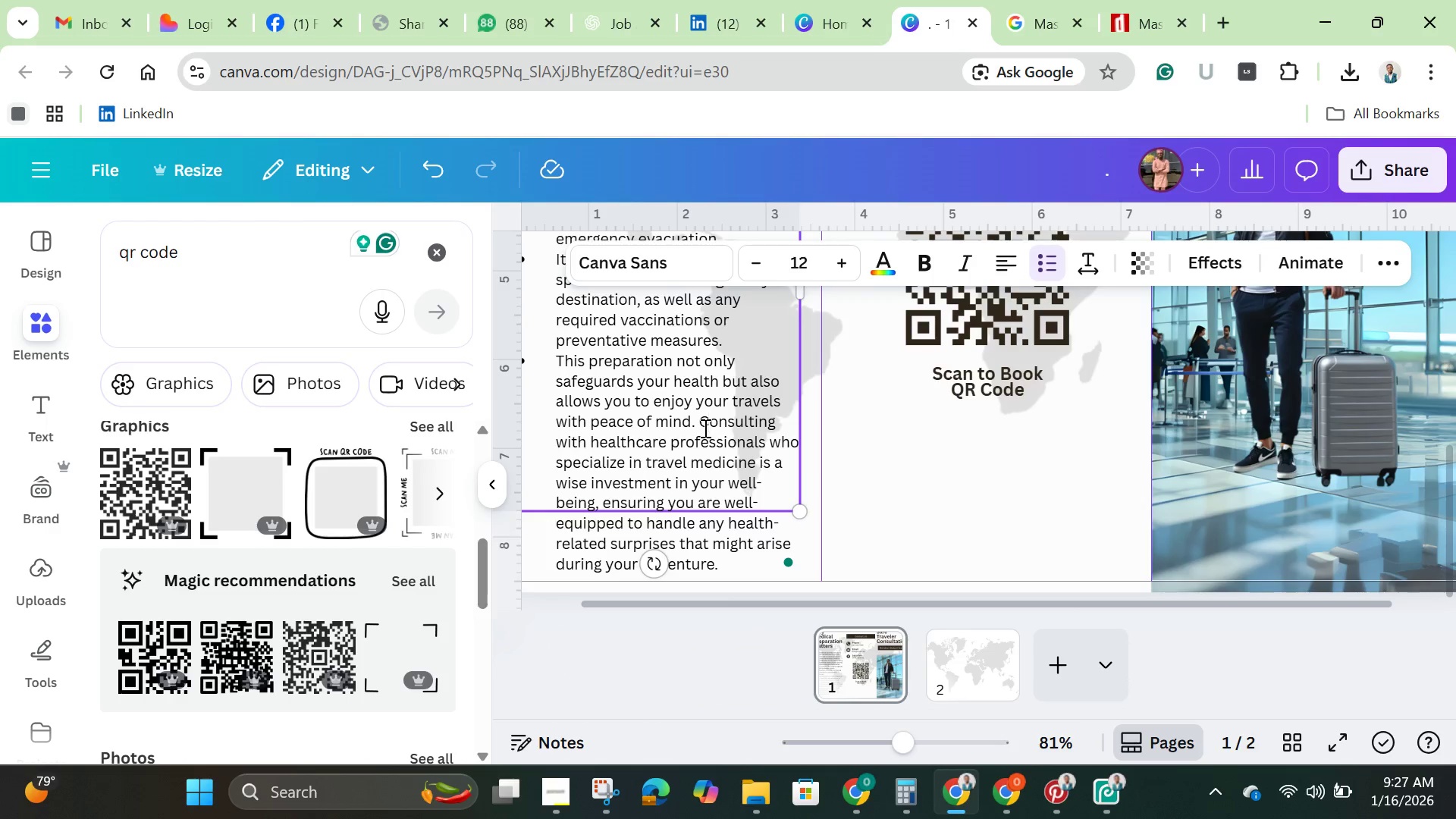 
left_click([704, 428])
 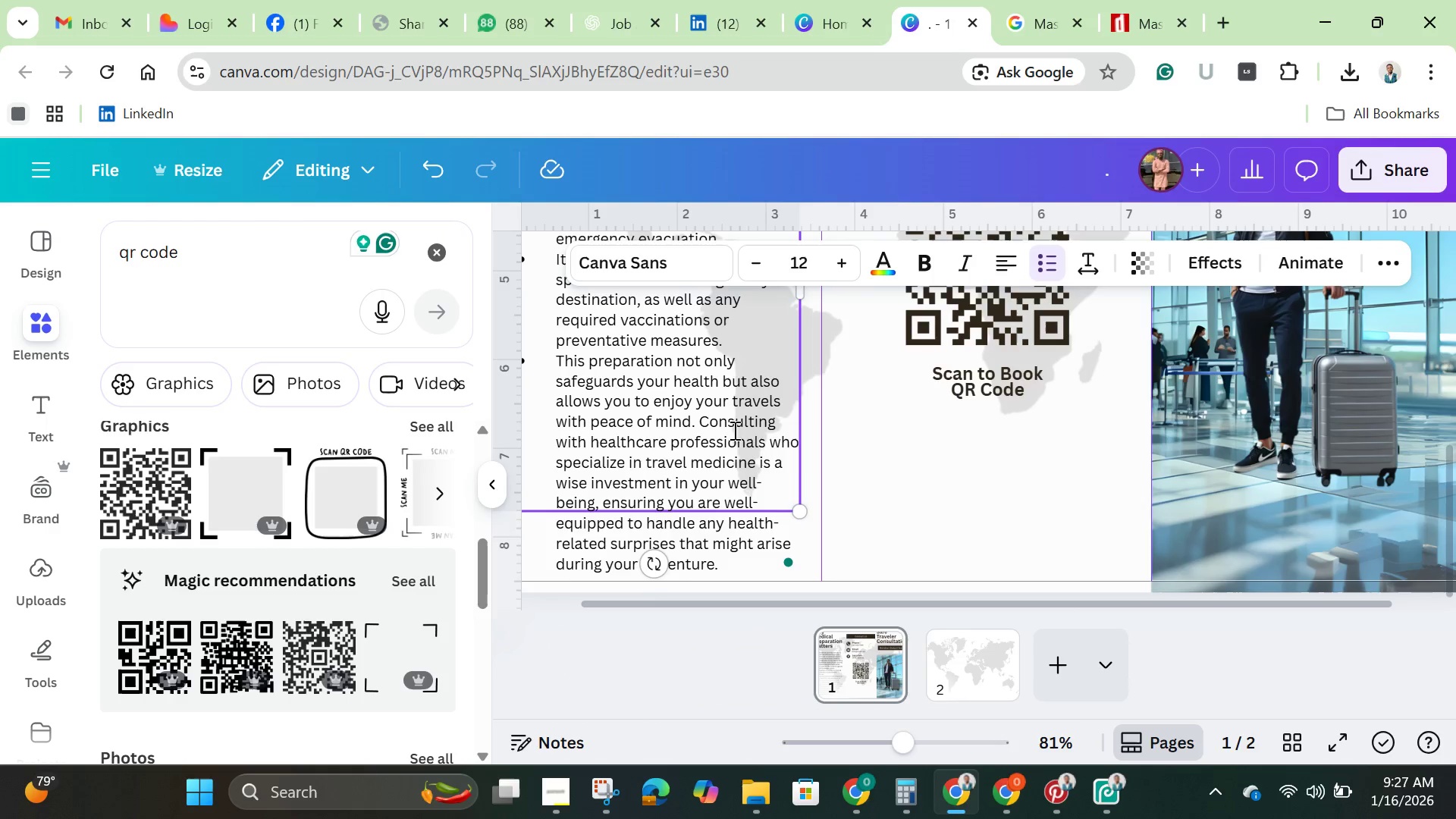 
key(Enter)
 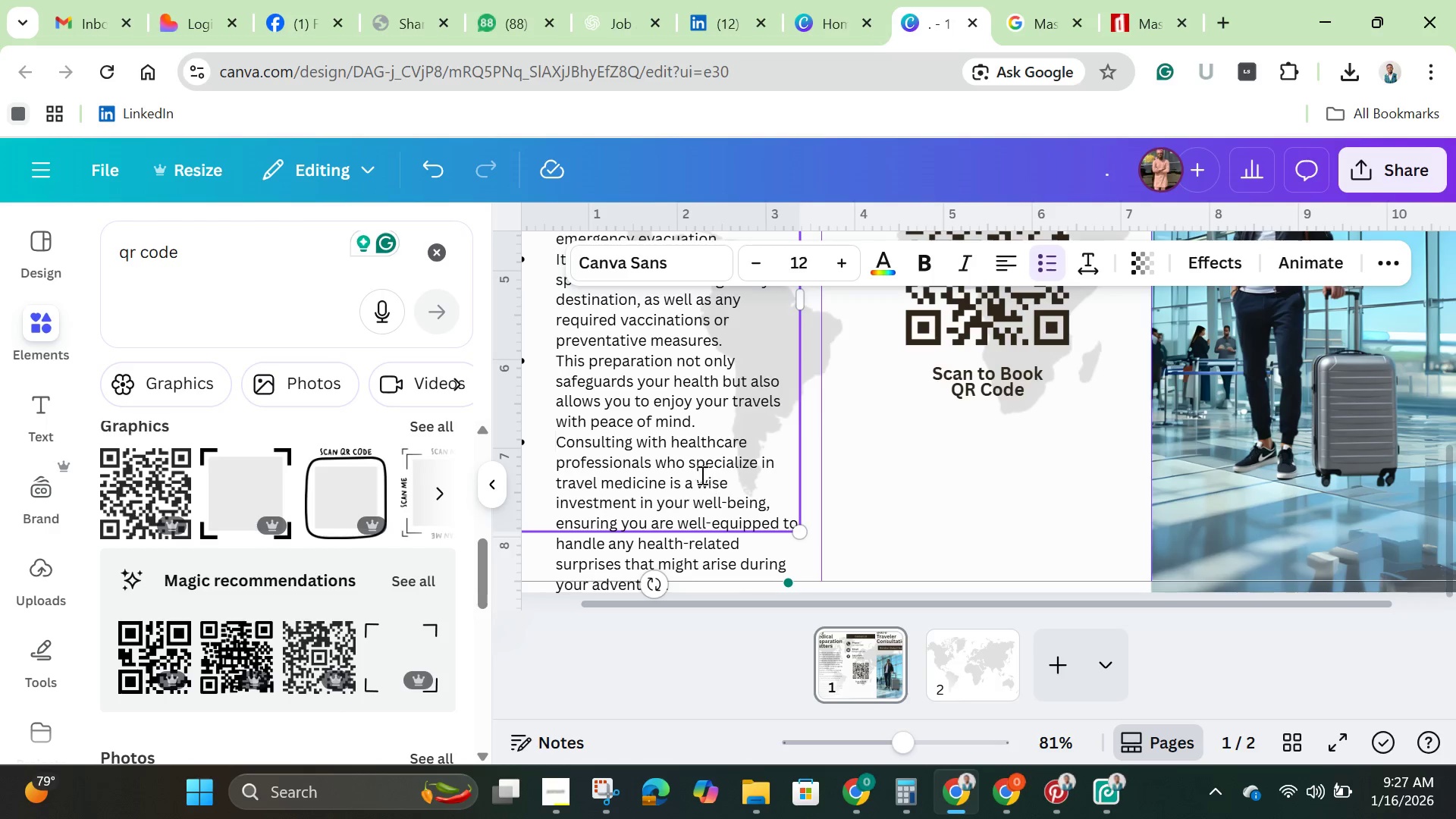 
wait(6.69)
 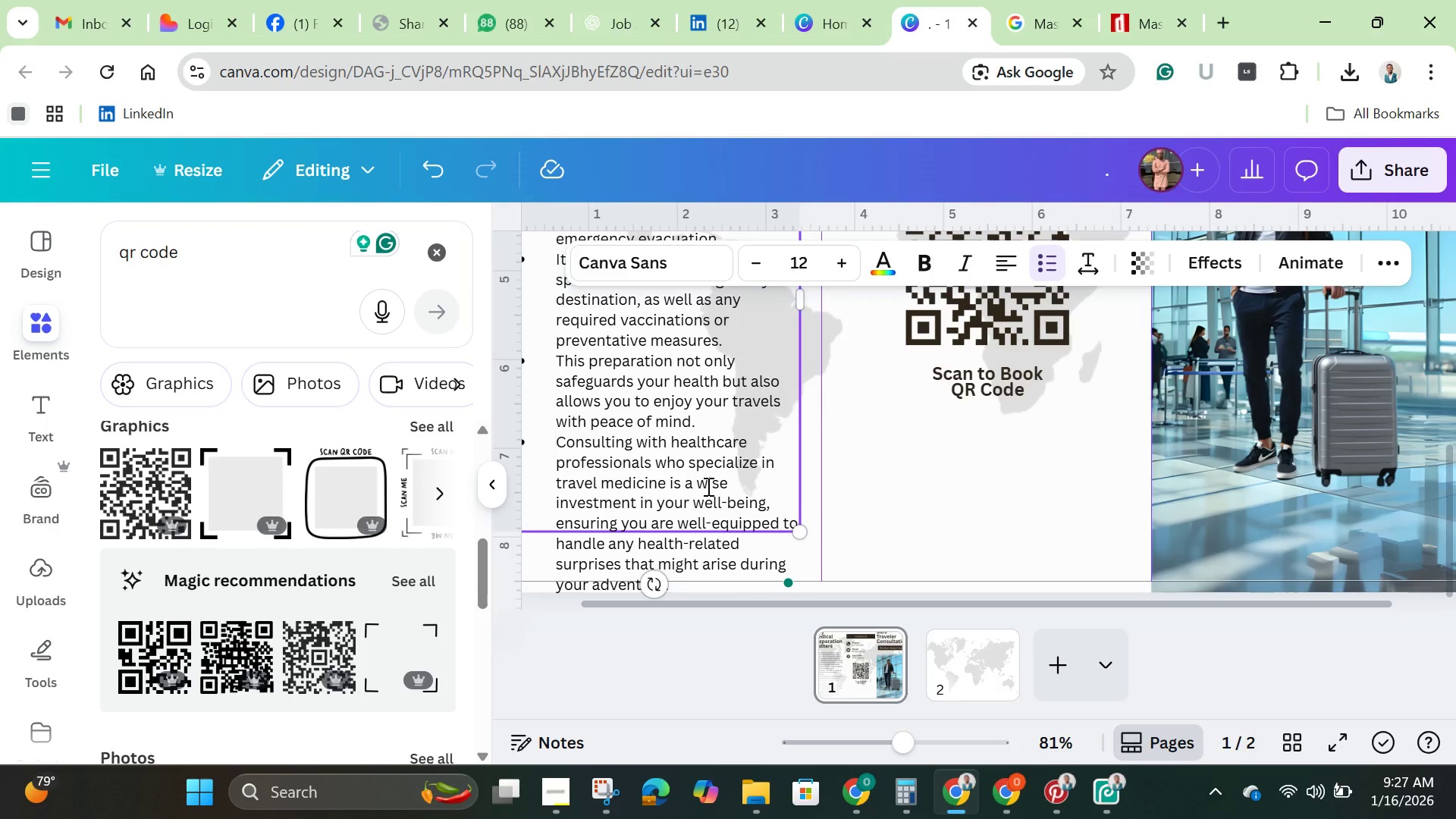 
scroll: coordinate [699, 472], scroll_direction: down, amount: 1.0
 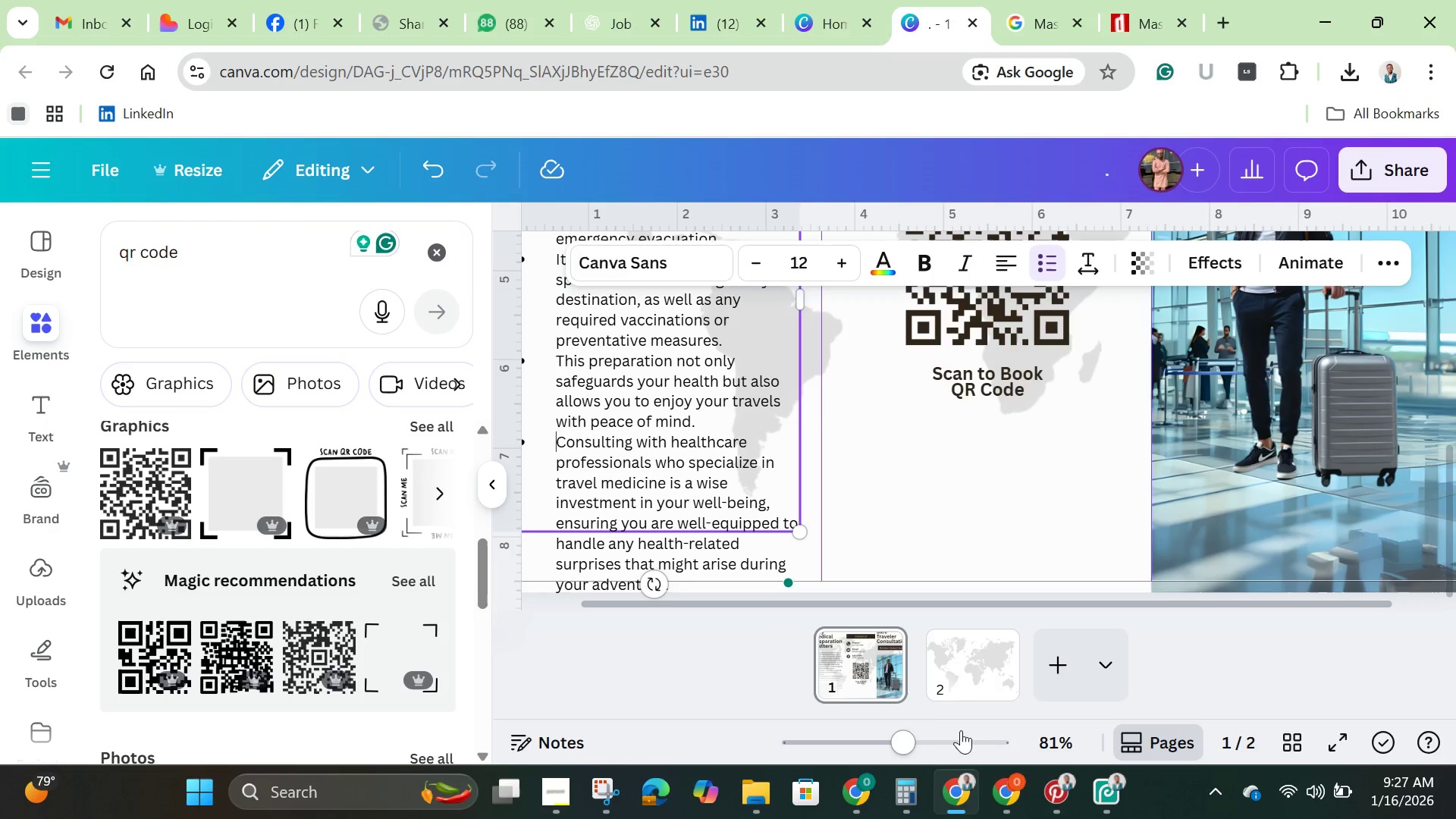 
left_click_drag(start_coordinate=[904, 742], to_coordinate=[868, 745])
 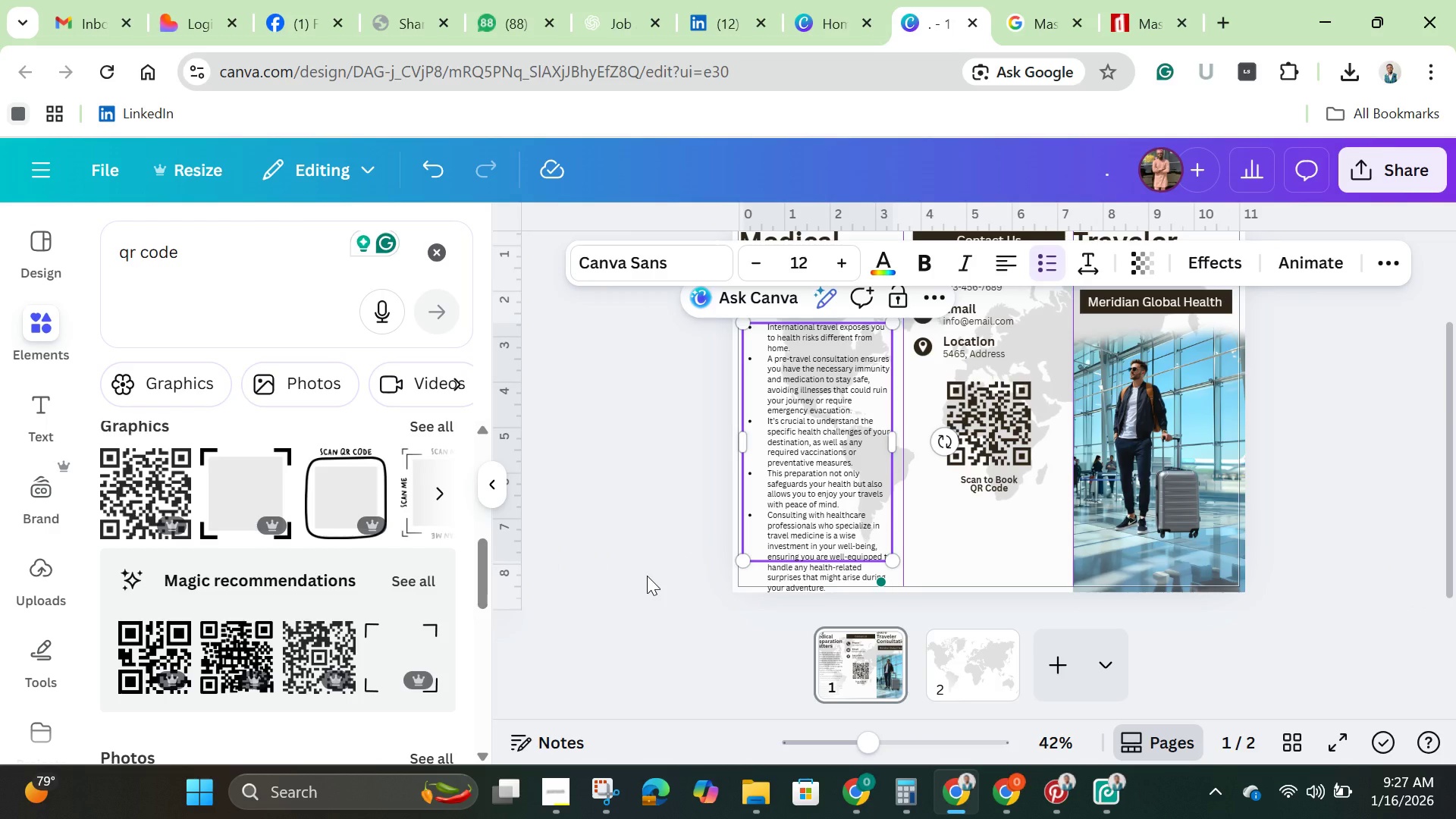 
left_click([647, 576])
 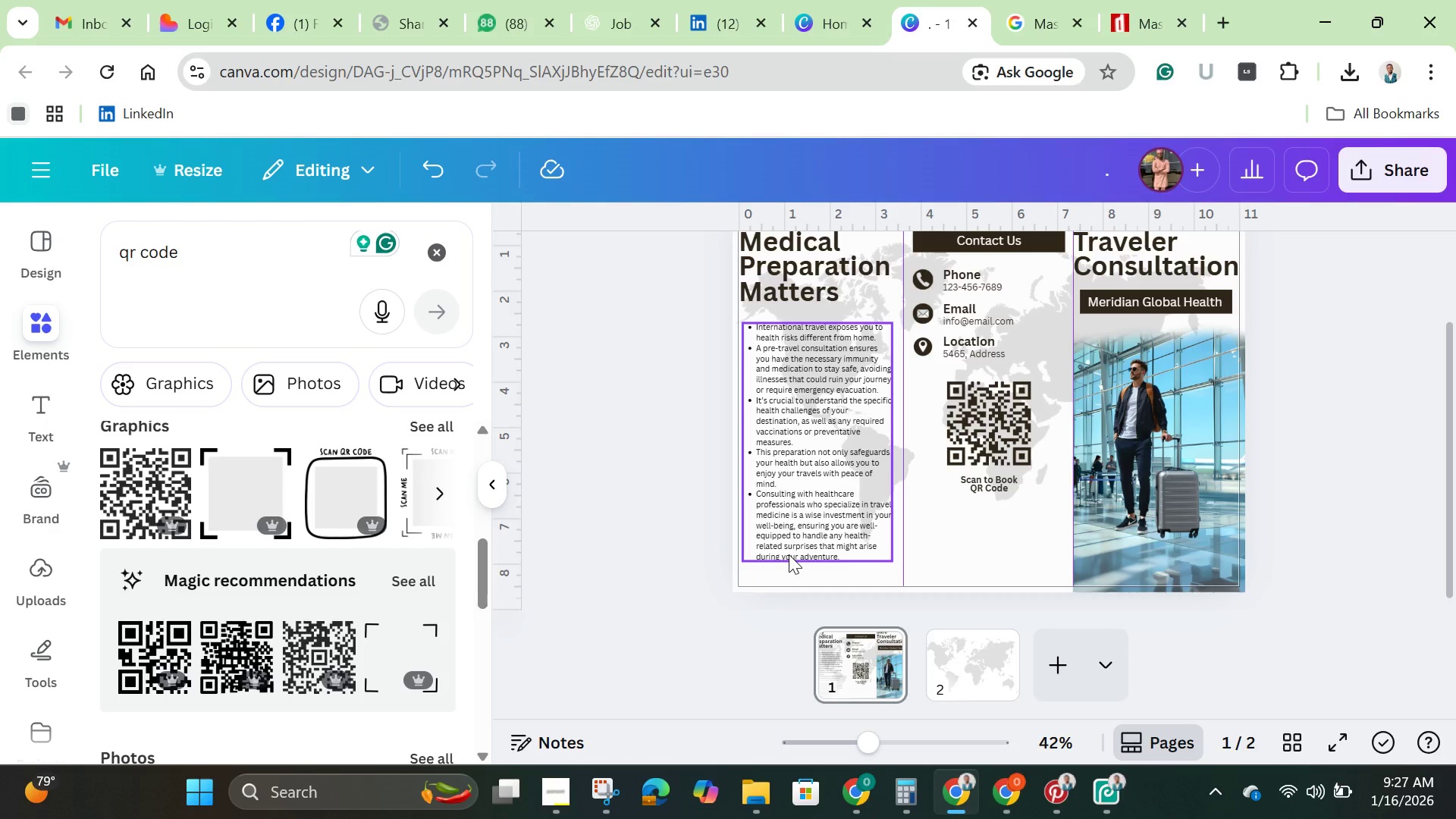 
left_click([793, 548])
 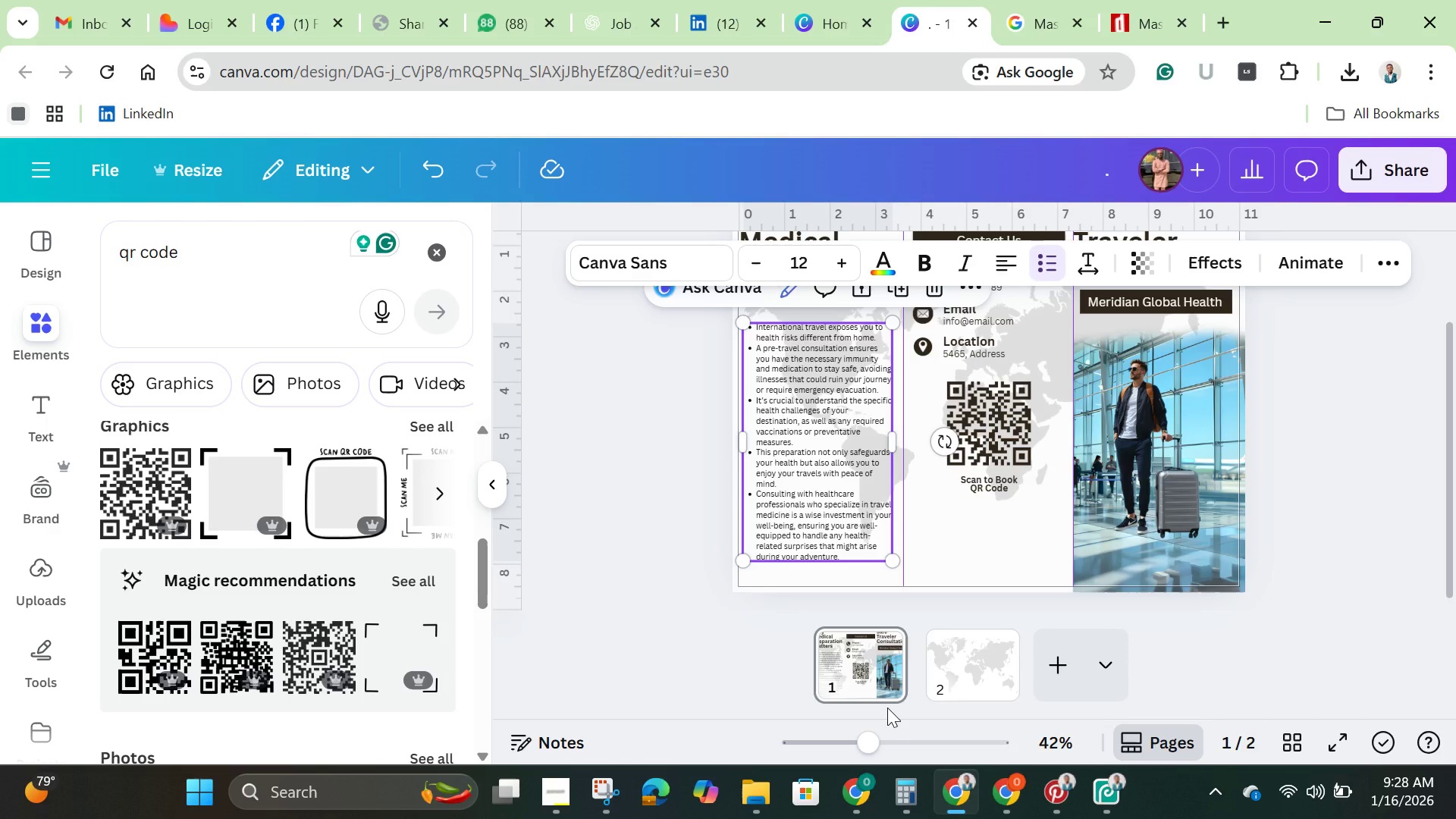 
wait(13.42)
 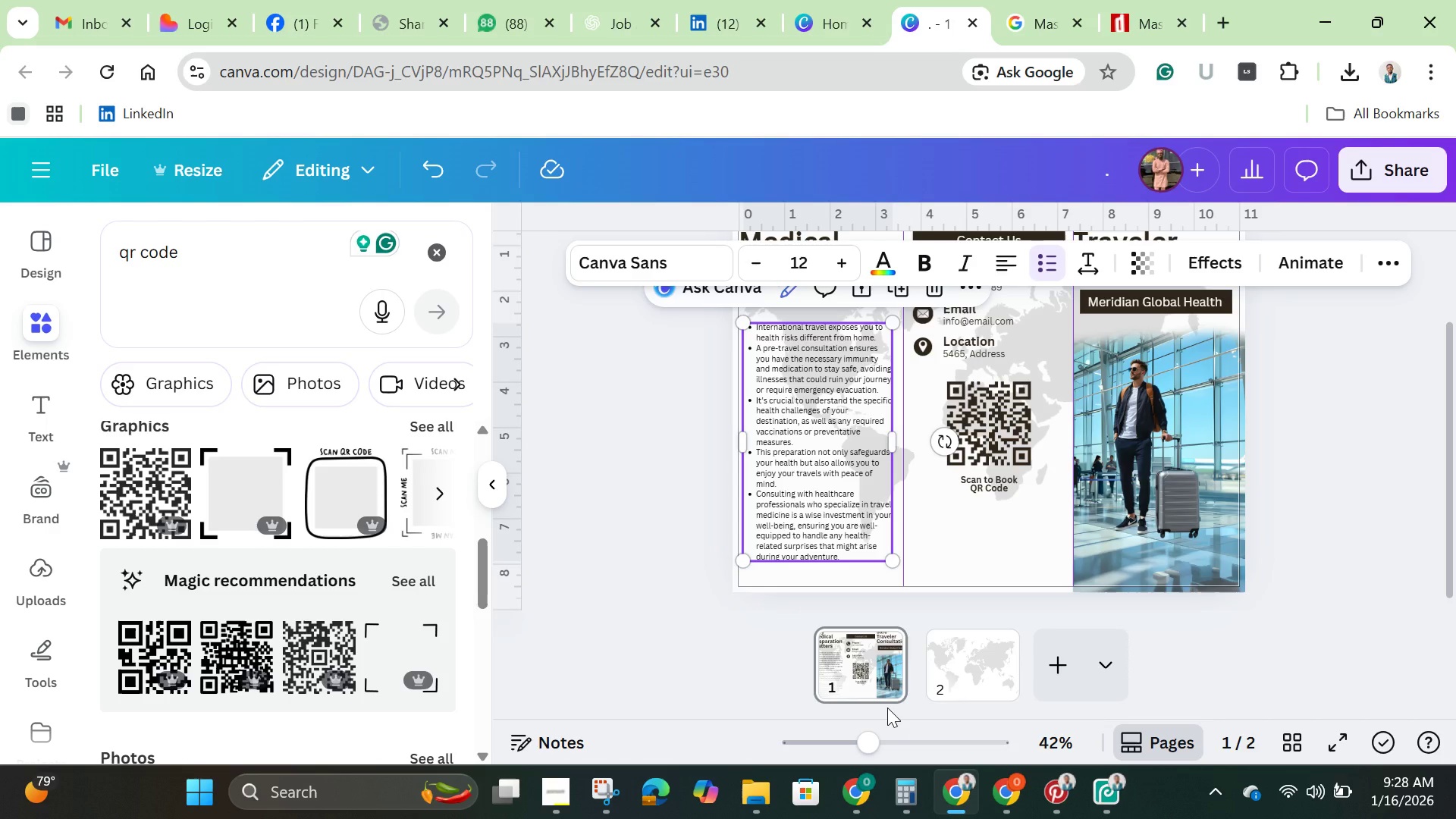 
left_click([824, 751])
 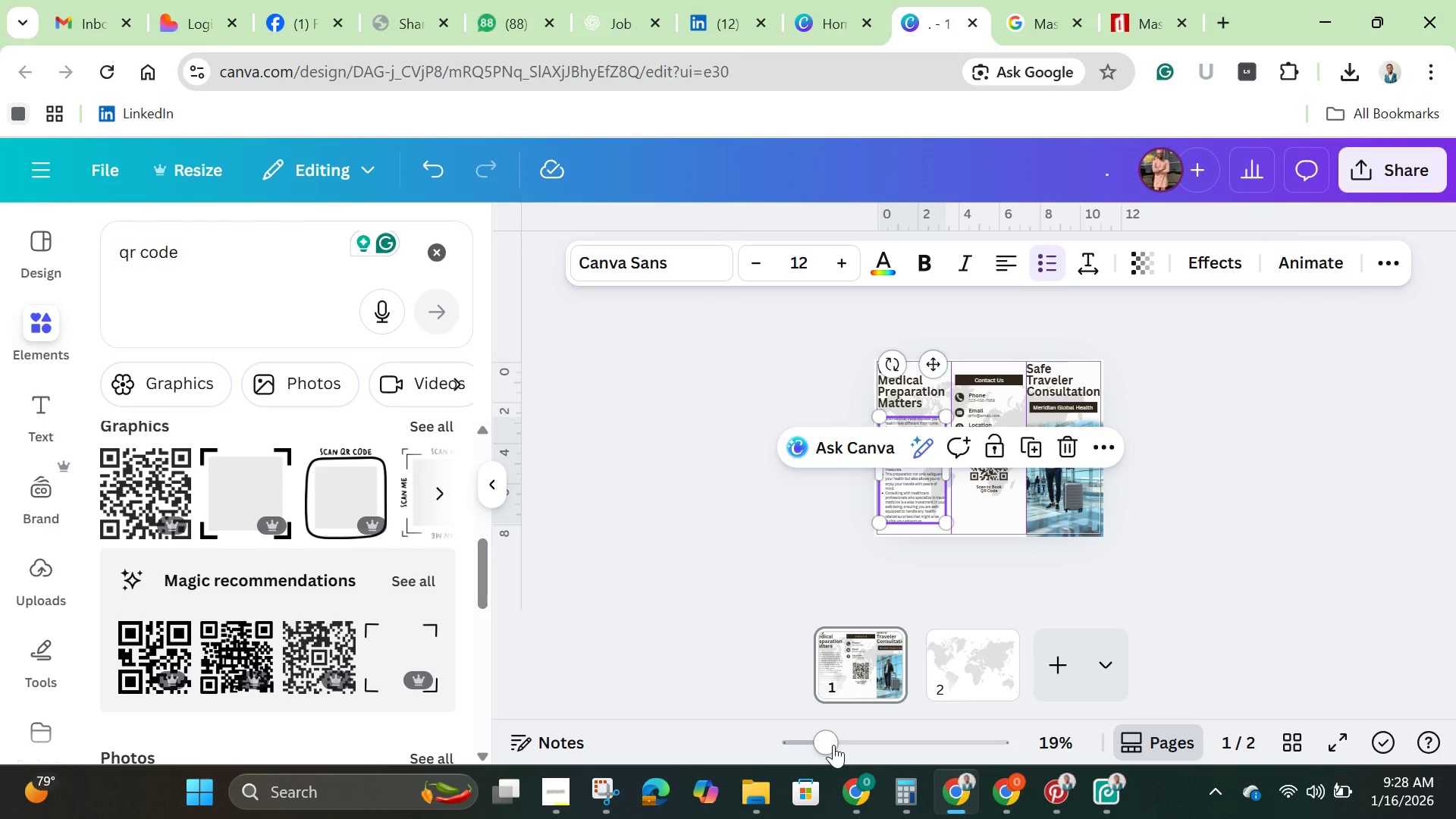 
left_click_drag(start_coordinate=[833, 745], to_coordinate=[896, 769])
 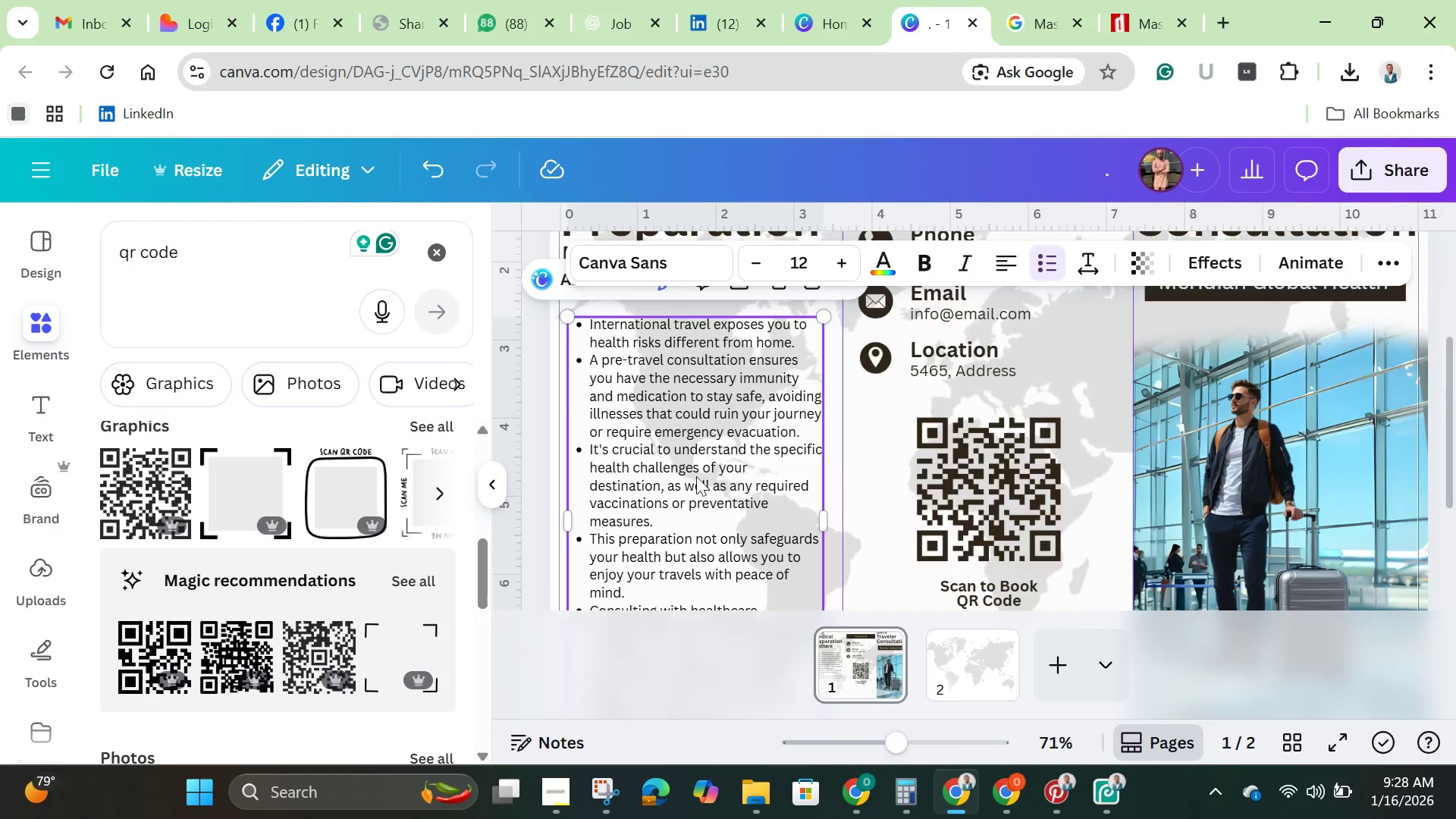 
scroll: coordinate [696, 476], scroll_direction: down, amount: 1.0
 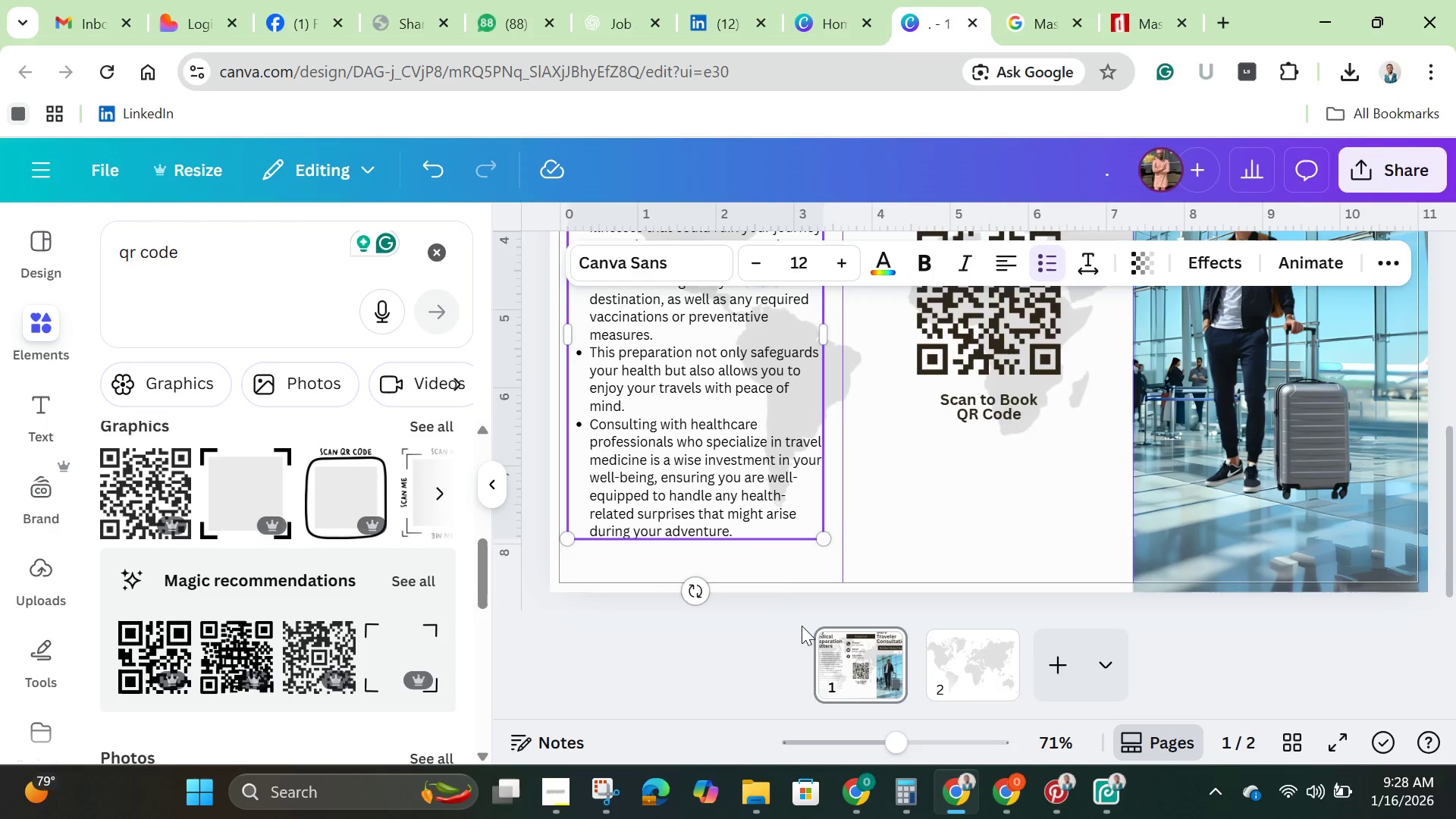 
left_click([795, 637])
 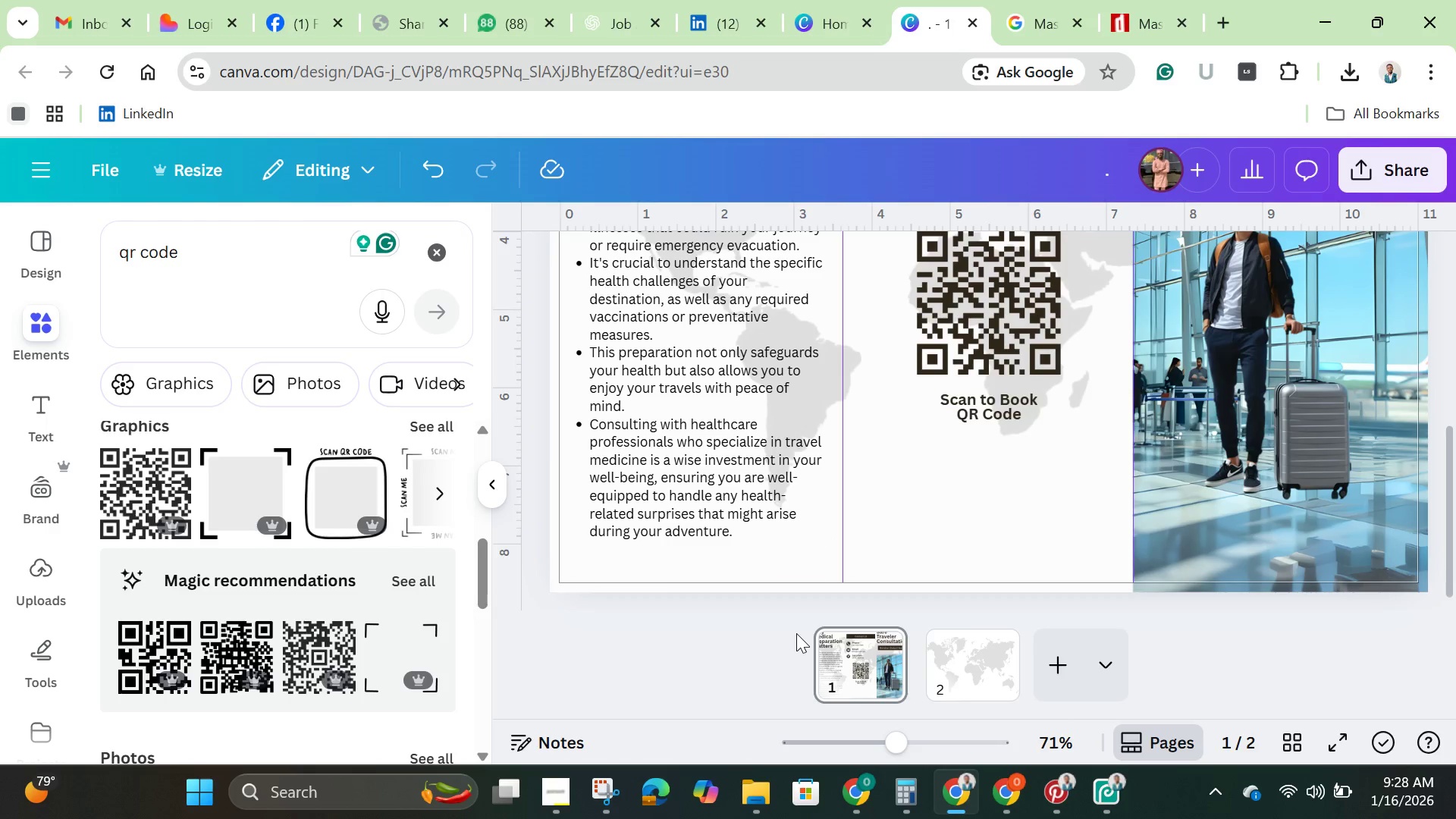 
scroll: coordinate [806, 600], scroll_direction: up, amount: 5.0
 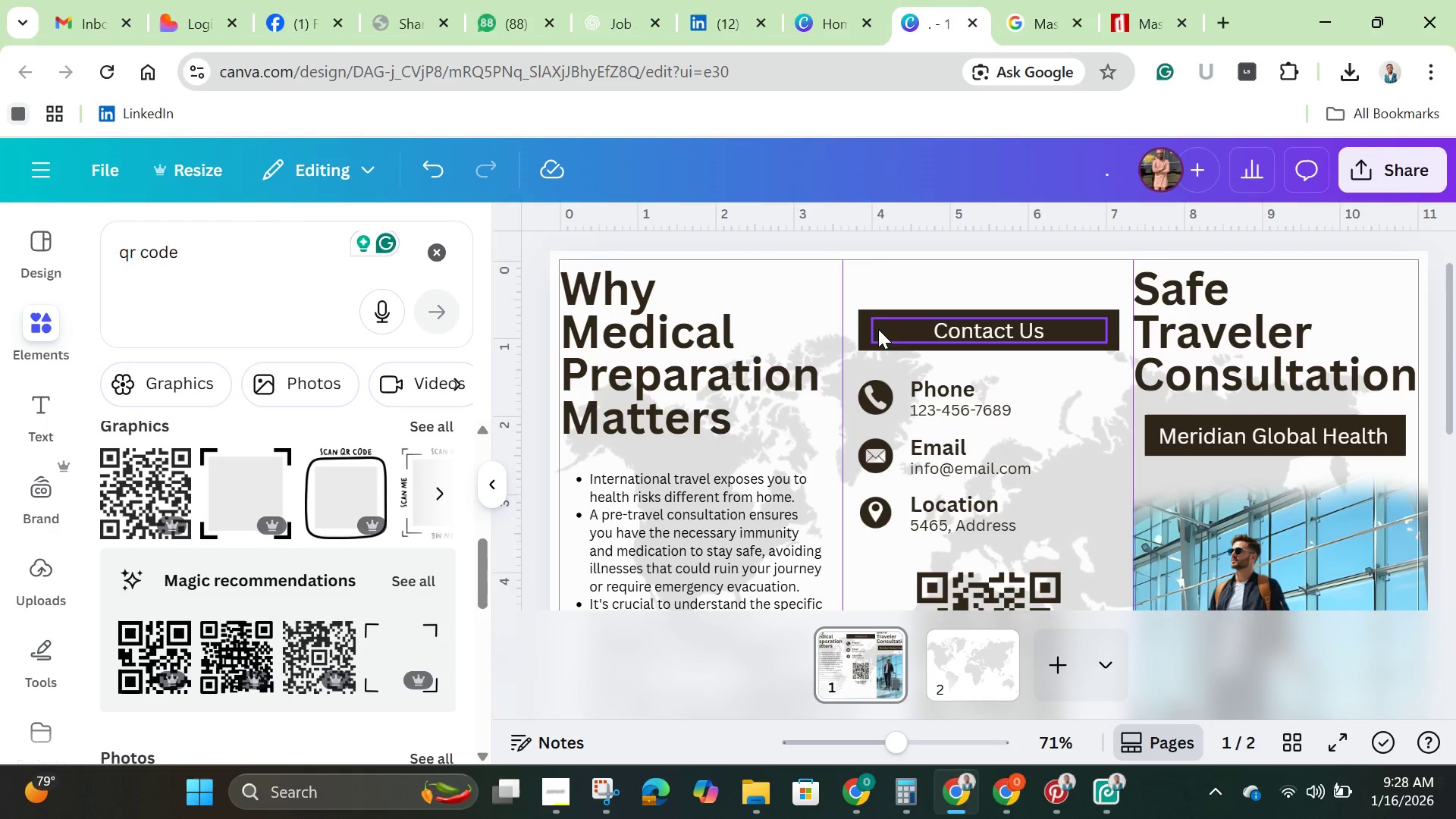 
left_click([867, 334])
 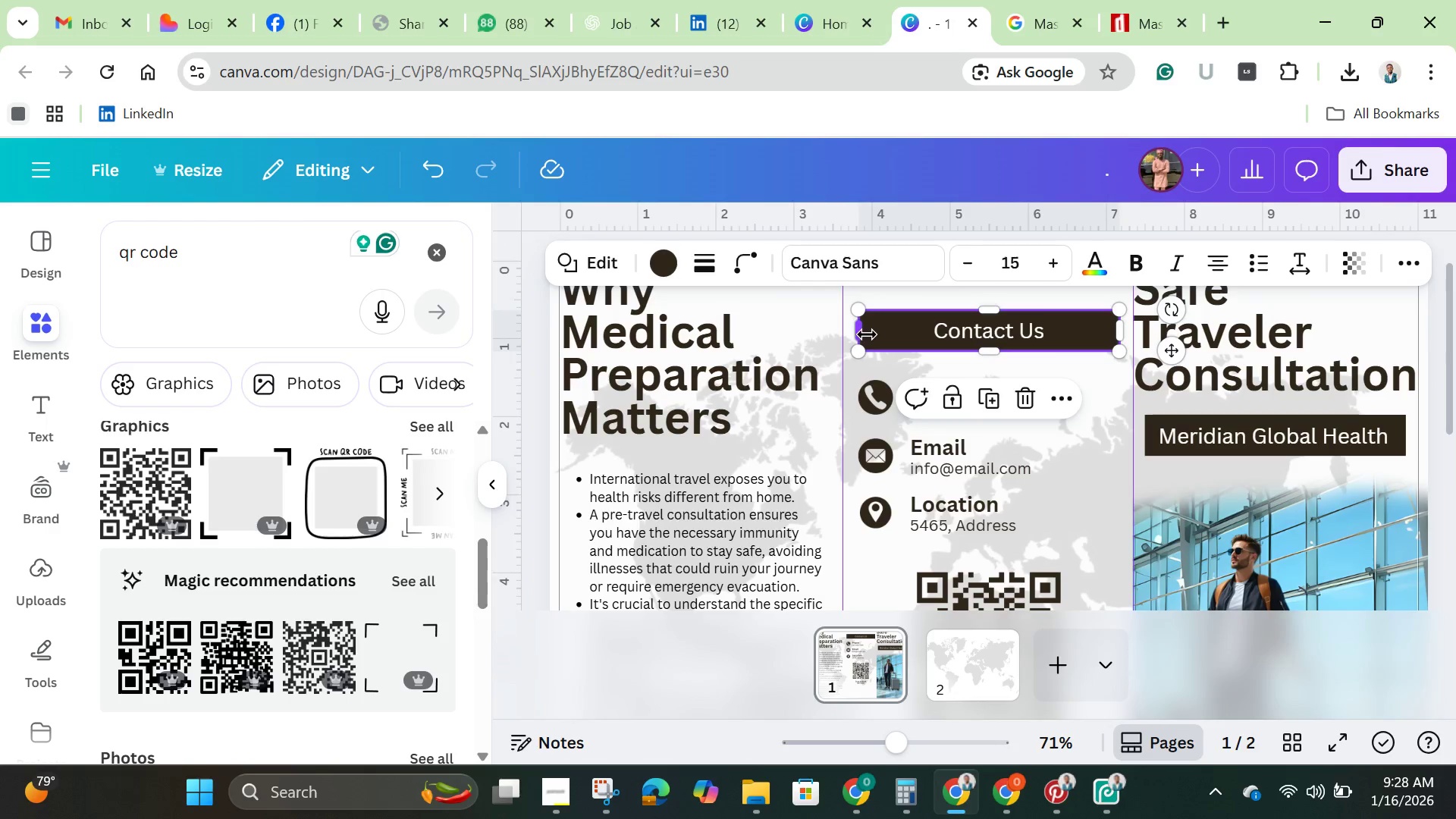 
hold_key(key=ShiftLeft, duration=1.52)
left_click([949, 337])
 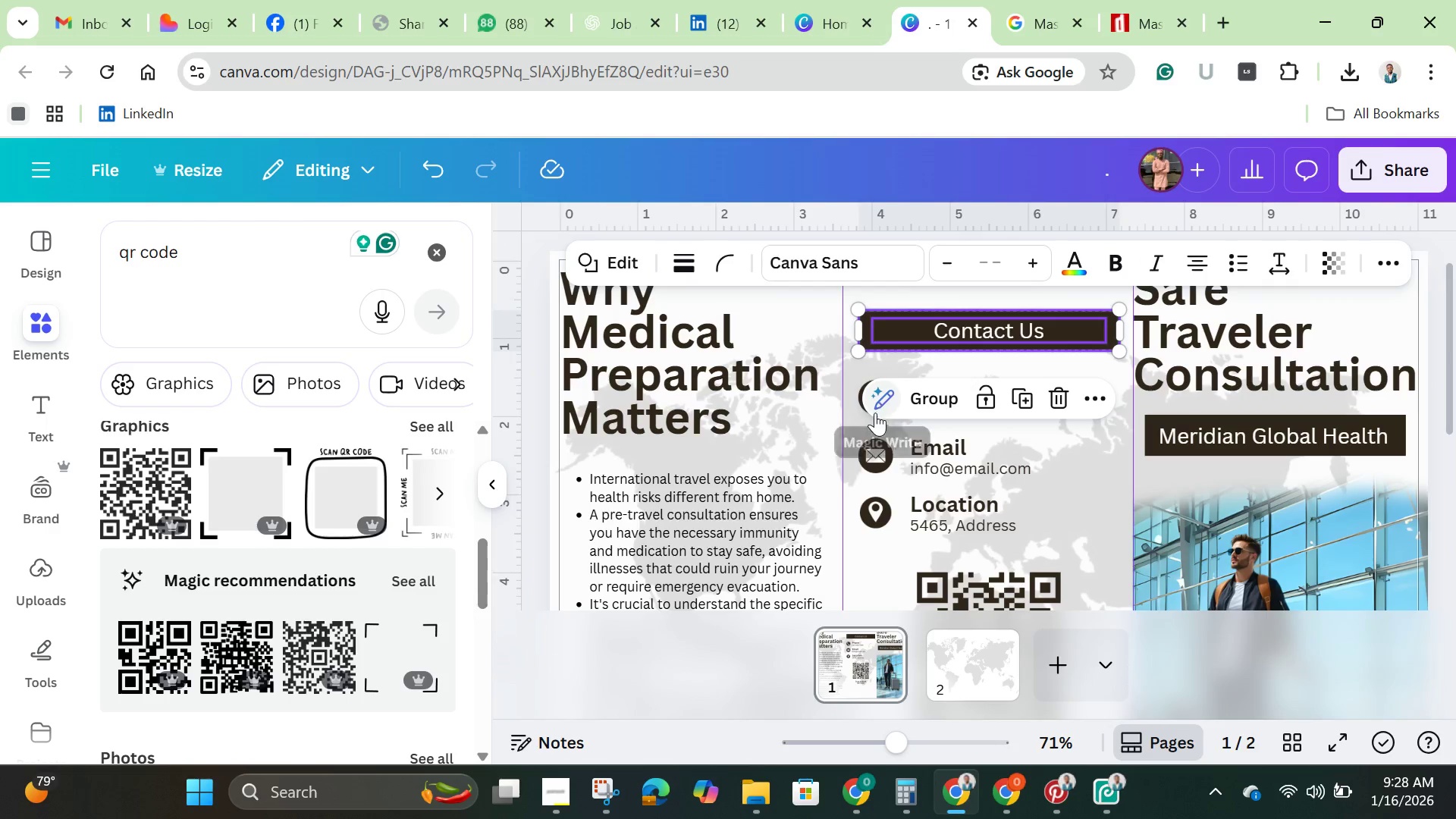 
hold_key(key=ShiftLeft, duration=1.5)
 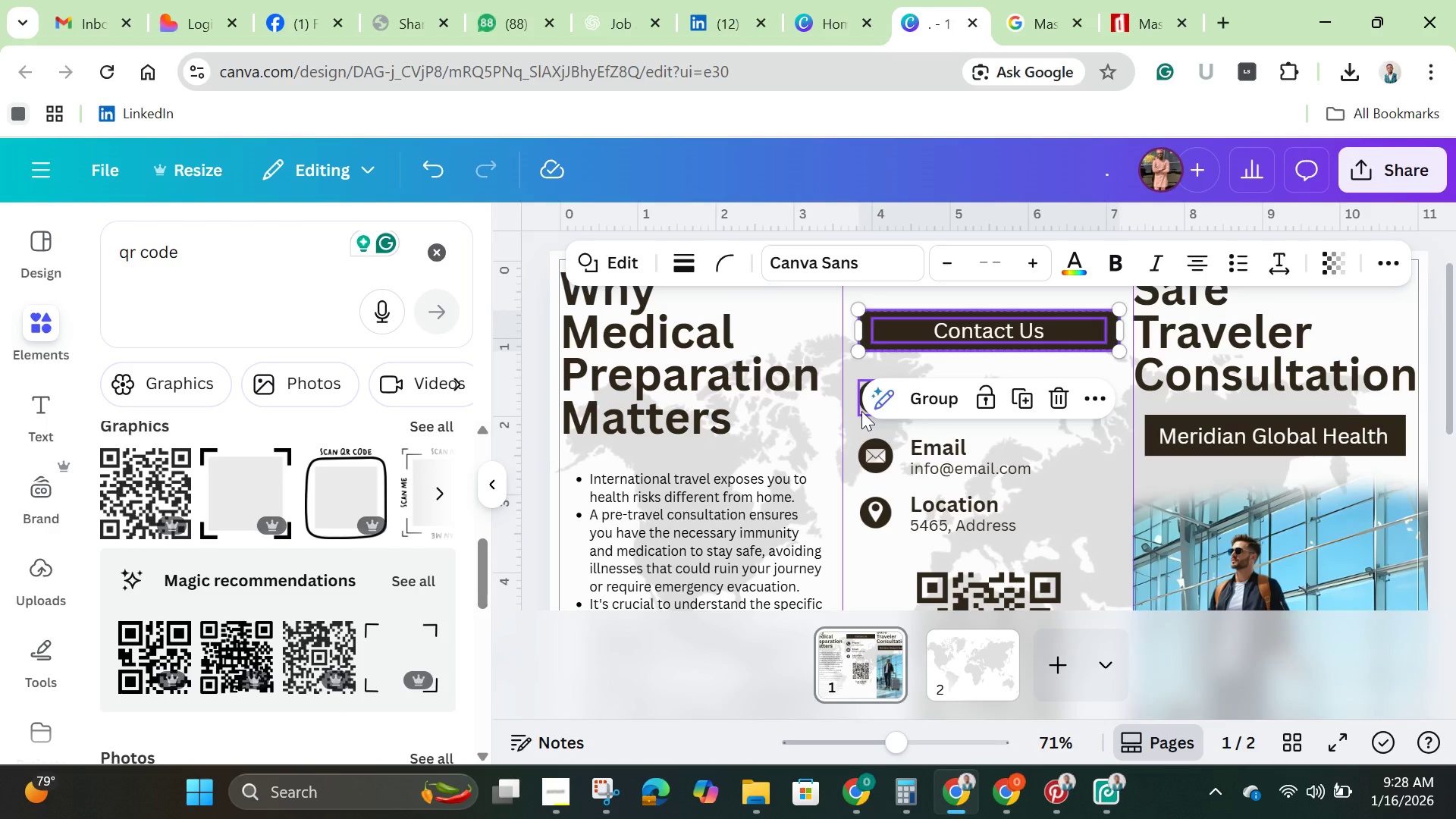 
hold_key(key=ShiftLeft, duration=1.52)
left_click([861, 411])
 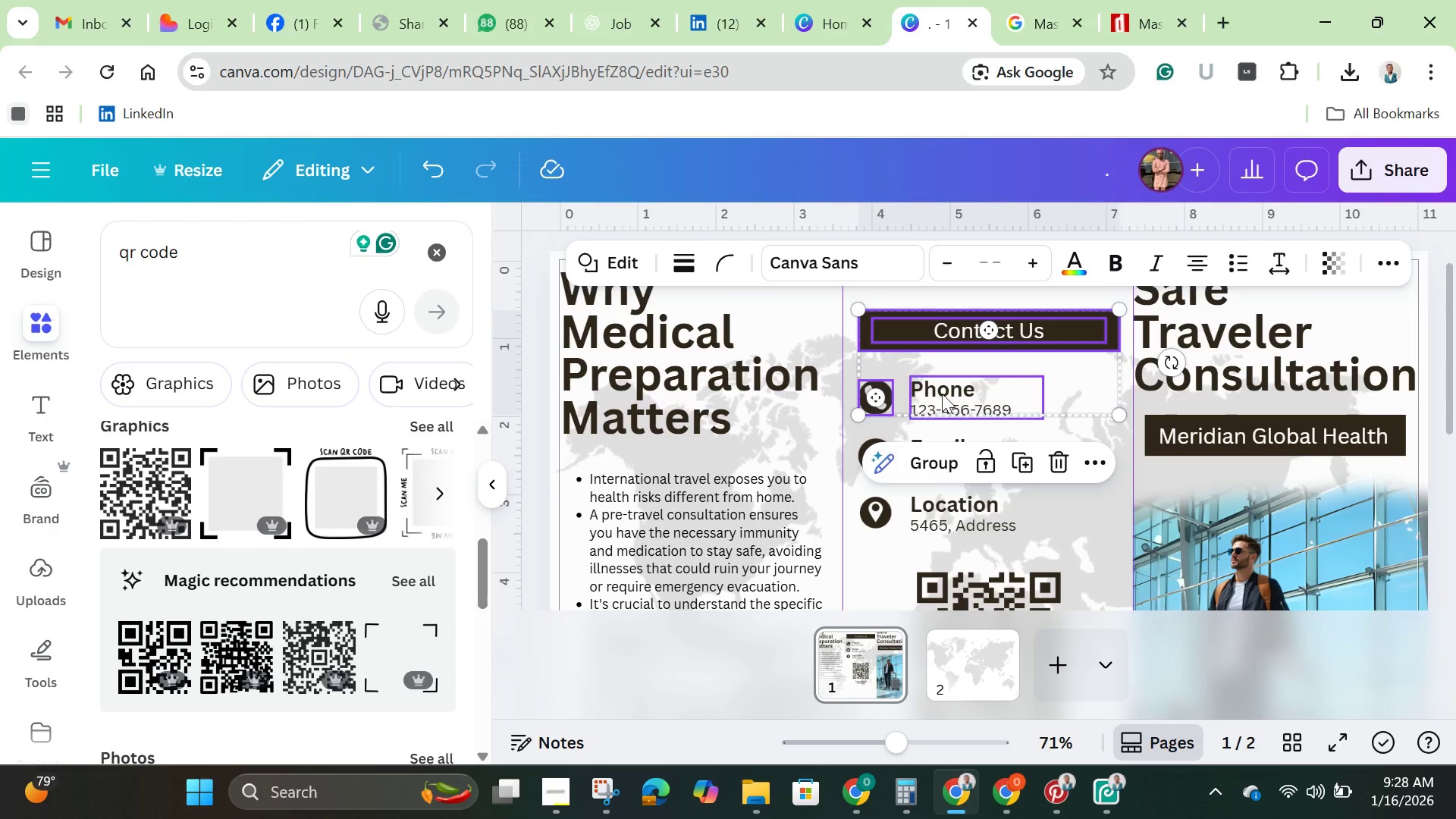 
hold_key(key=ShiftLeft, duration=1.51)
left_click([943, 391])
 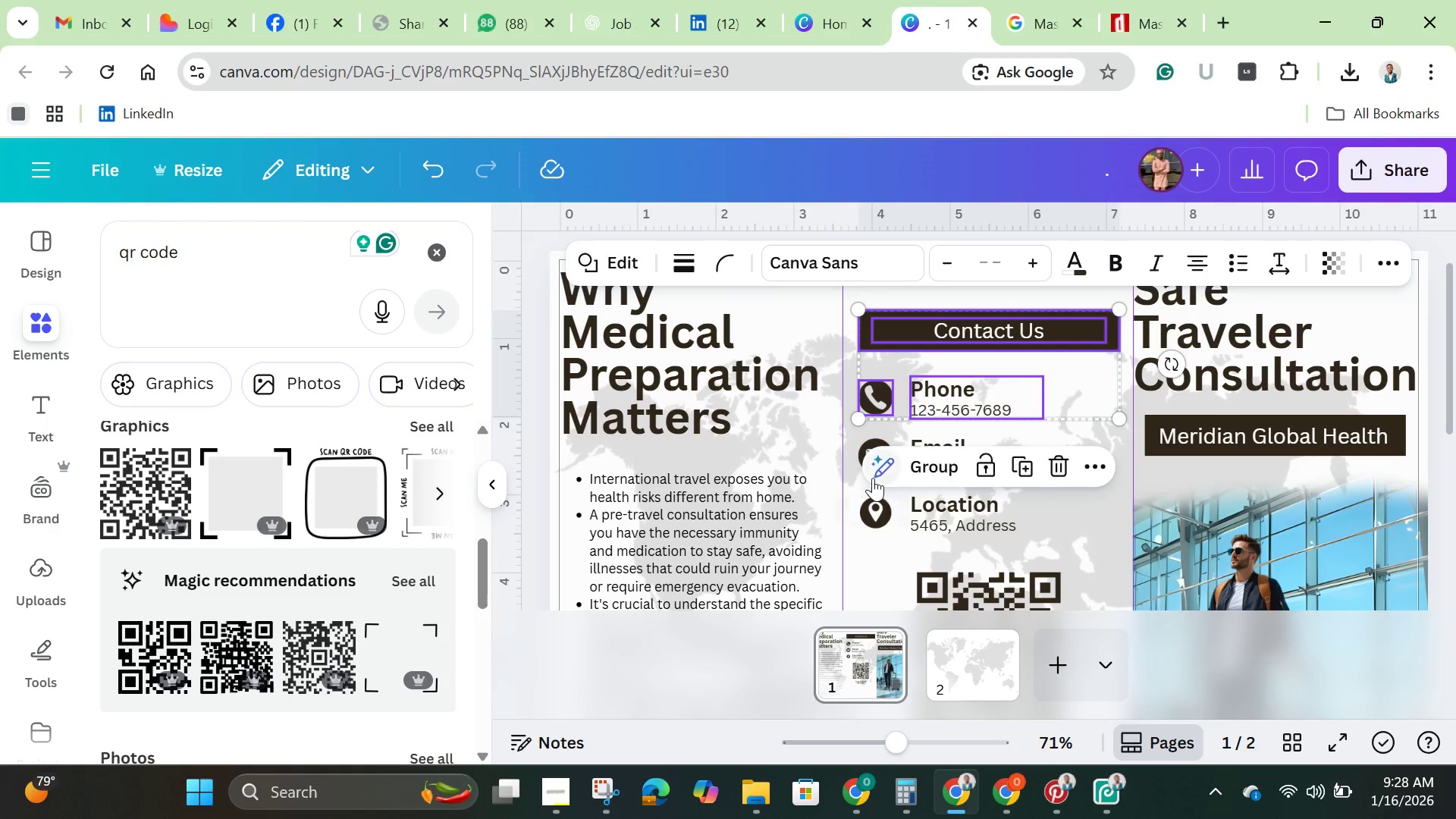 
hold_key(key=ShiftLeft, duration=1.5)
left_click([861, 456])
 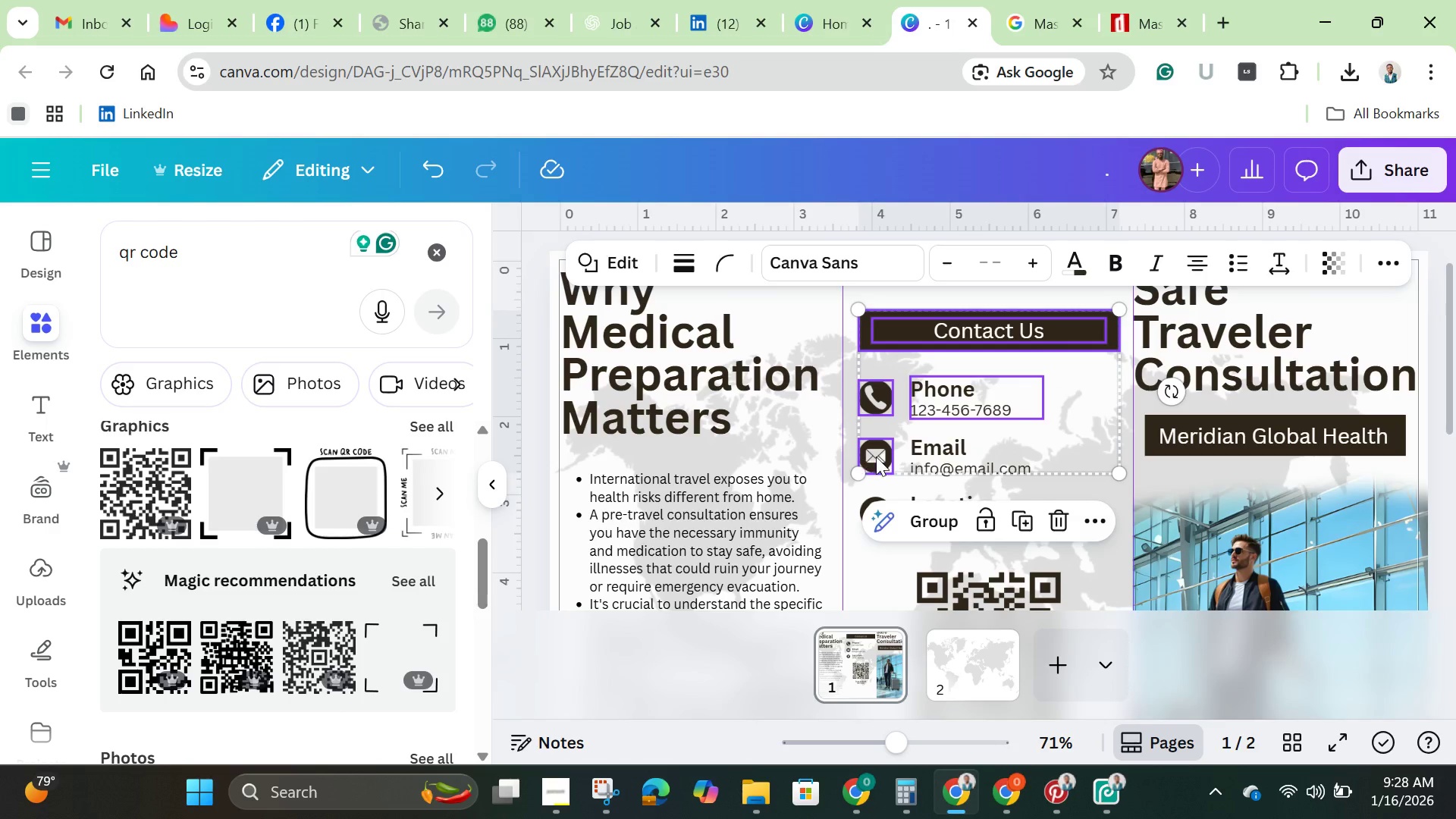 
hold_key(key=ShiftLeft, duration=1.52)
left_click([973, 455])
 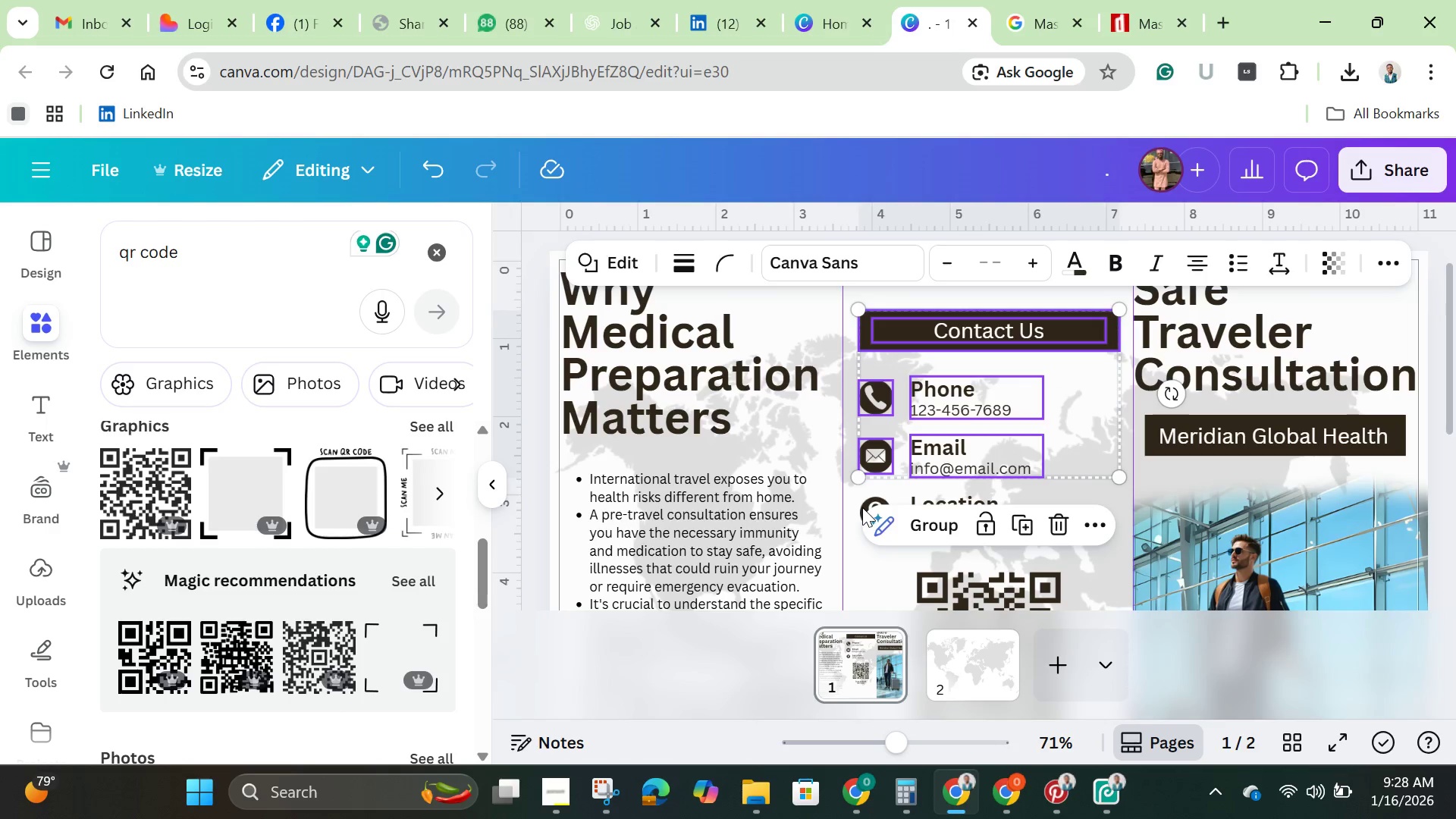 
hold_key(key=ShiftLeft, duration=1.51)
left_click([864, 500])
 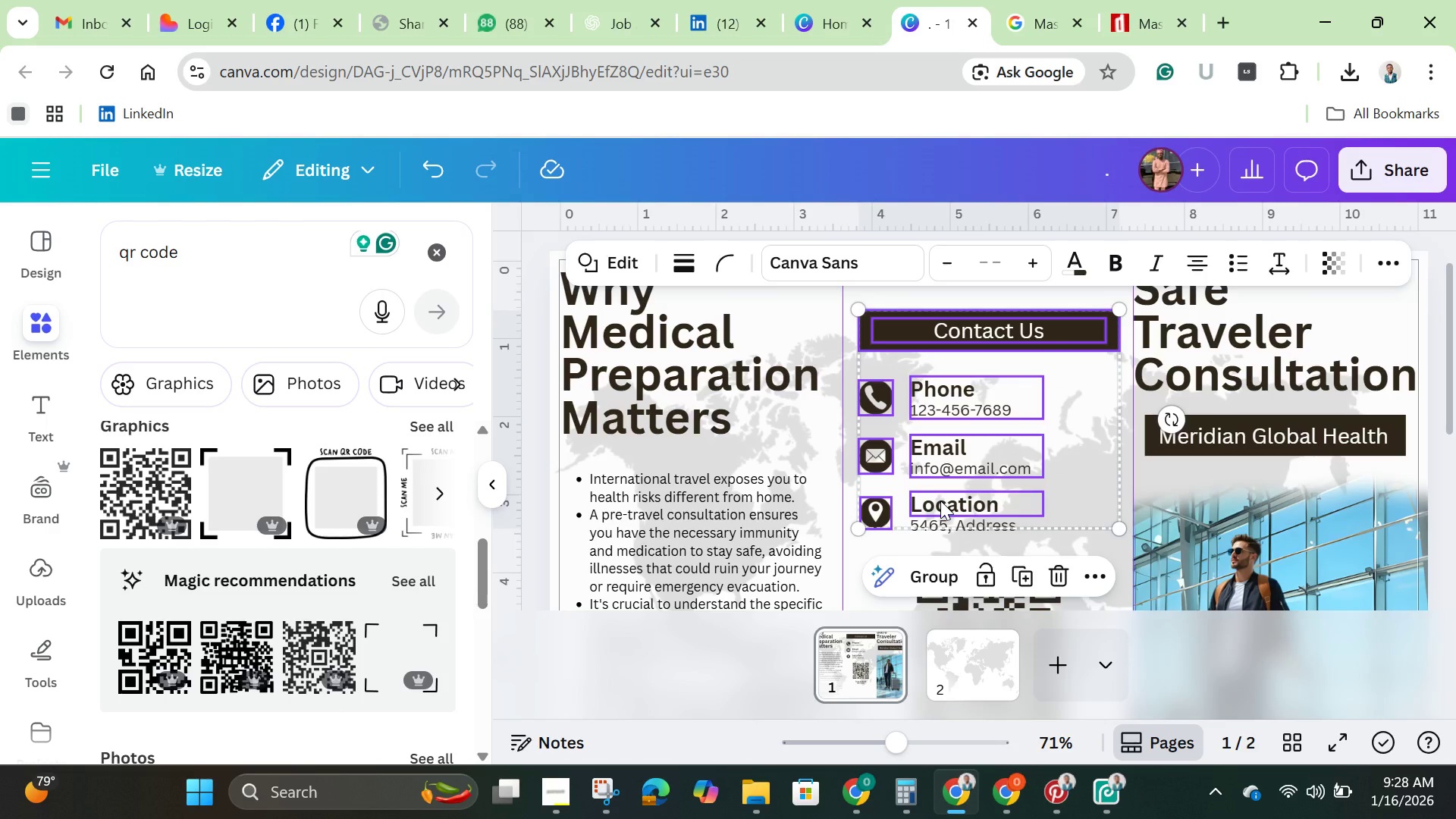 
left_click([940, 500])
 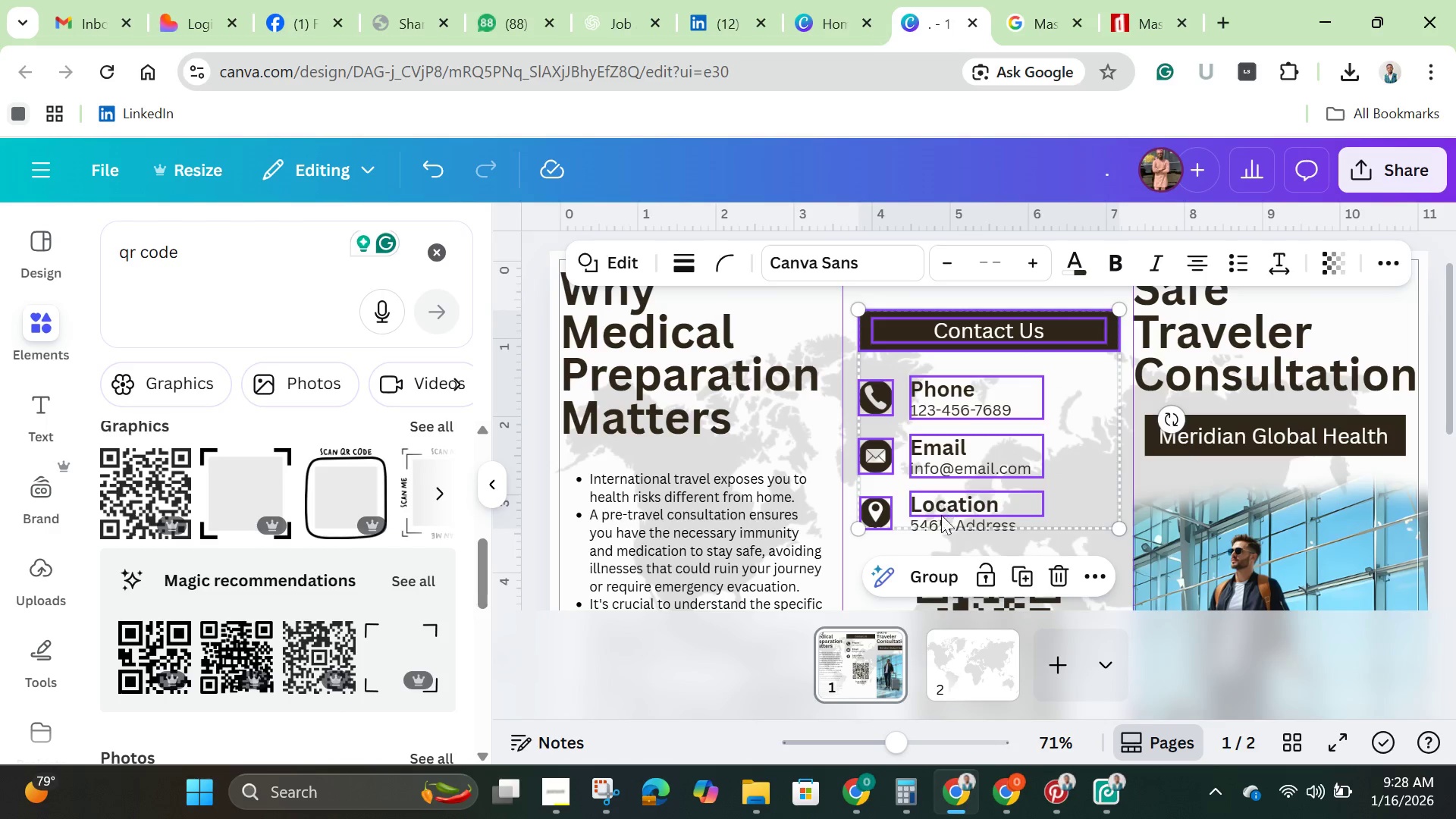 
hold_key(key=ShiftLeft, duration=1.5)
left_click([940, 521])
 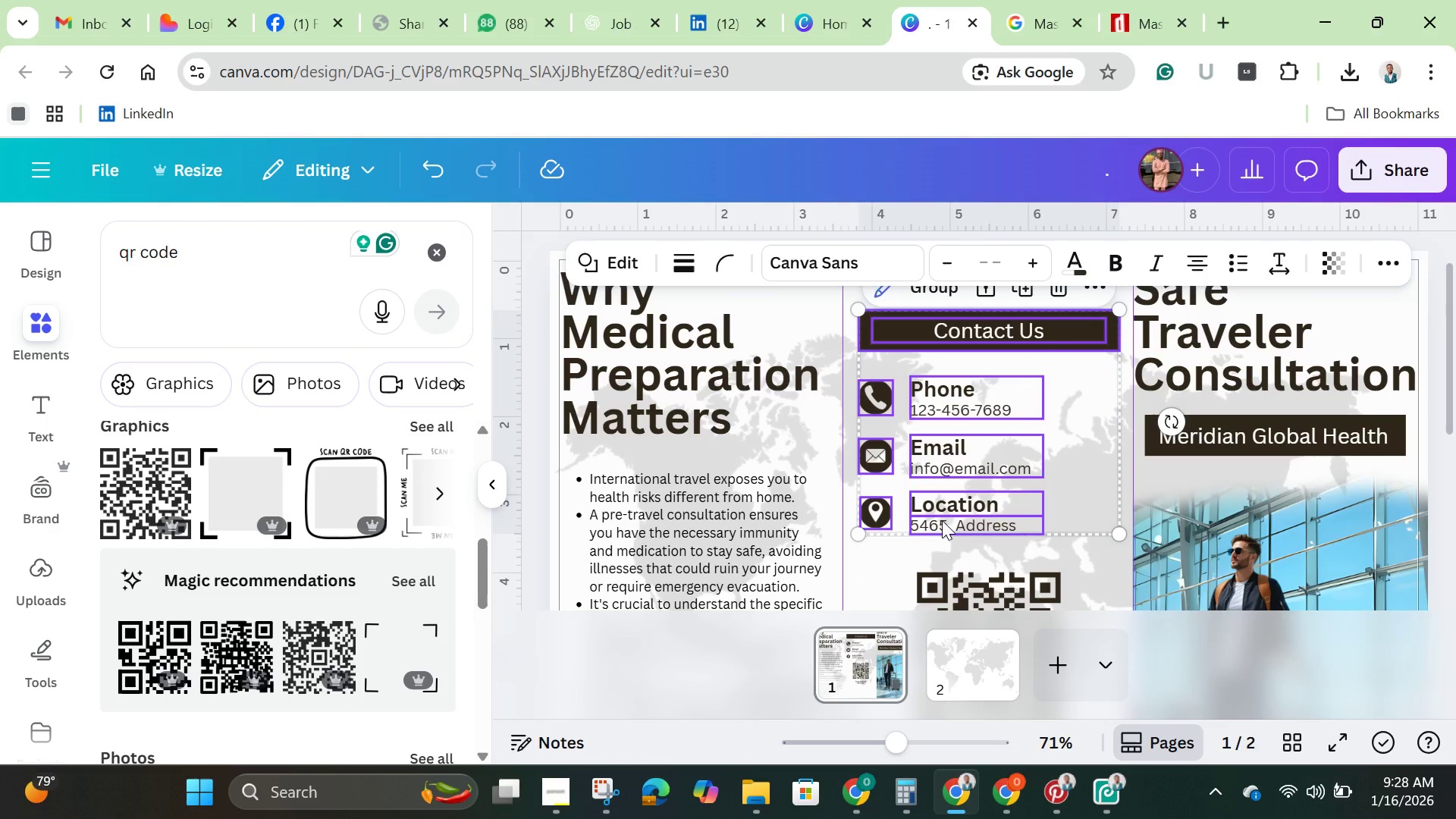 
scroll: coordinate [942, 520], scroll_direction: down, amount: 1.0
 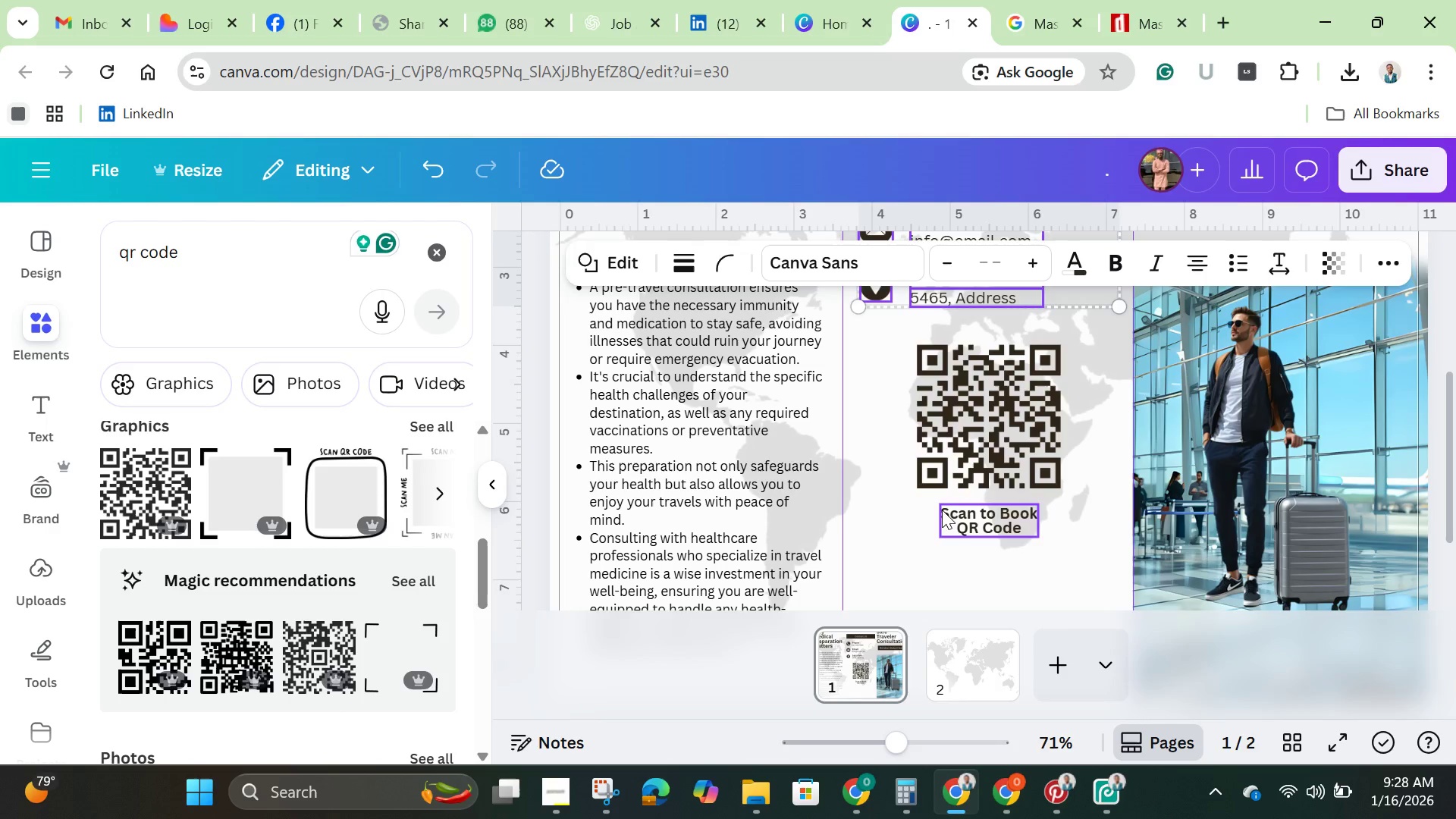 
hold_key(key=ShiftLeft, duration=1.52)
left_click([962, 439])
 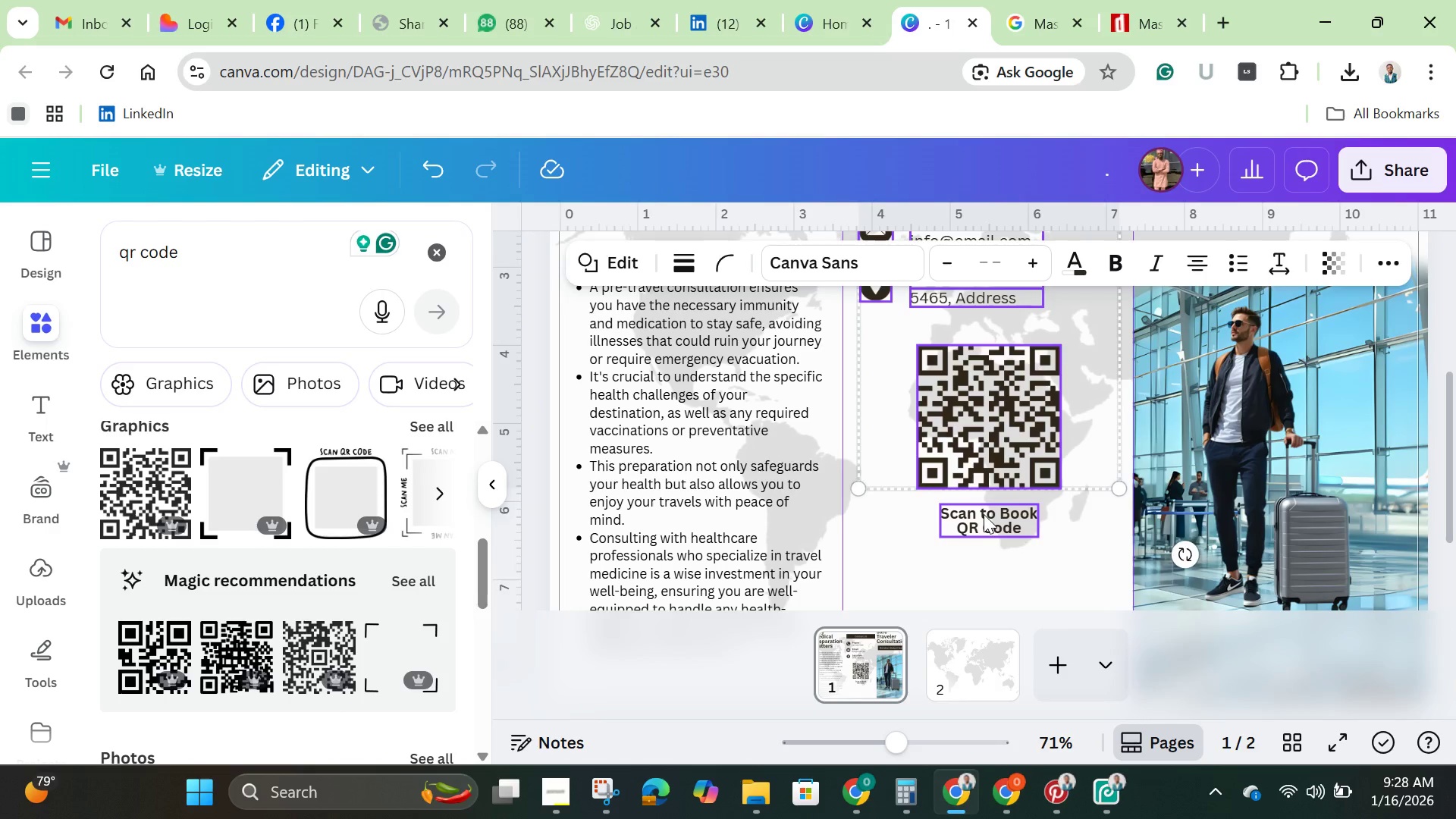 
left_click([984, 514])
 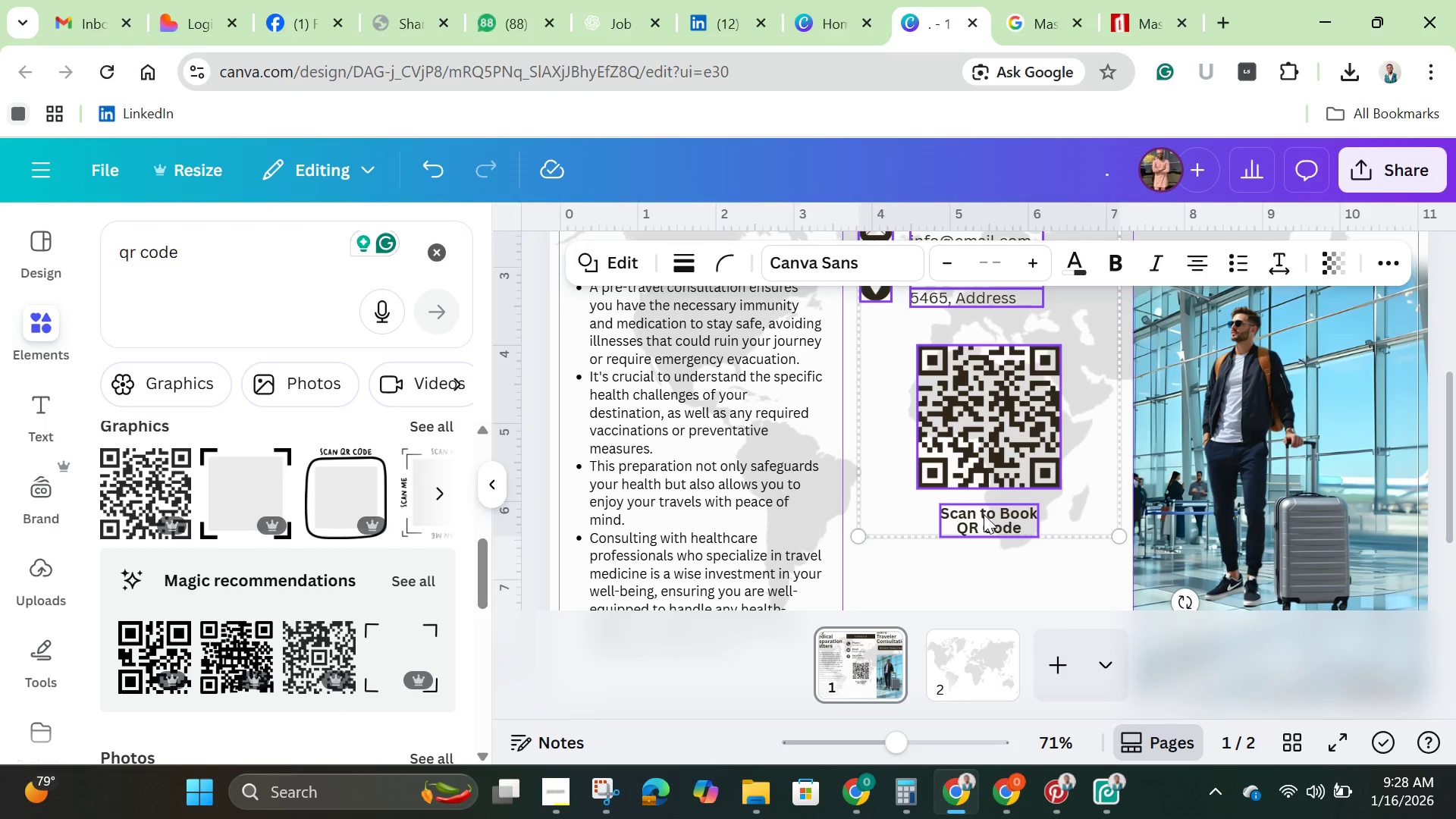 
hold_key(key=ShiftLeft, duration=0.39)
 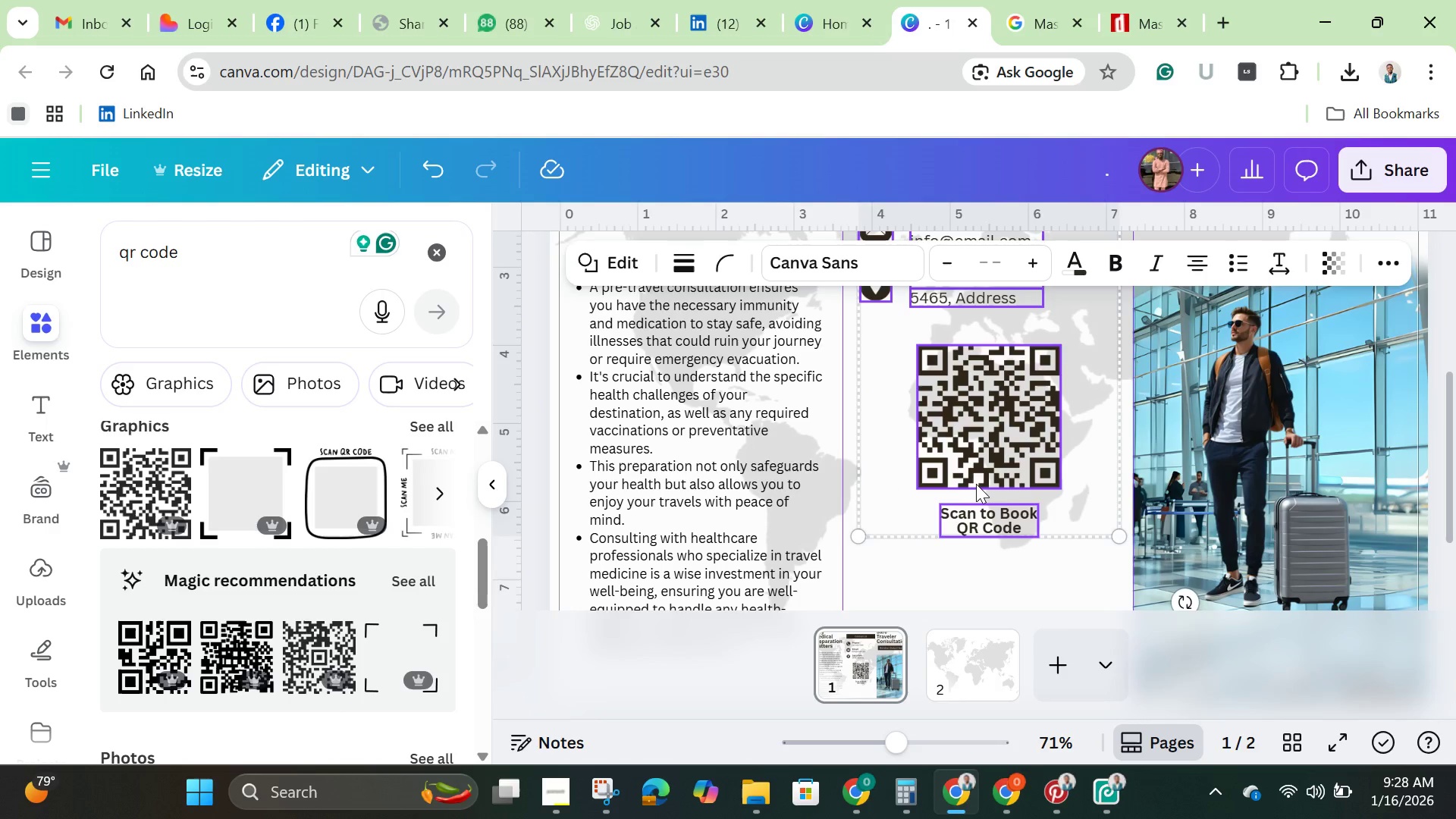 
scroll: coordinate [980, 479], scroll_direction: up, amount: 2.0
 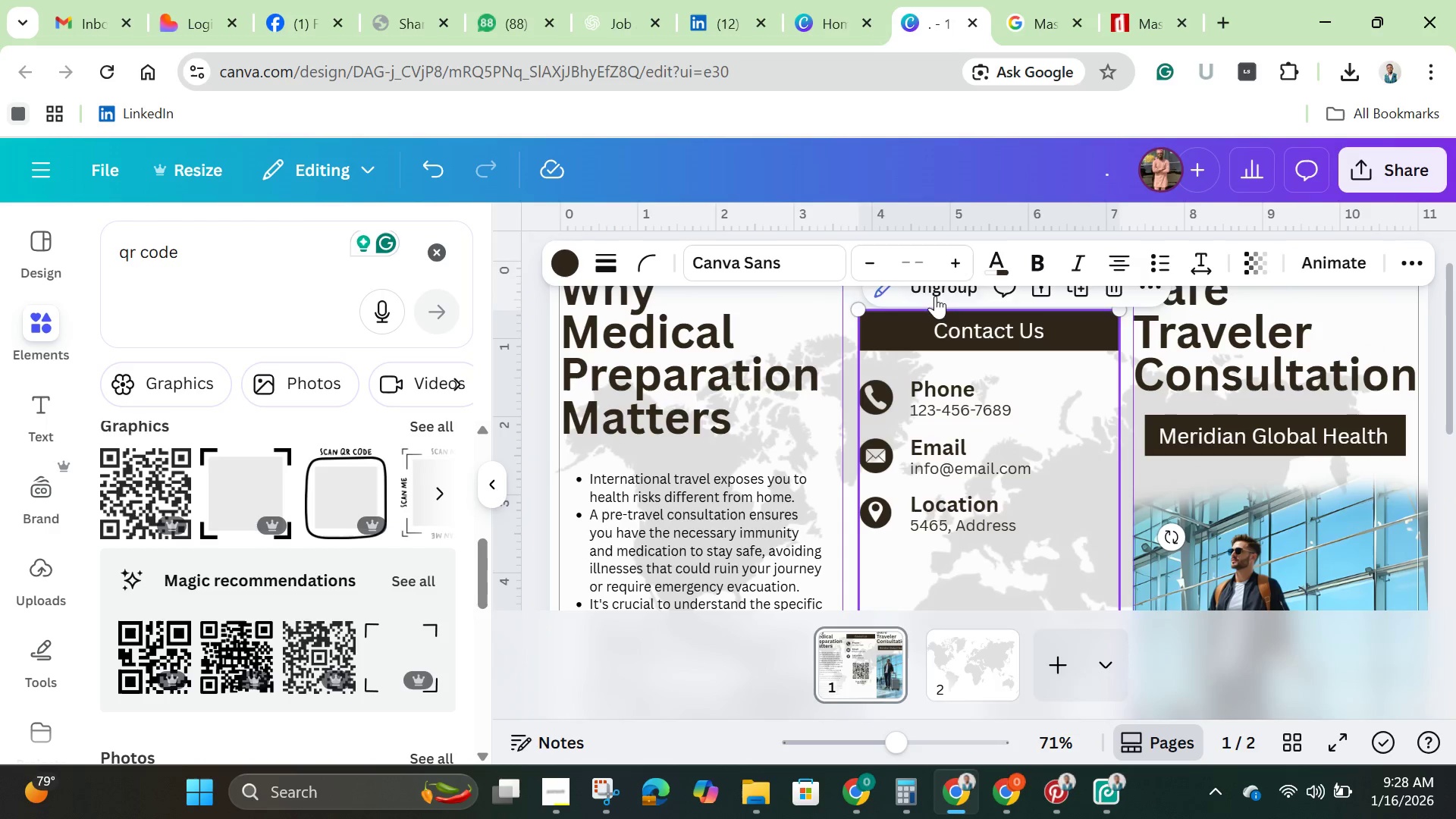 
left_click_drag(start_coordinate=[953, 438], to_coordinate=[957, 492])
 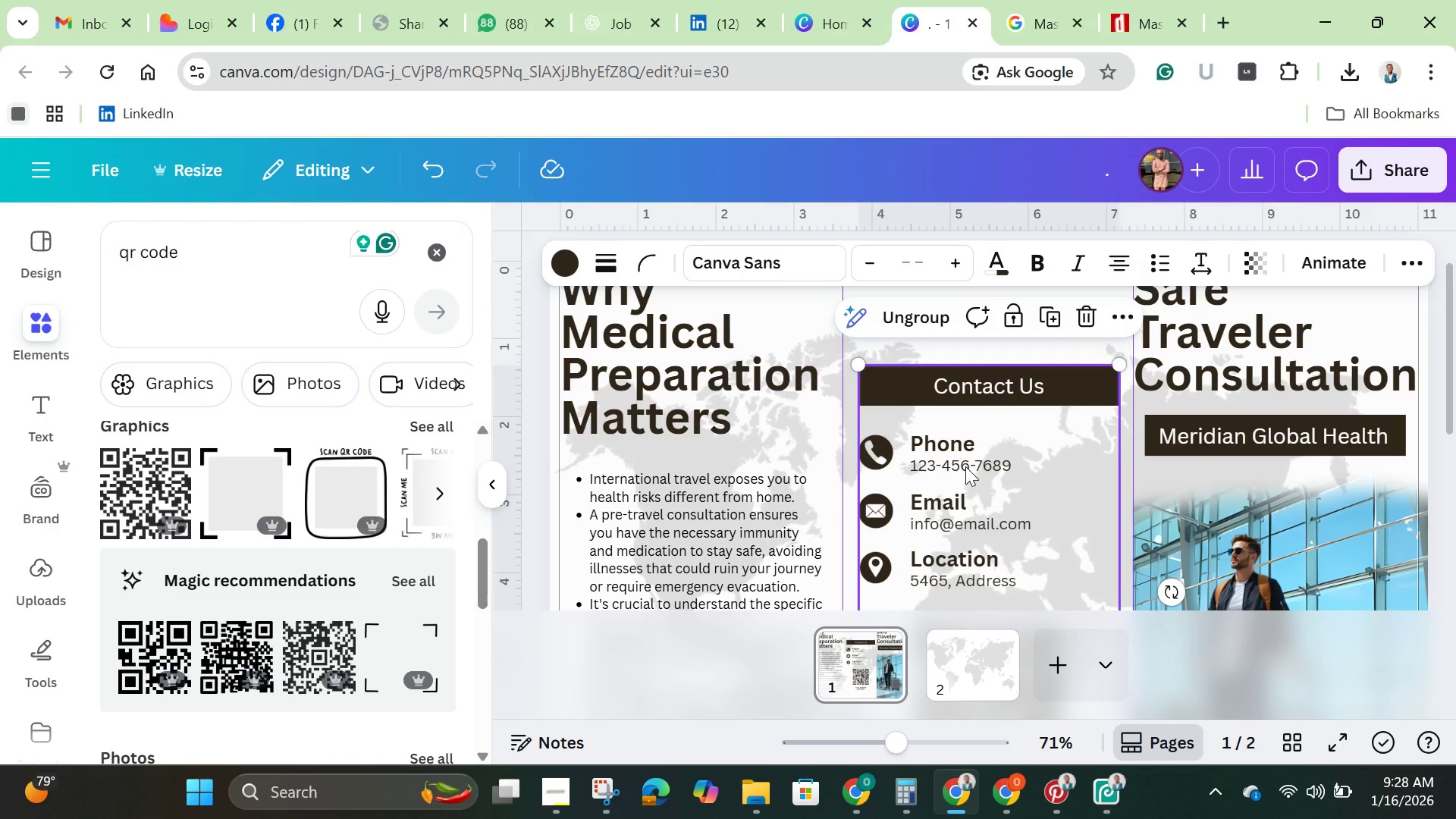 
scroll: coordinate [965, 466], scroll_direction: down, amount: 2.0
 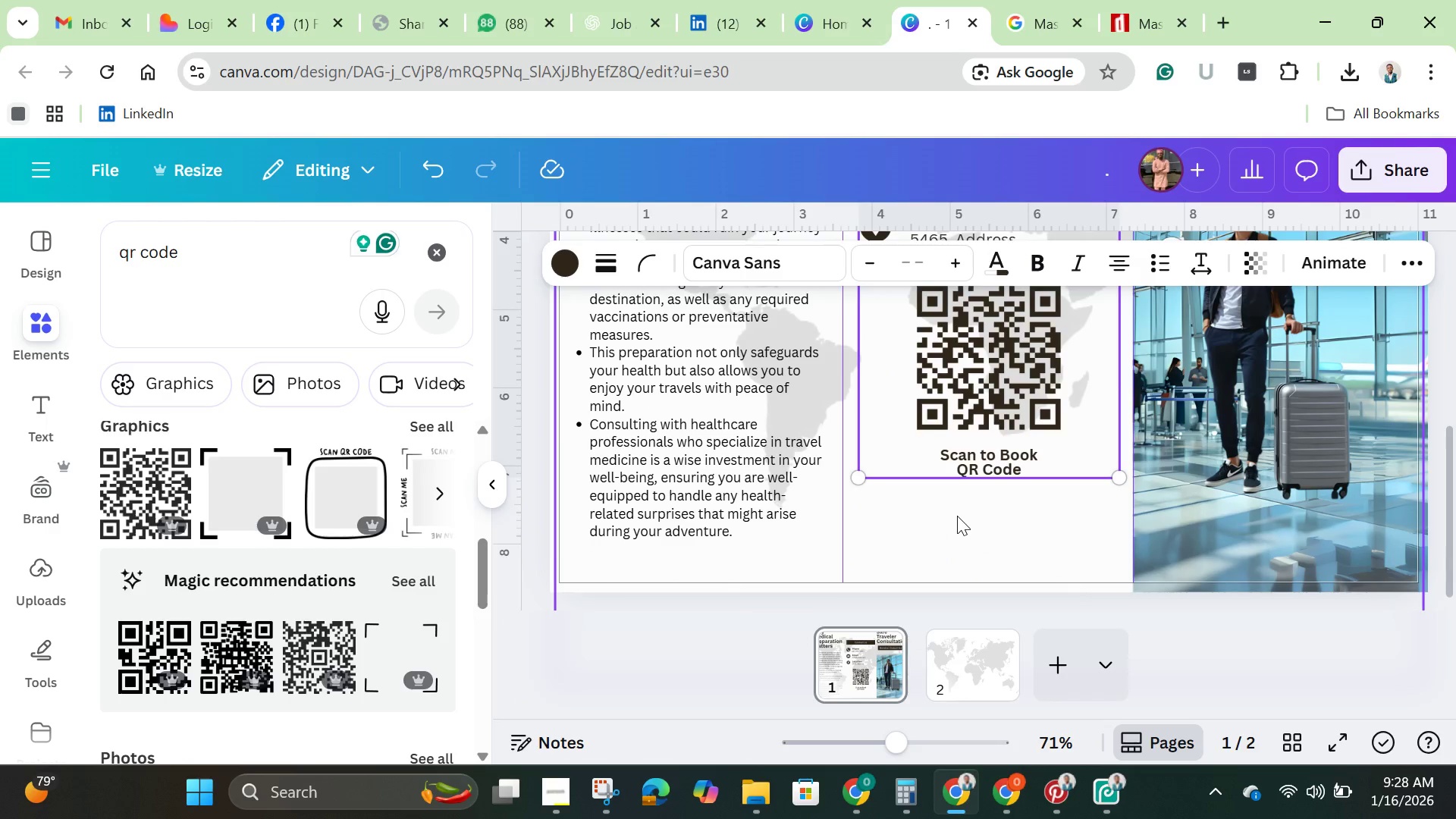 
left_click([956, 516])
 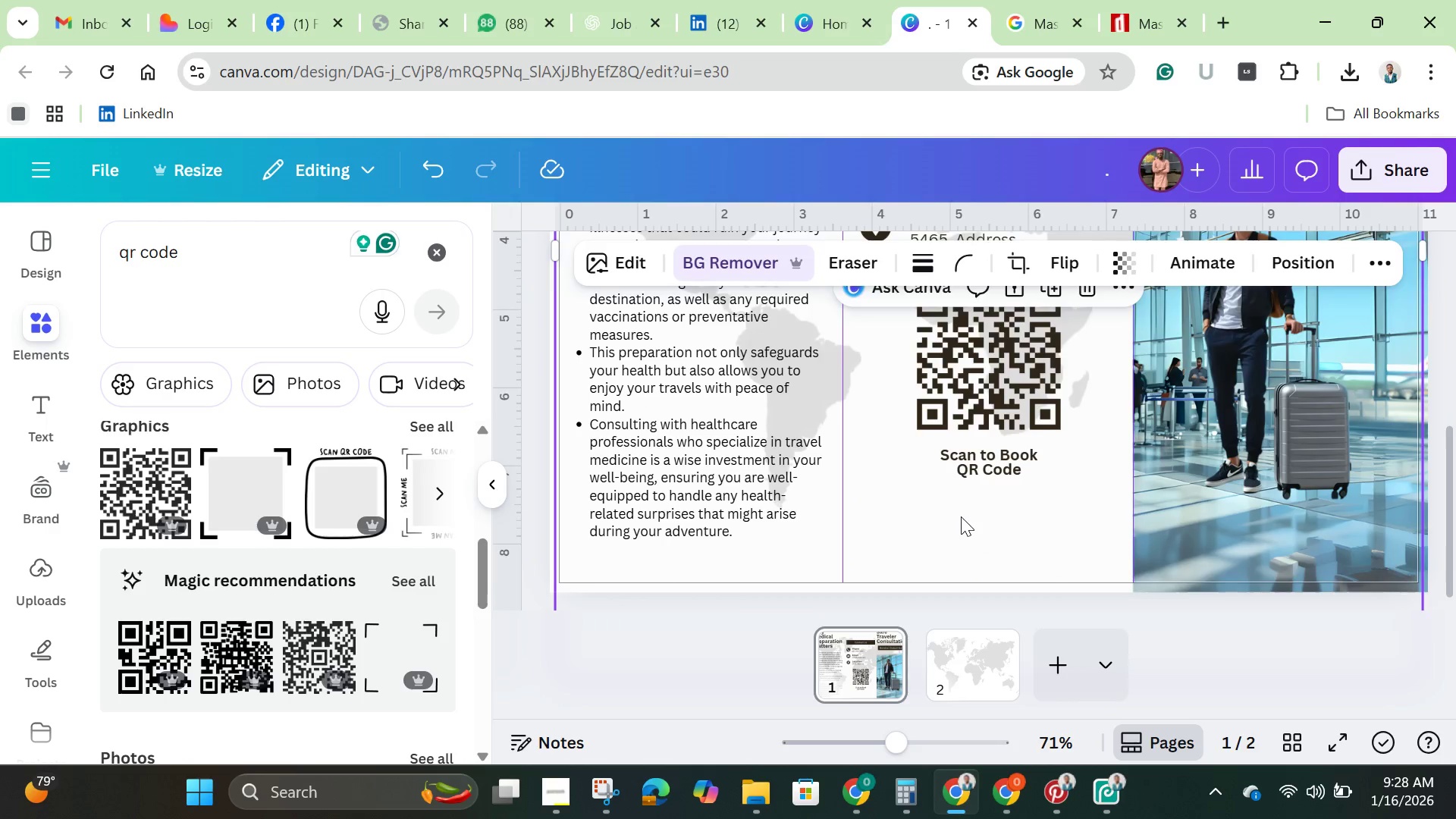 
scroll: coordinate [953, 491], scroll_direction: up, amount: 4.0
 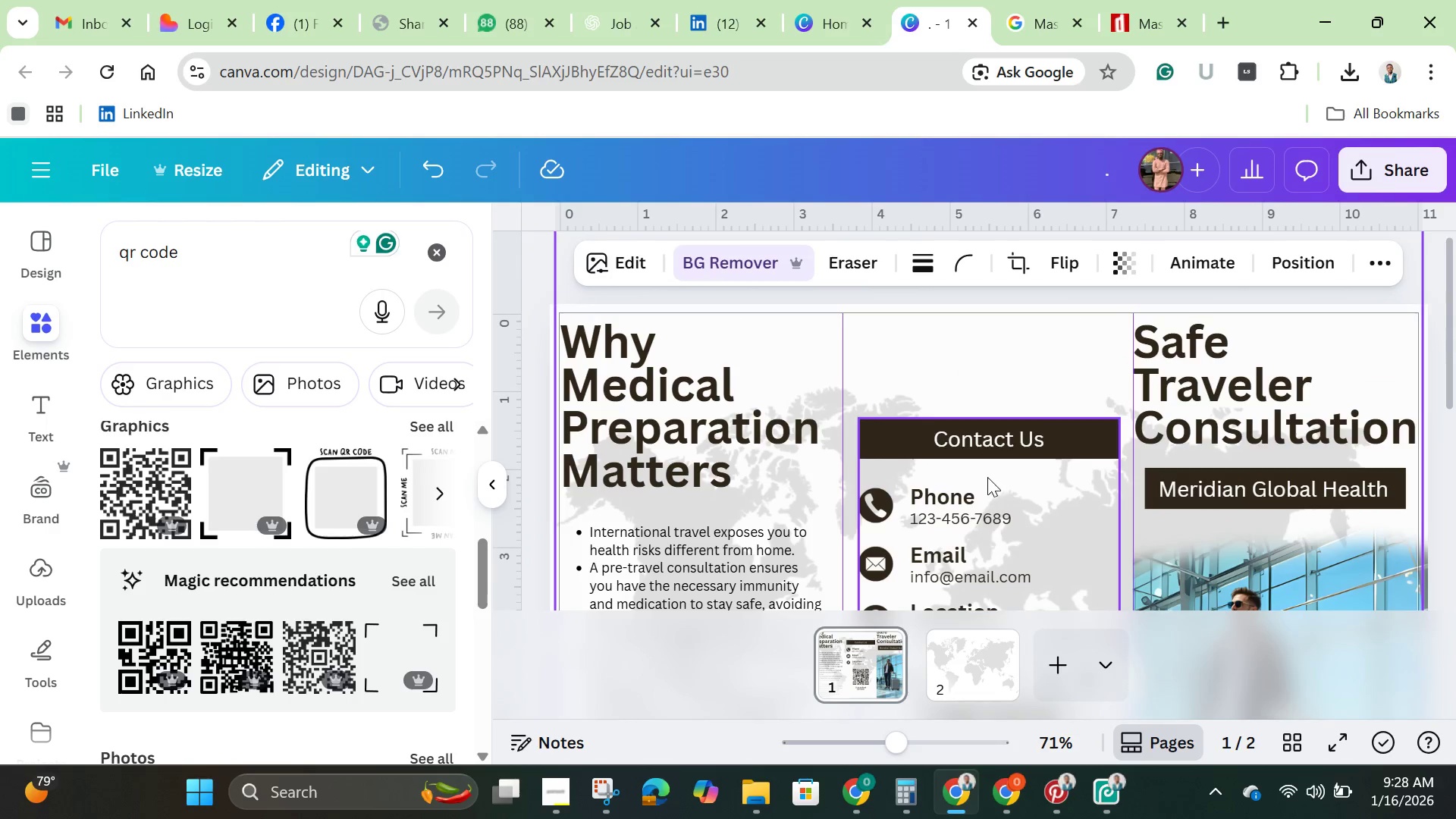 
scroll: coordinate [988, 482], scroll_direction: down, amount: 2.0
 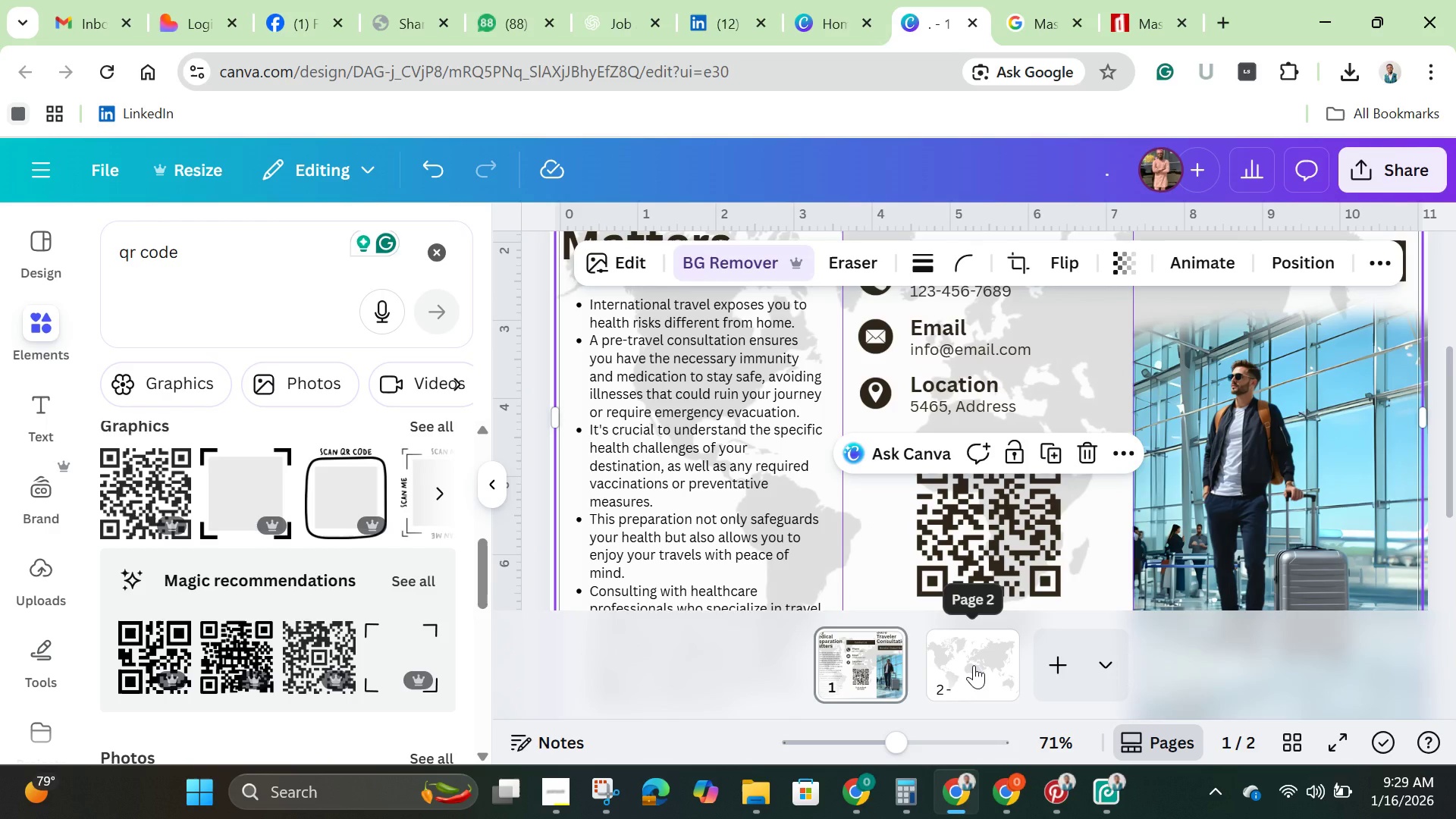 
left_click([974, 665])
 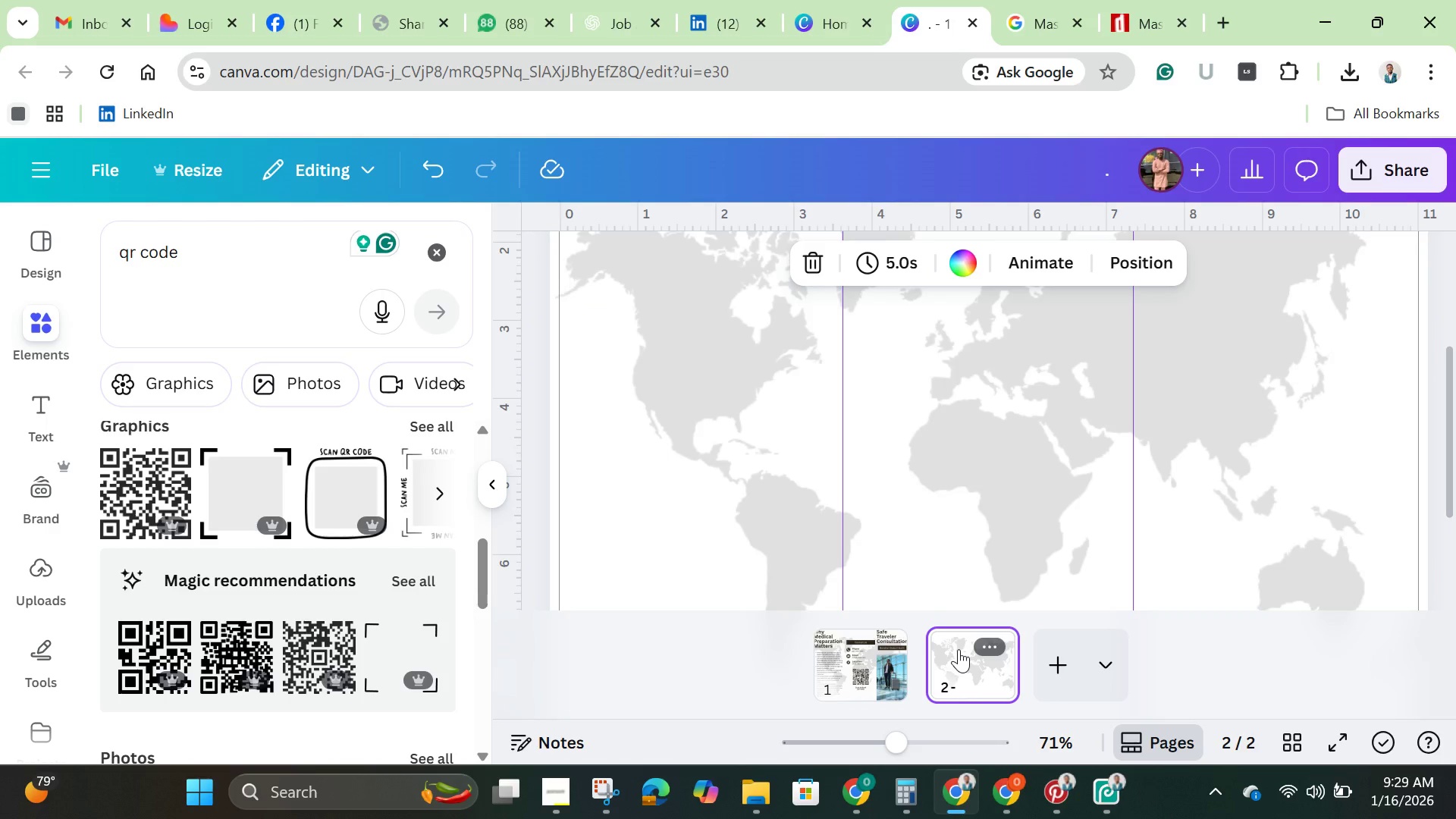 
wait(16.44)
 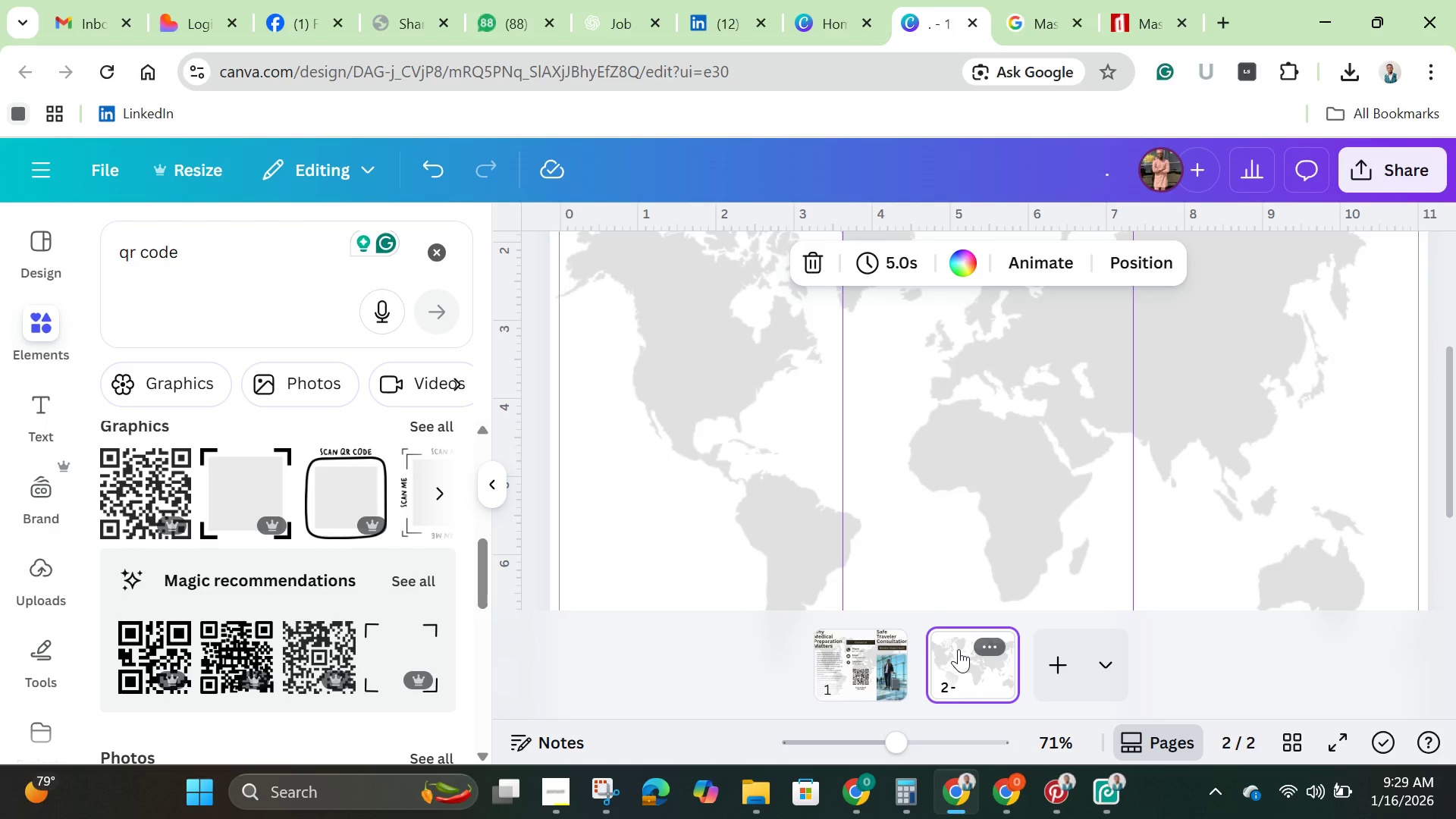 
left_click([836, 665])
 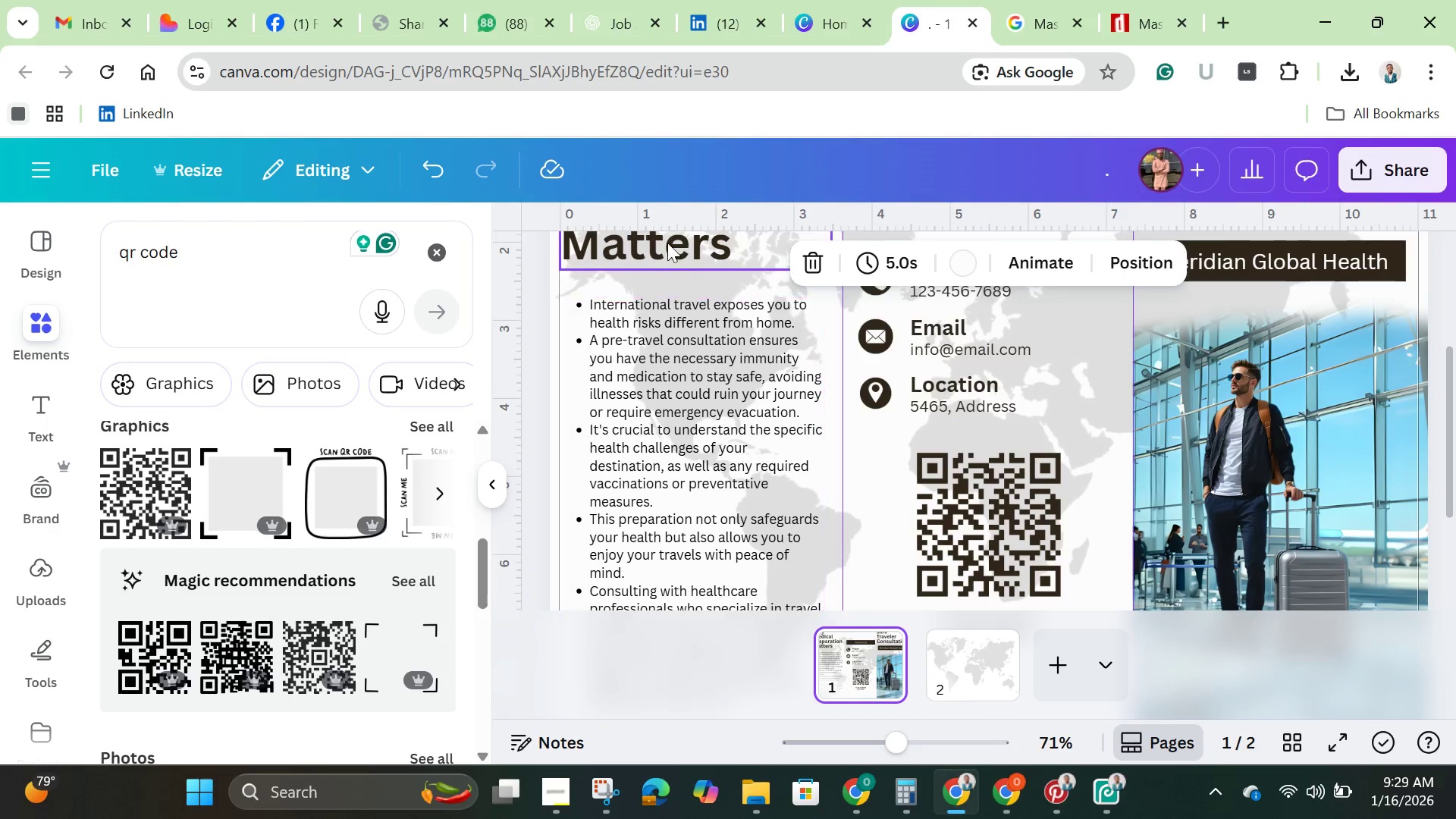 
left_click([666, 241])
 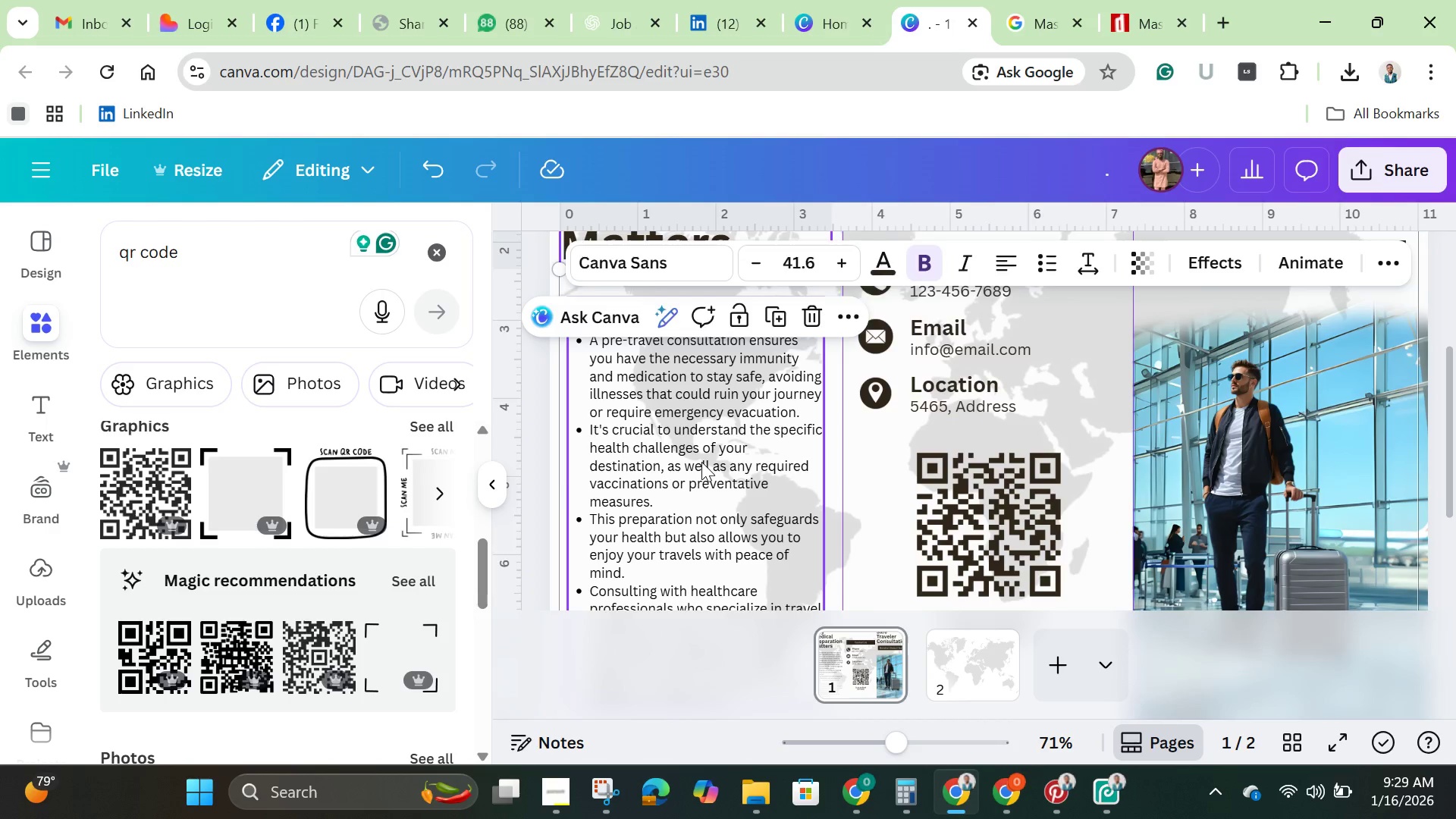 
left_click([701, 462])
 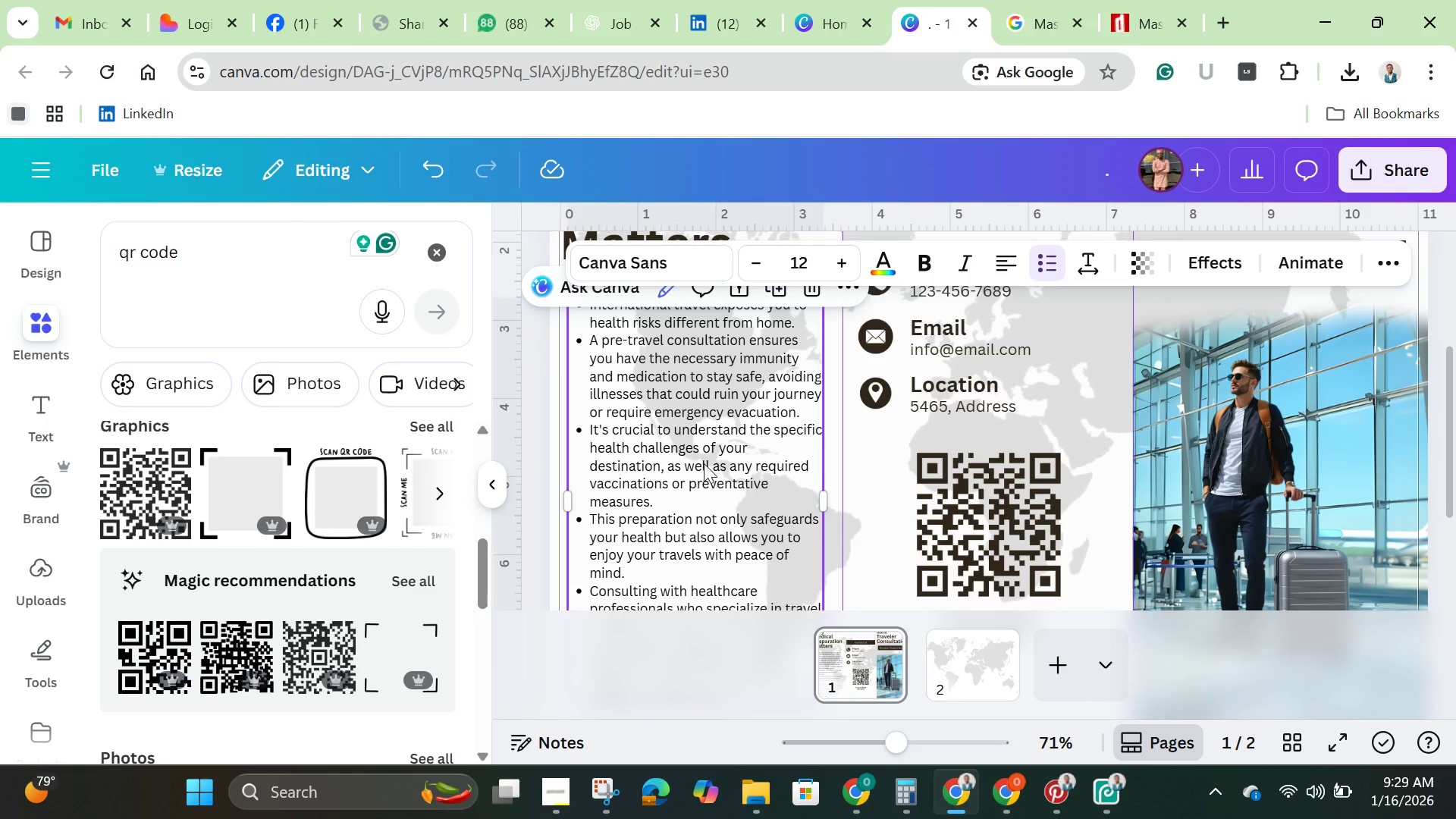 
scroll: coordinate [707, 465], scroll_direction: up, amount: 1.0
 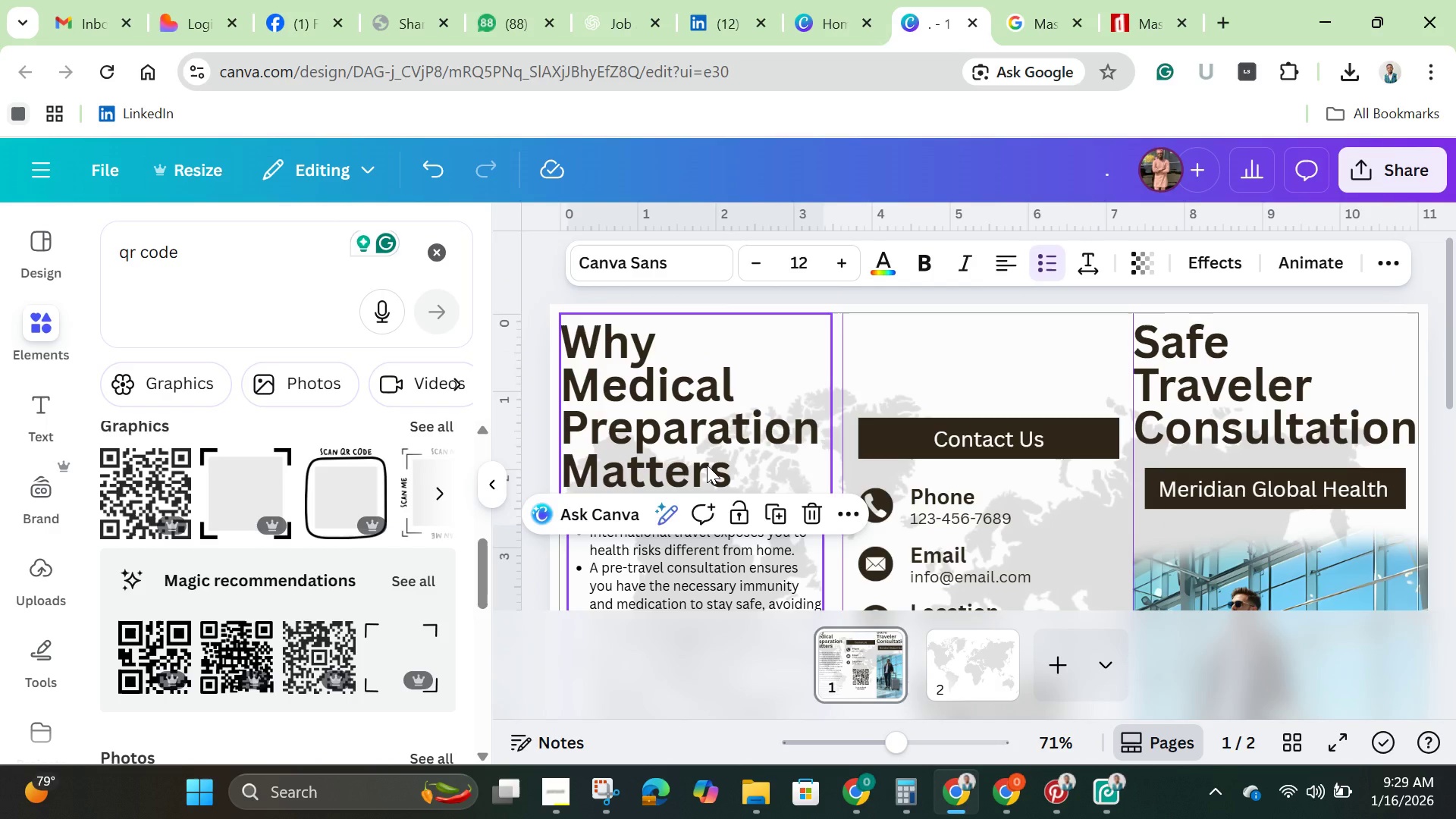 
scroll: coordinate [707, 465], scroll_direction: down, amount: 2.0
 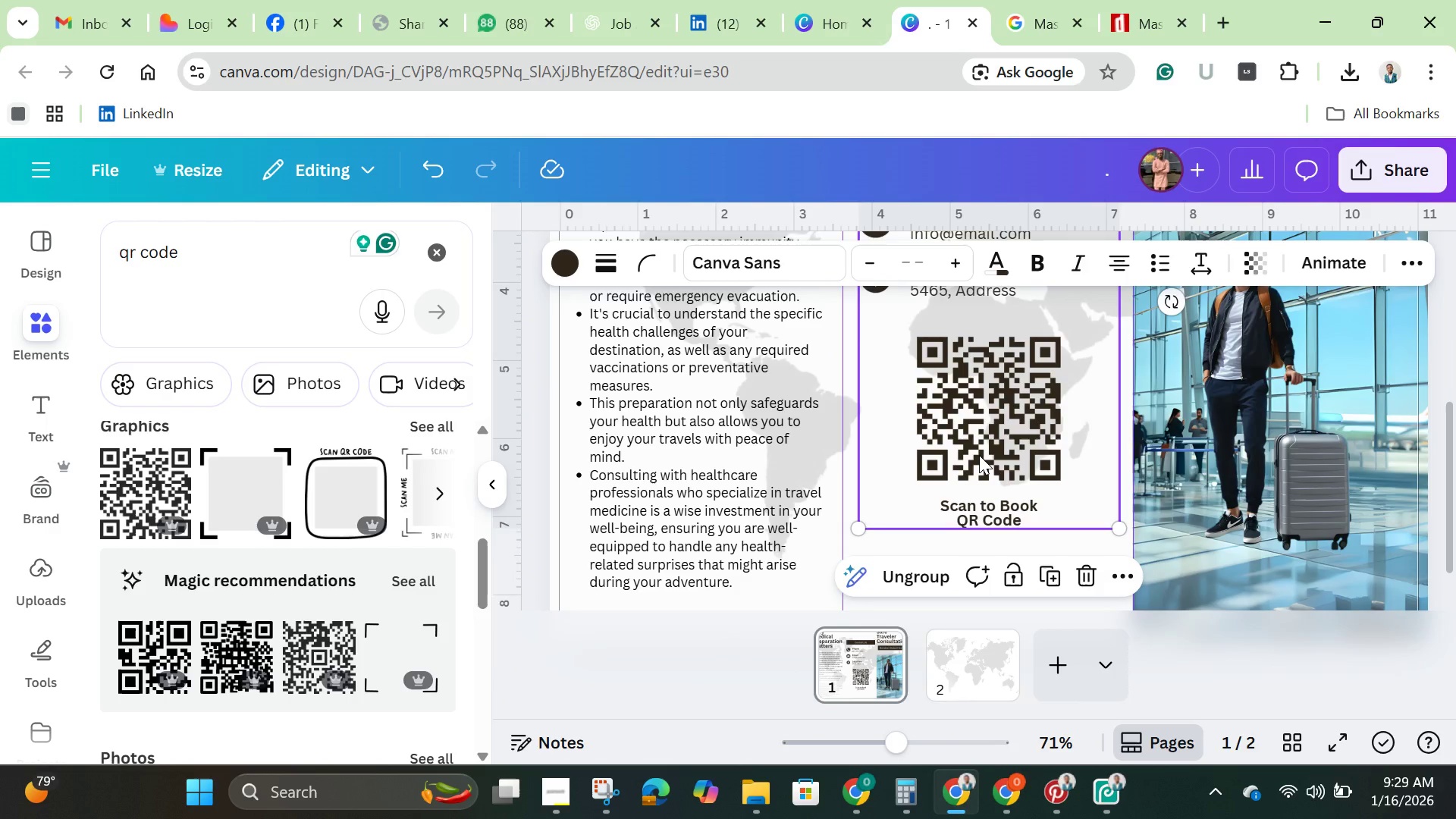 
left_click([723, 462])
 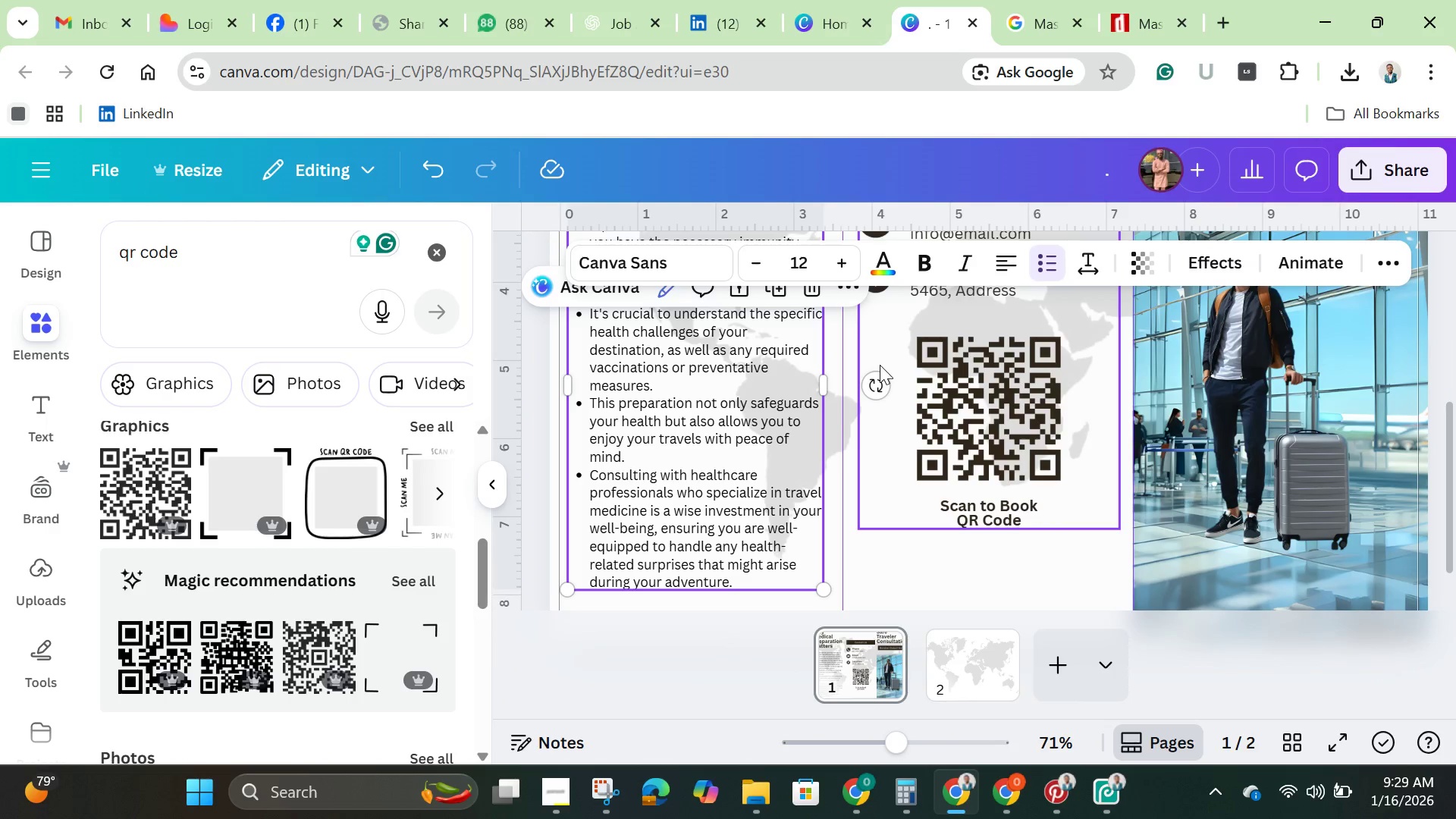 
mouse_move([993, 298])
 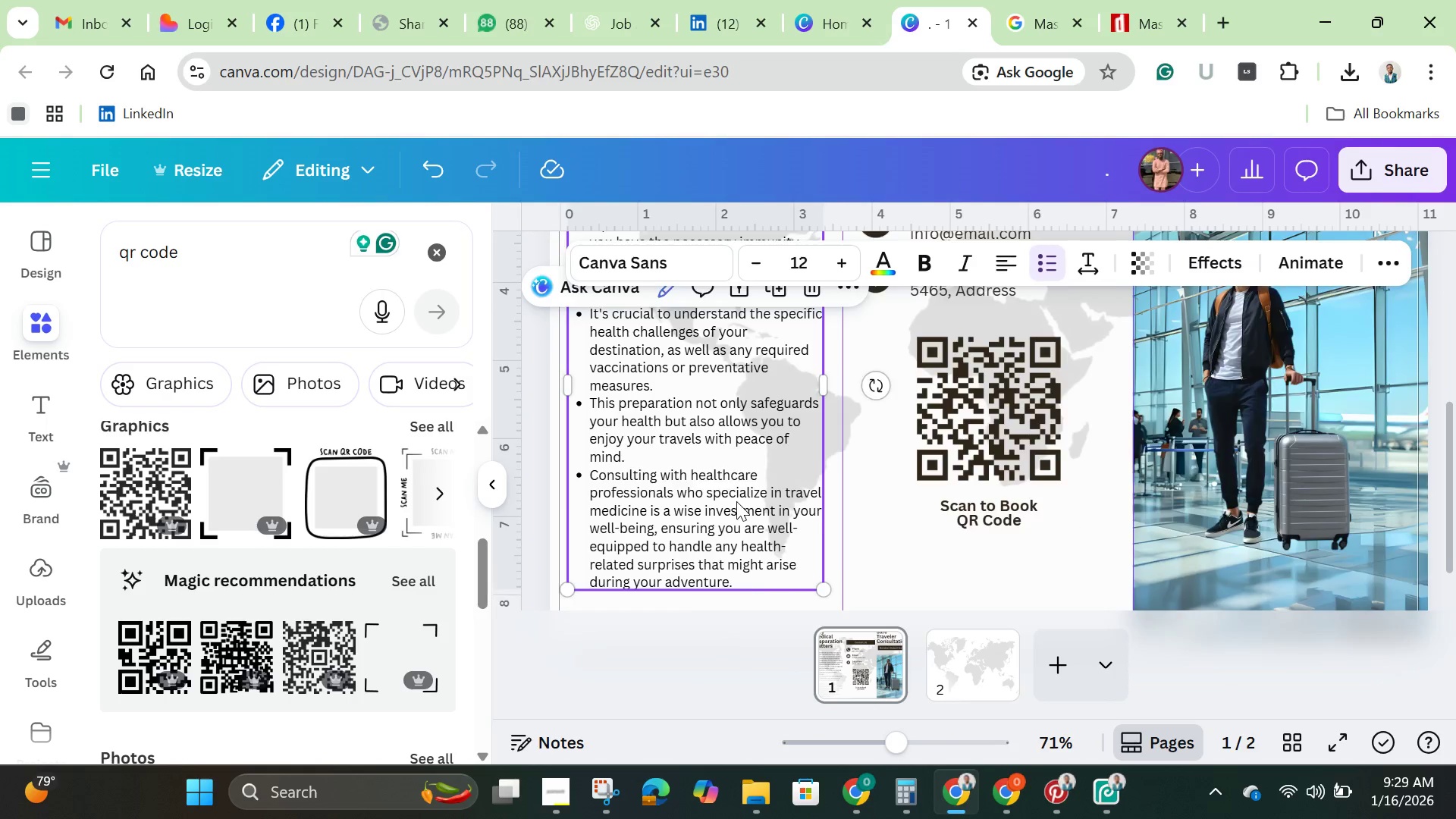 
scroll: coordinate [736, 501], scroll_direction: up, amount: 1.0
 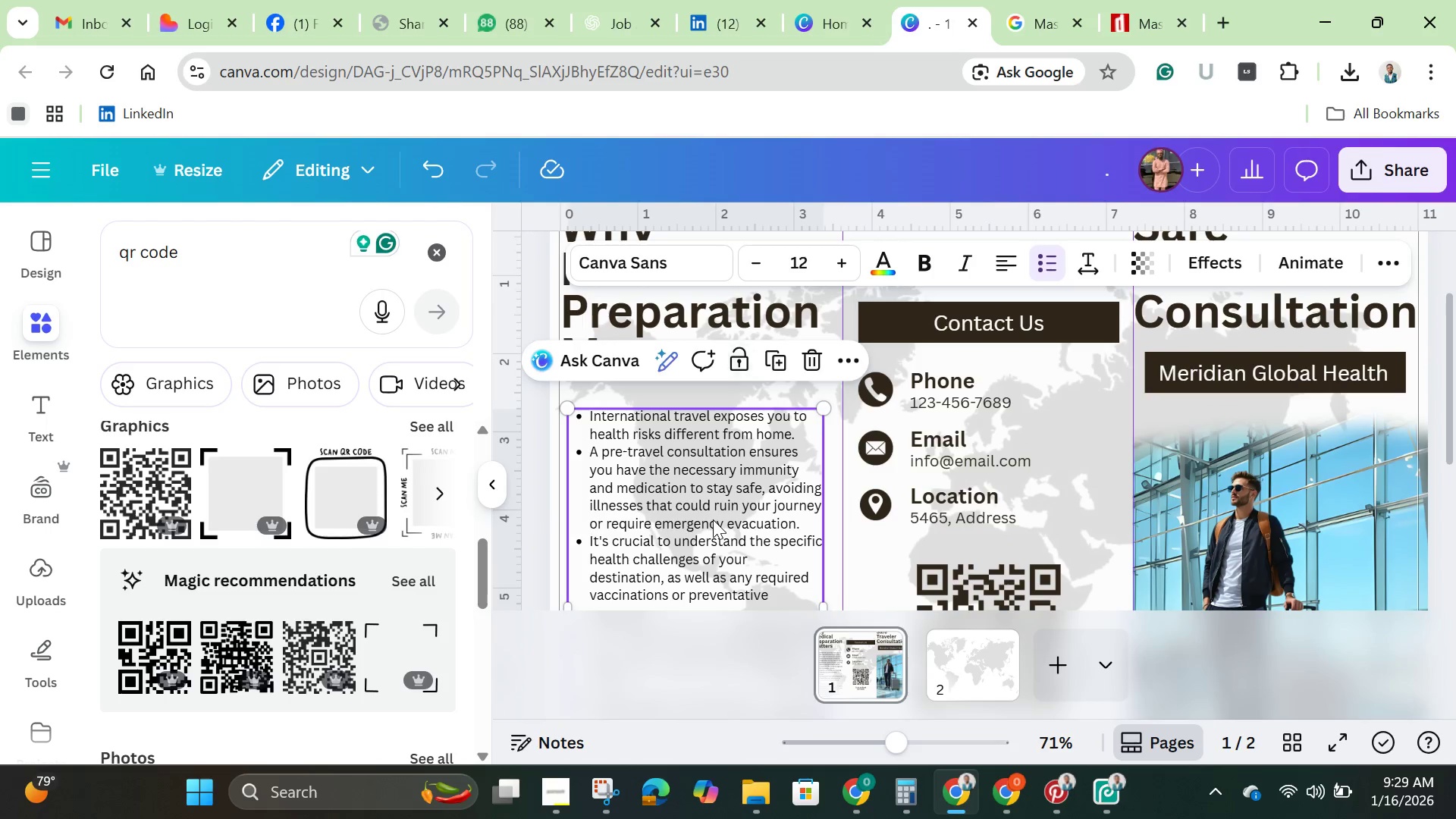 
left_click_drag(start_coordinate=[713, 519], to_coordinate=[711, 501])
 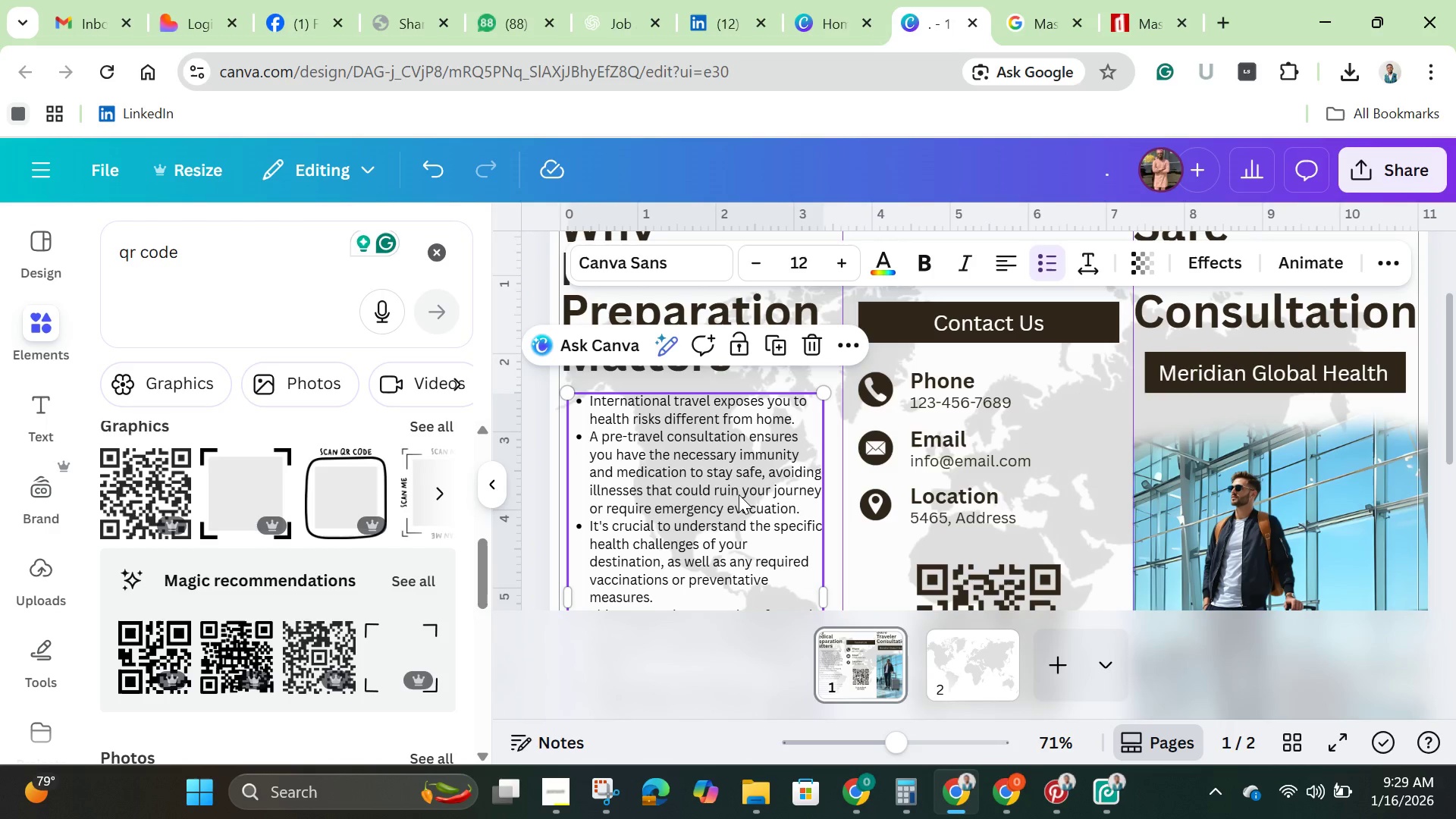 
scroll: coordinate [739, 497], scroll_direction: down, amount: 1.0
 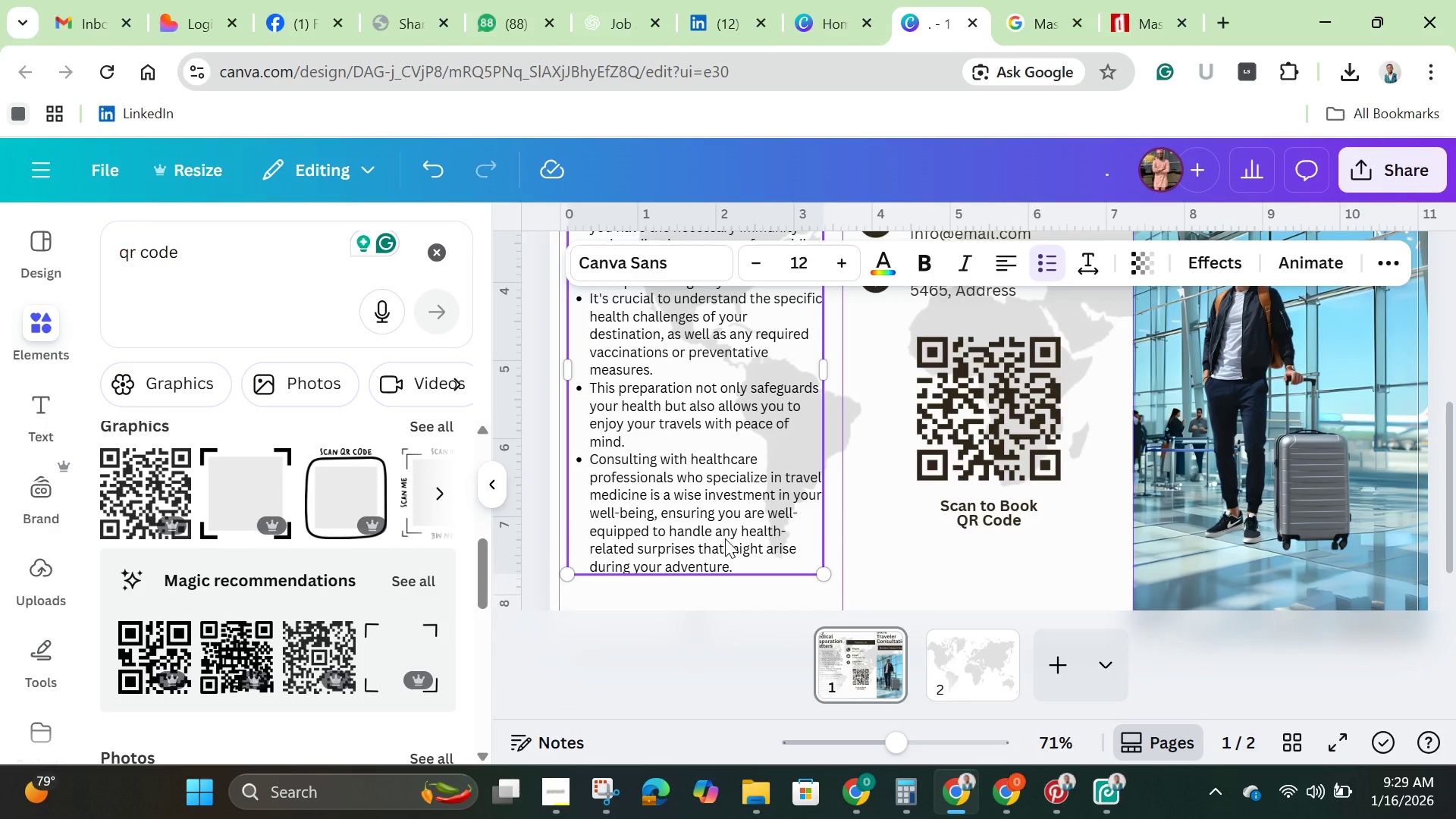 
wait(8.84)
 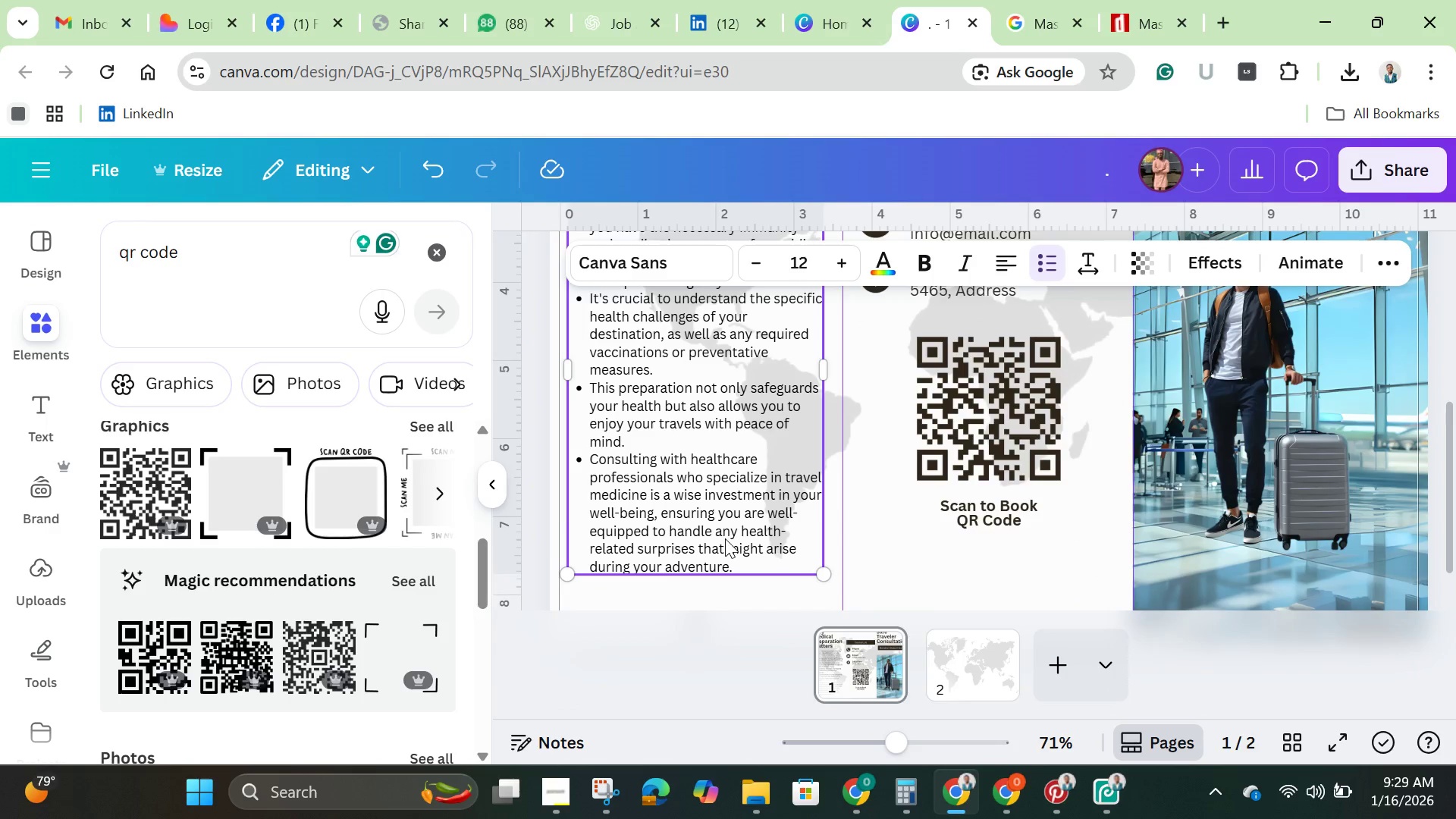 
left_click([1006, 267])
 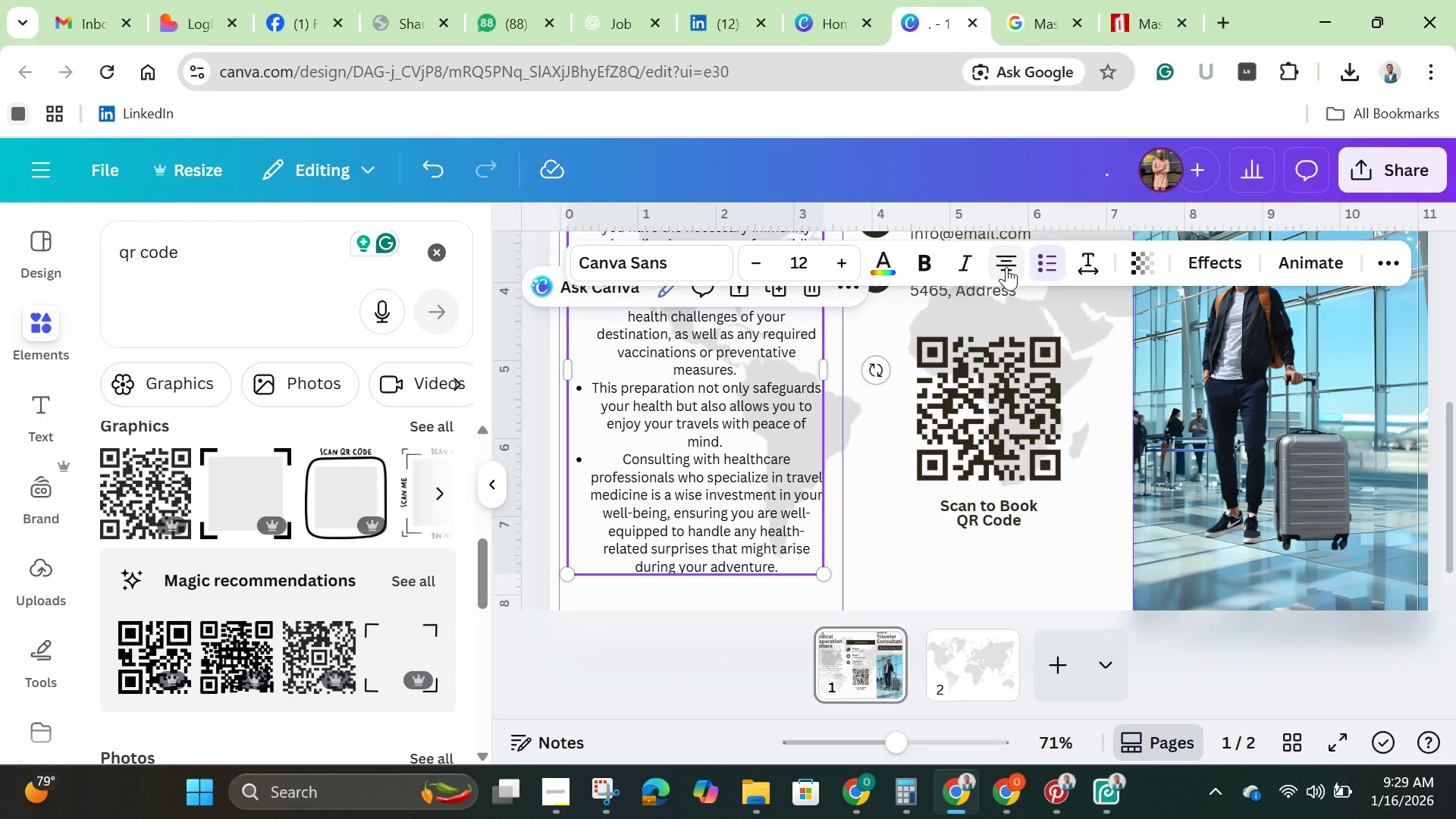 
left_click([1006, 267])
 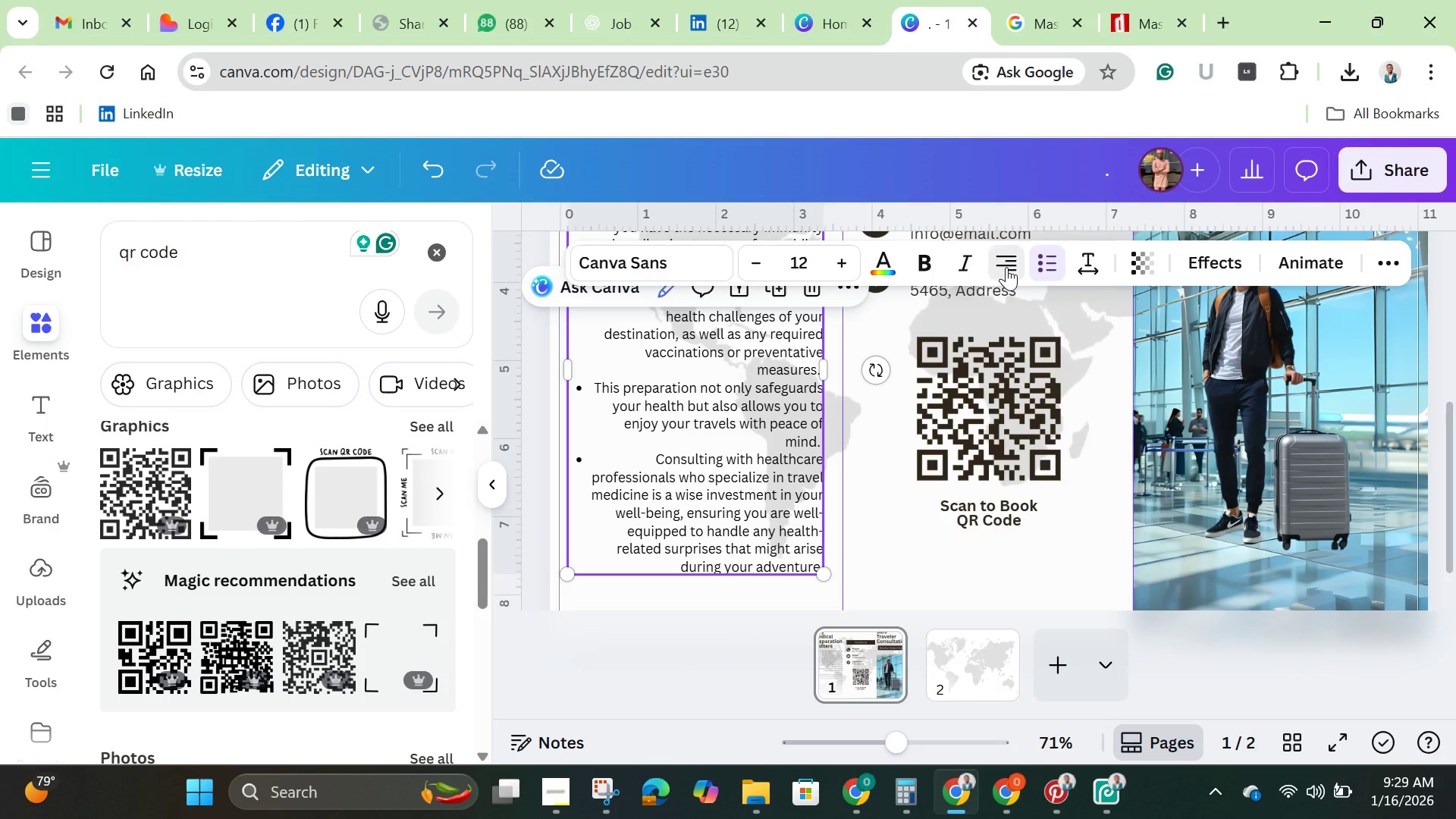 
left_click([1006, 267])
 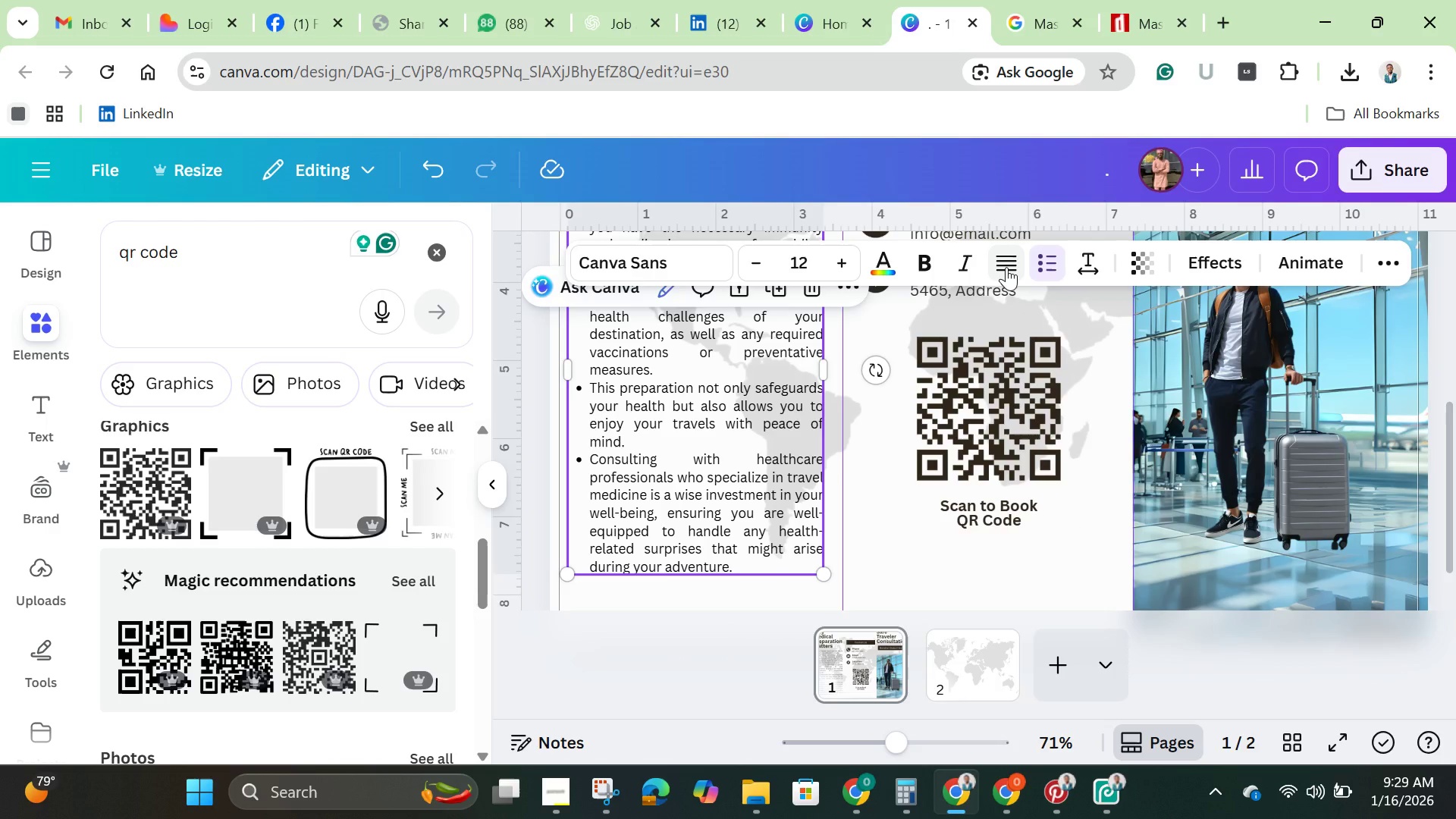 
left_click([1006, 267])
 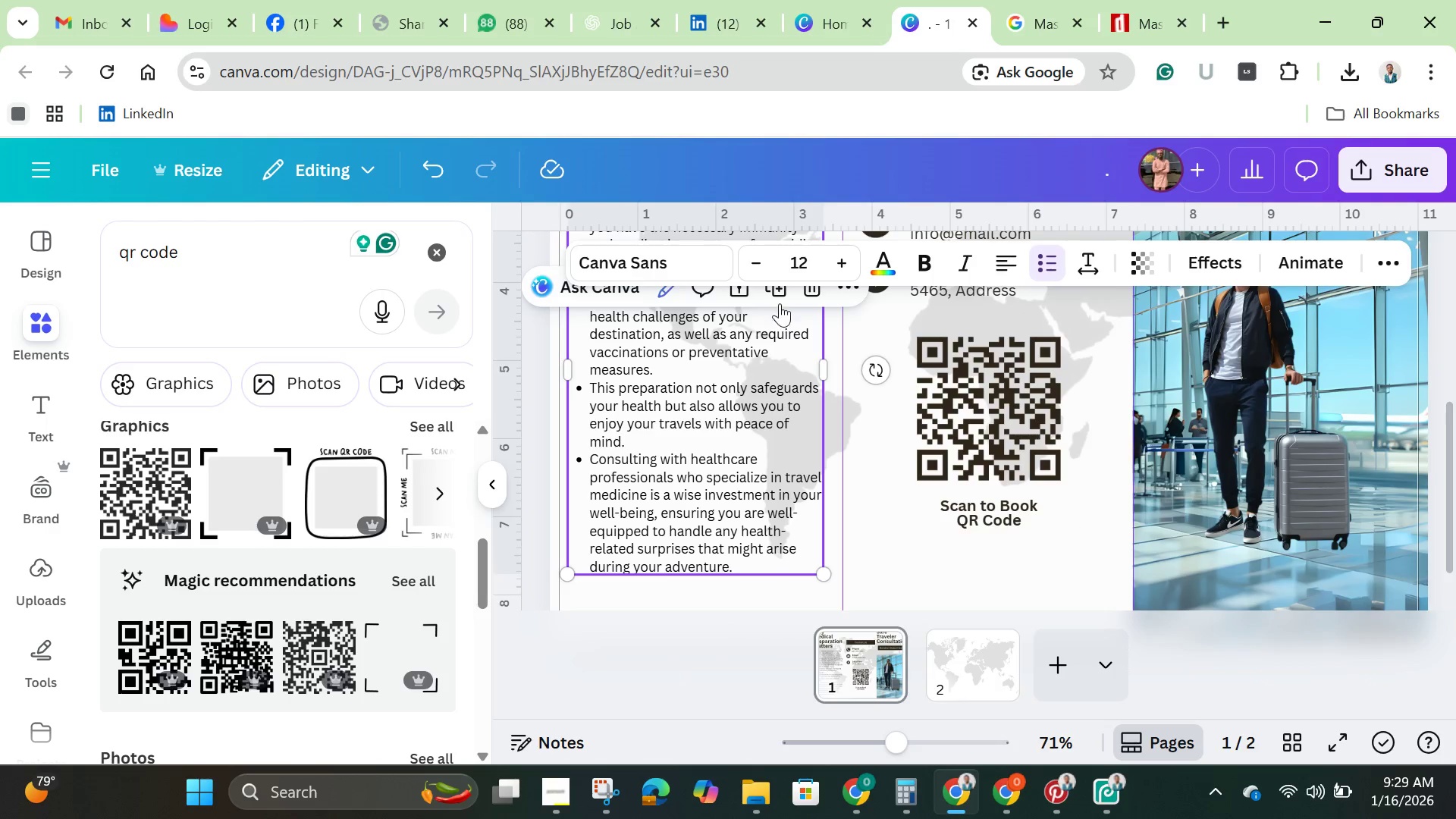 
left_click([775, 297])
 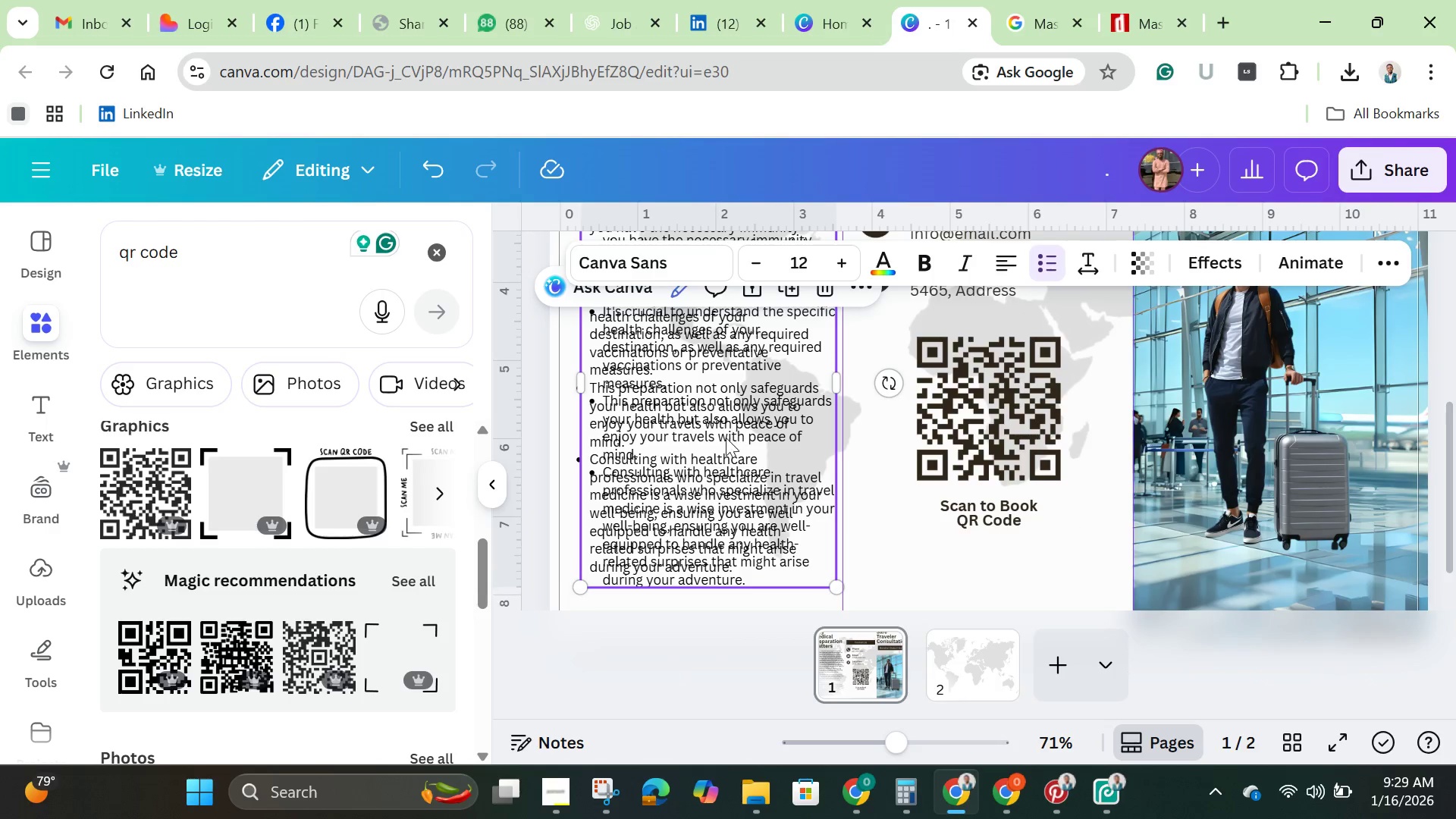 
left_click_drag(start_coordinate=[723, 439], to_coordinate=[903, 477])
 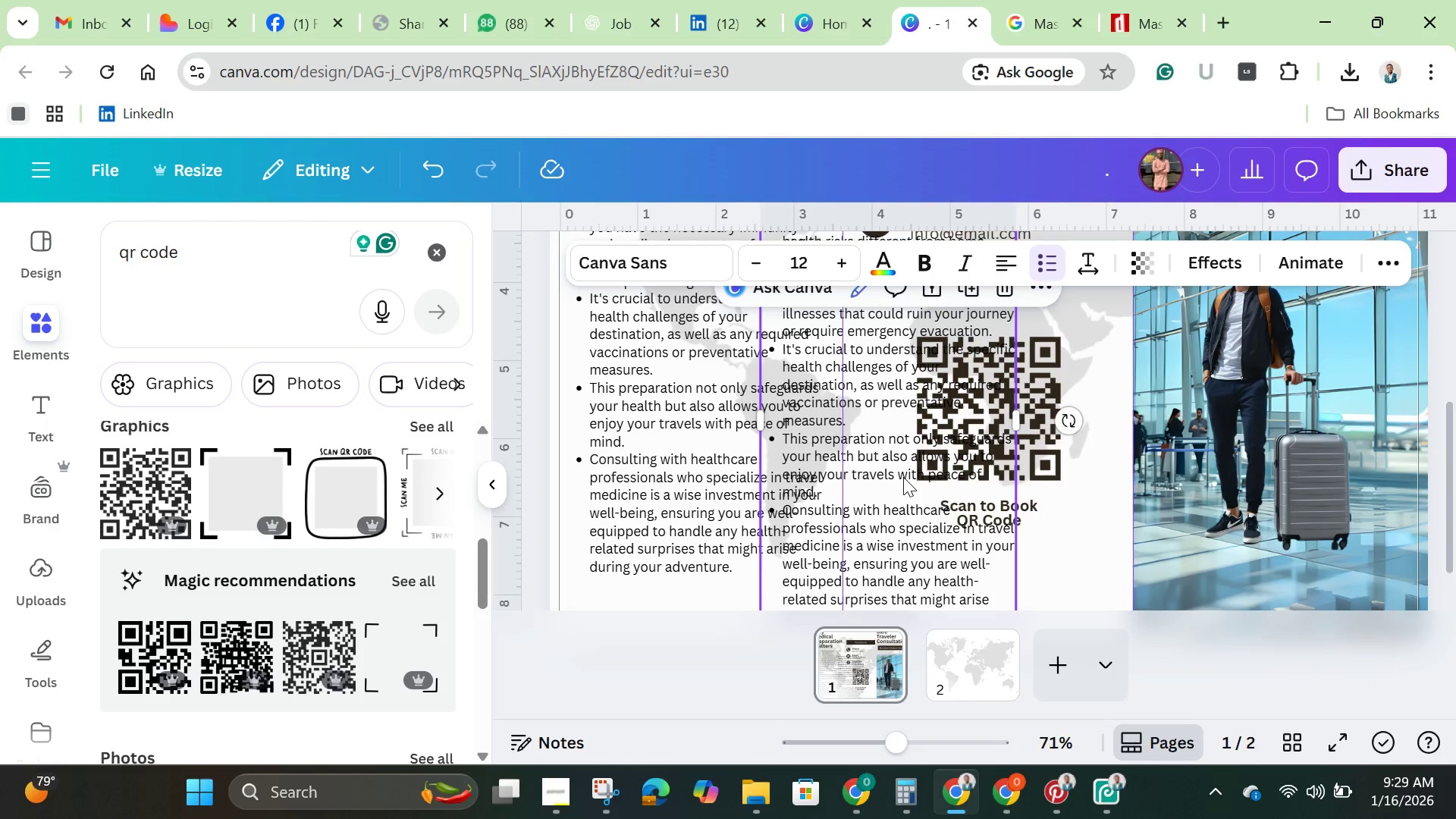 
left_click([903, 477])
 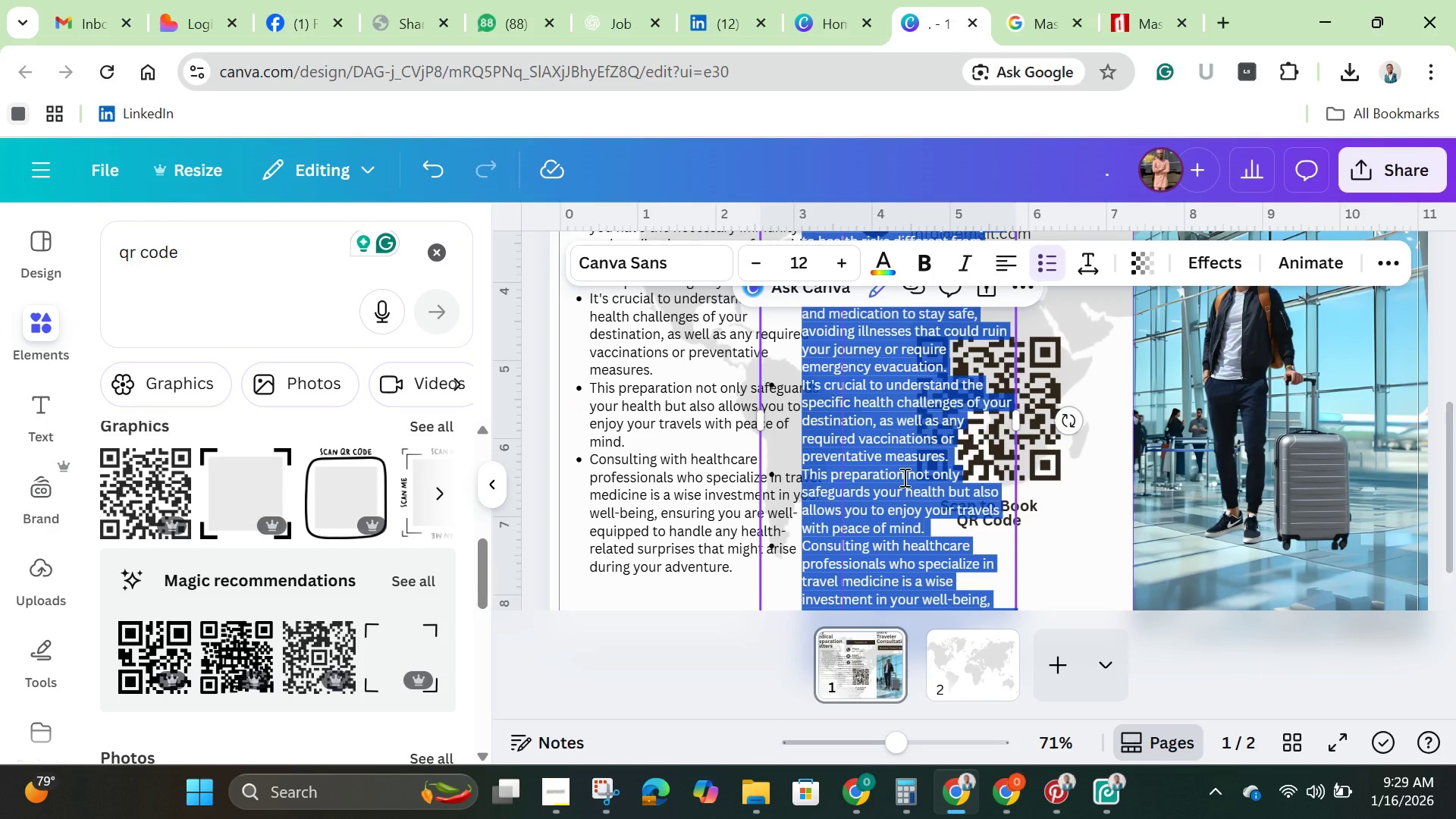 
key(Backspace)
key(Backspace)
type(www)
 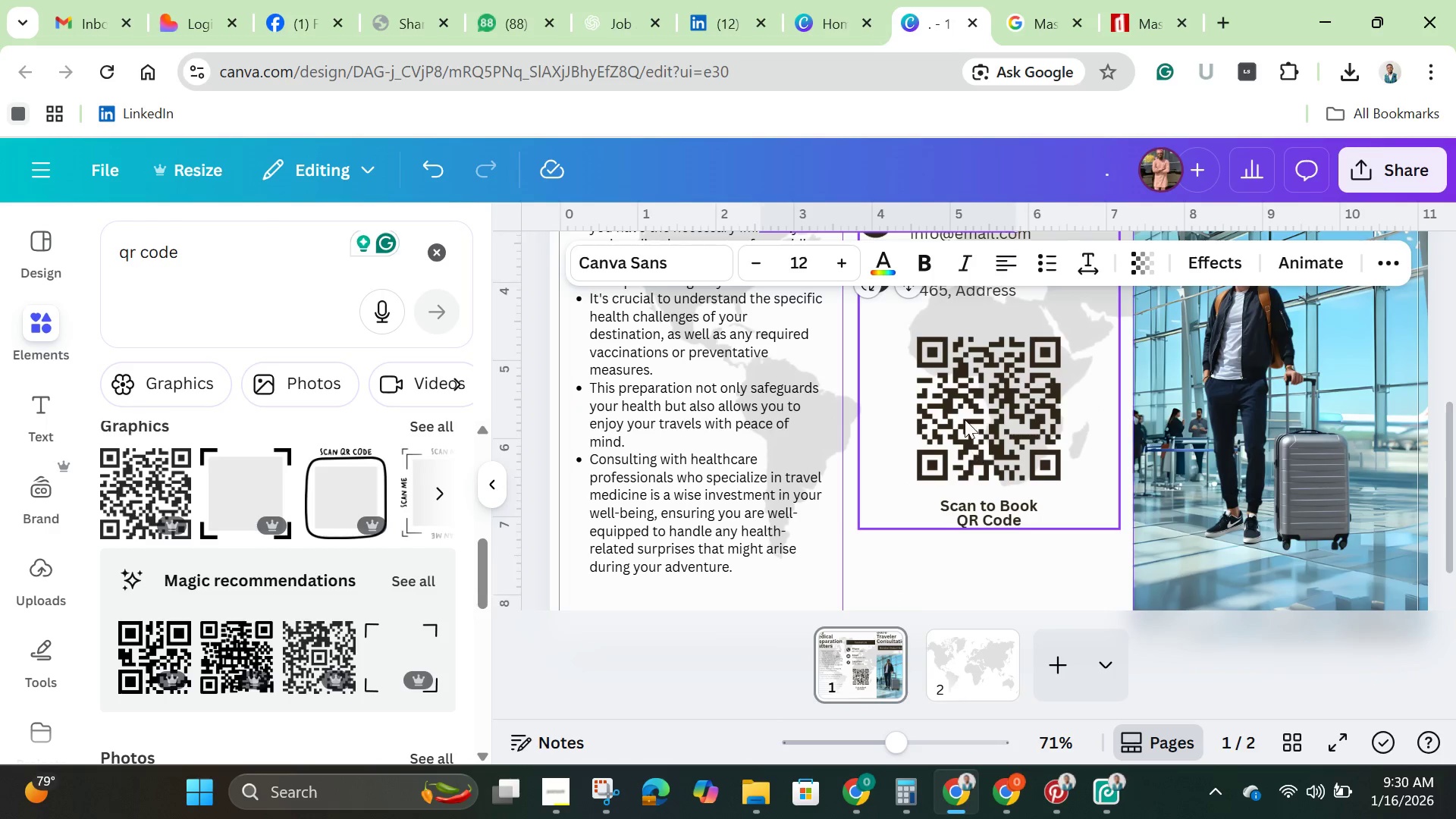 
scroll: coordinate [956, 403], scroll_direction: up, amount: 1.0
 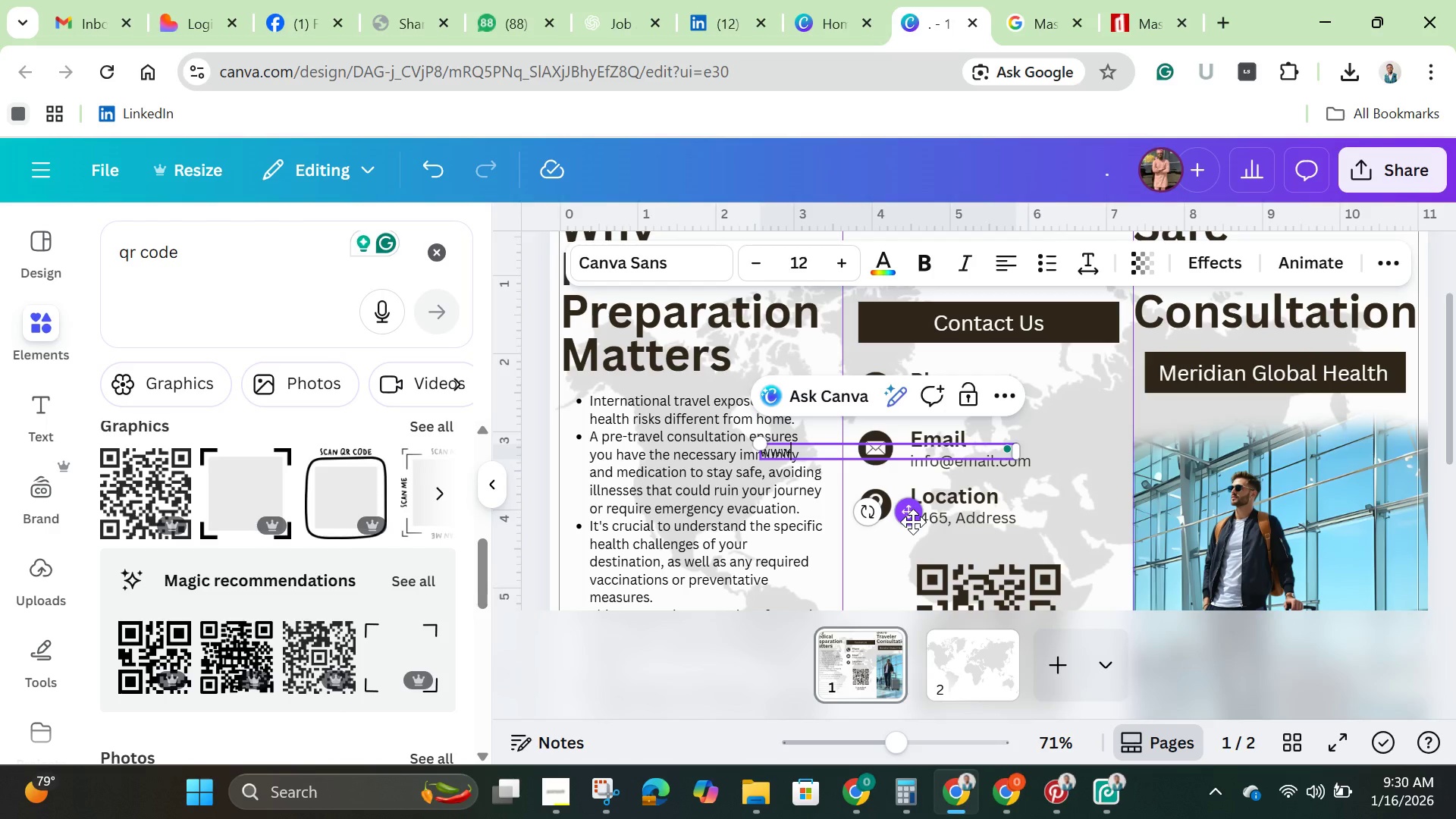 
wait(6.89)
 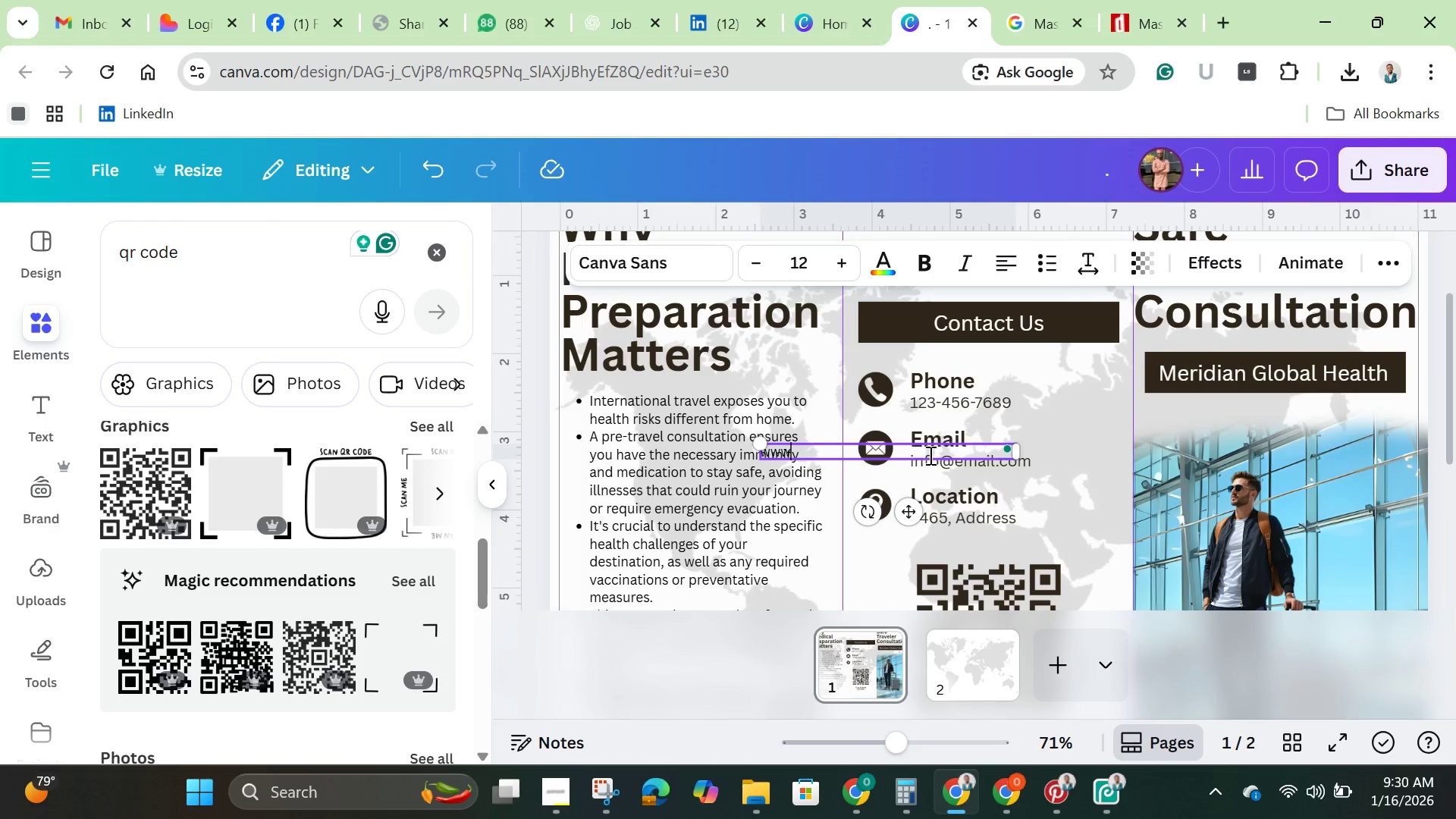 
left_click_drag(start_coordinate=[913, 522], to_coordinate=[1008, 616])
 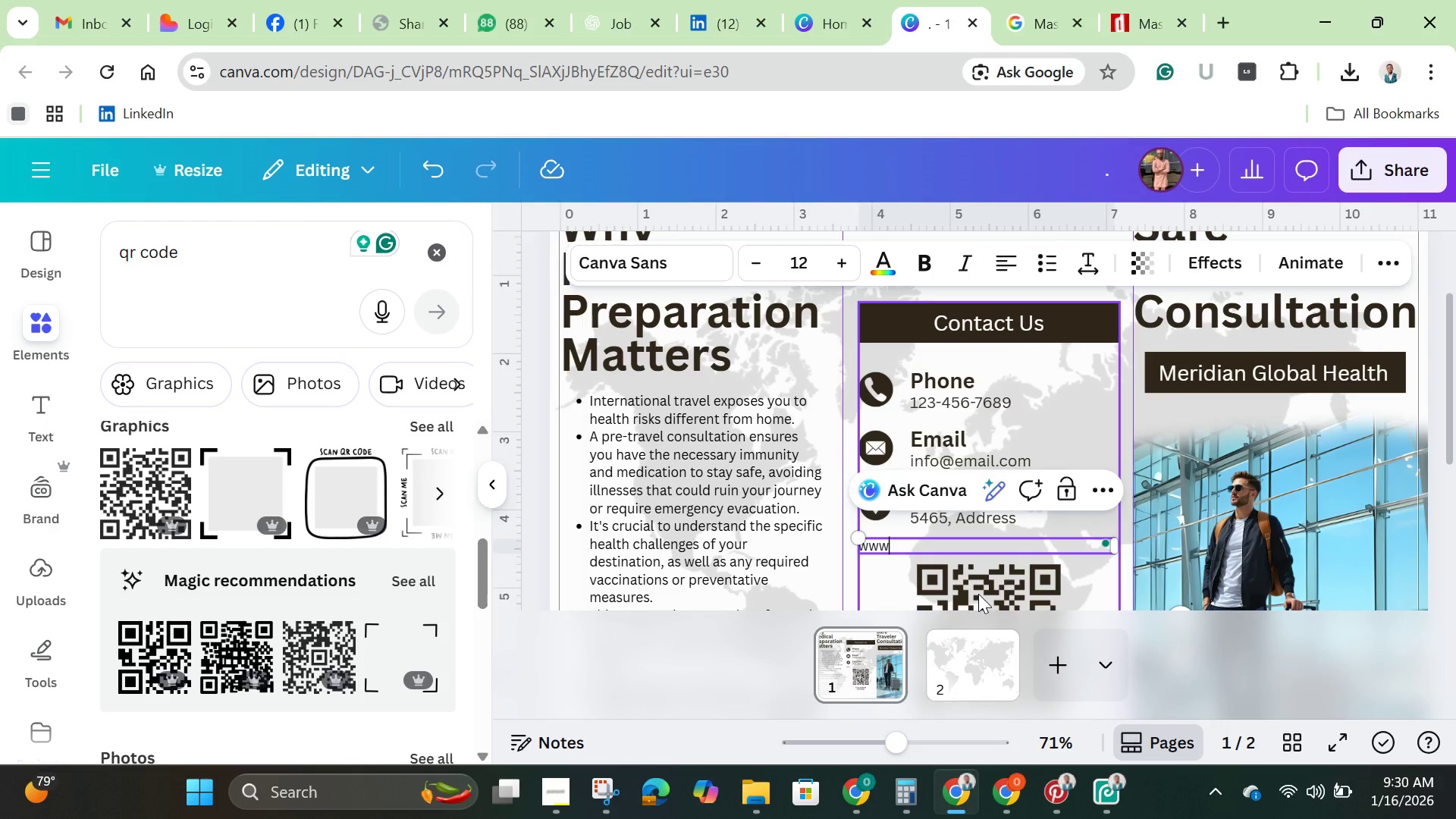 
type(.med)
key(Backspace)
type(ridu)
key(Backspace)
type(ianglobalhealth.org)
 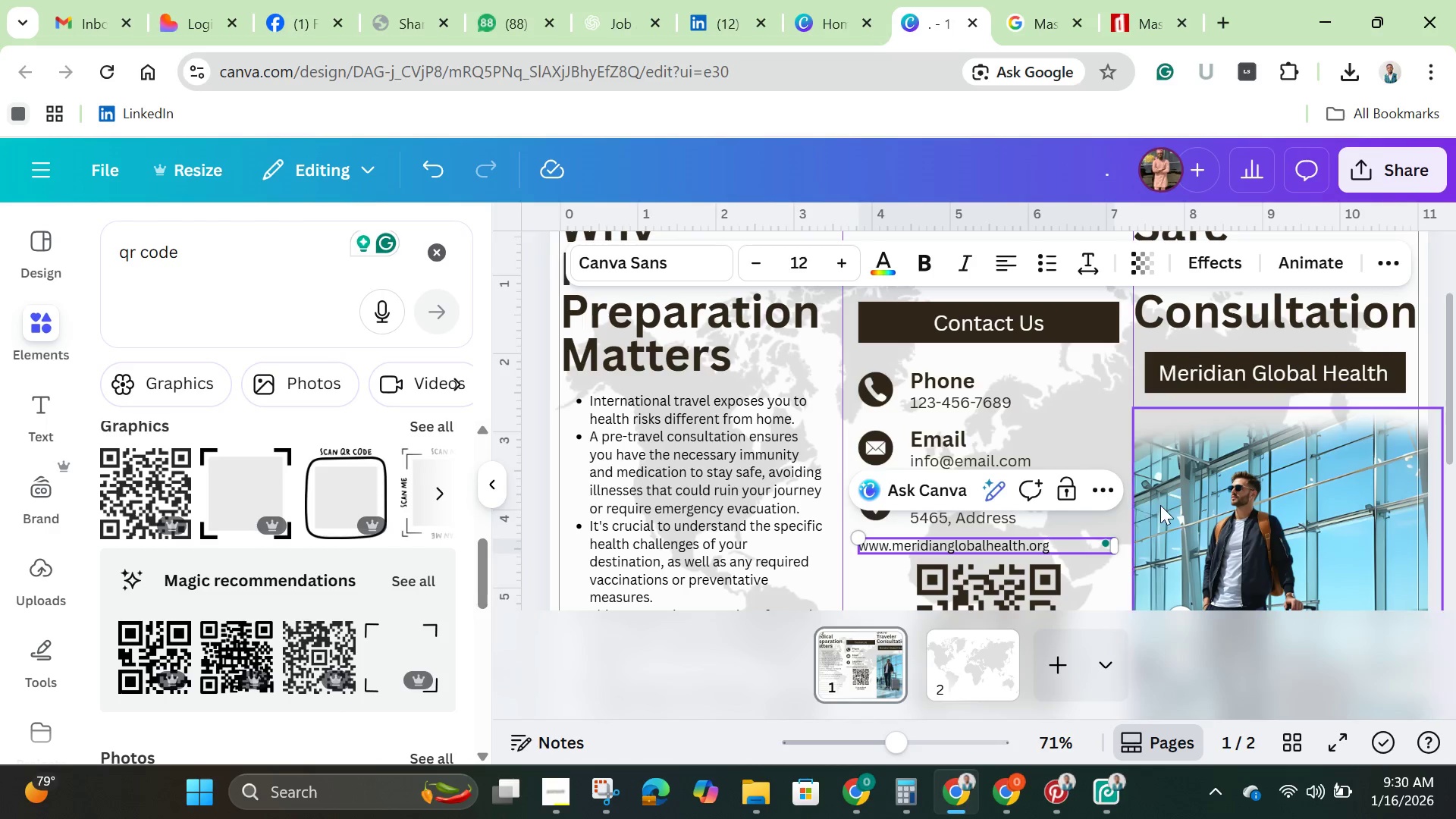 
scroll: coordinate [1155, 490], scroll_direction: down, amount: 2.0
 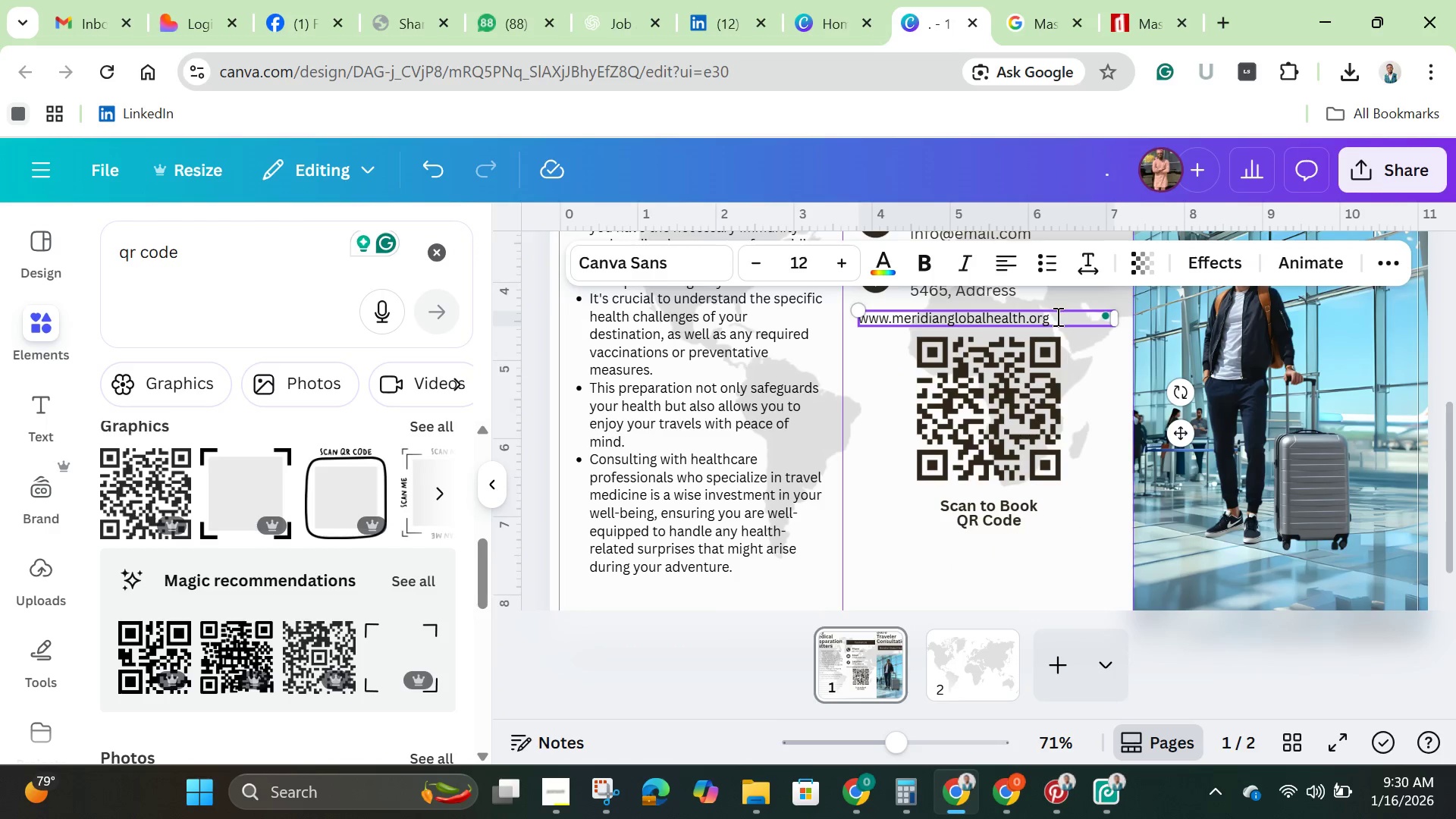 
left_click([1083, 380])
 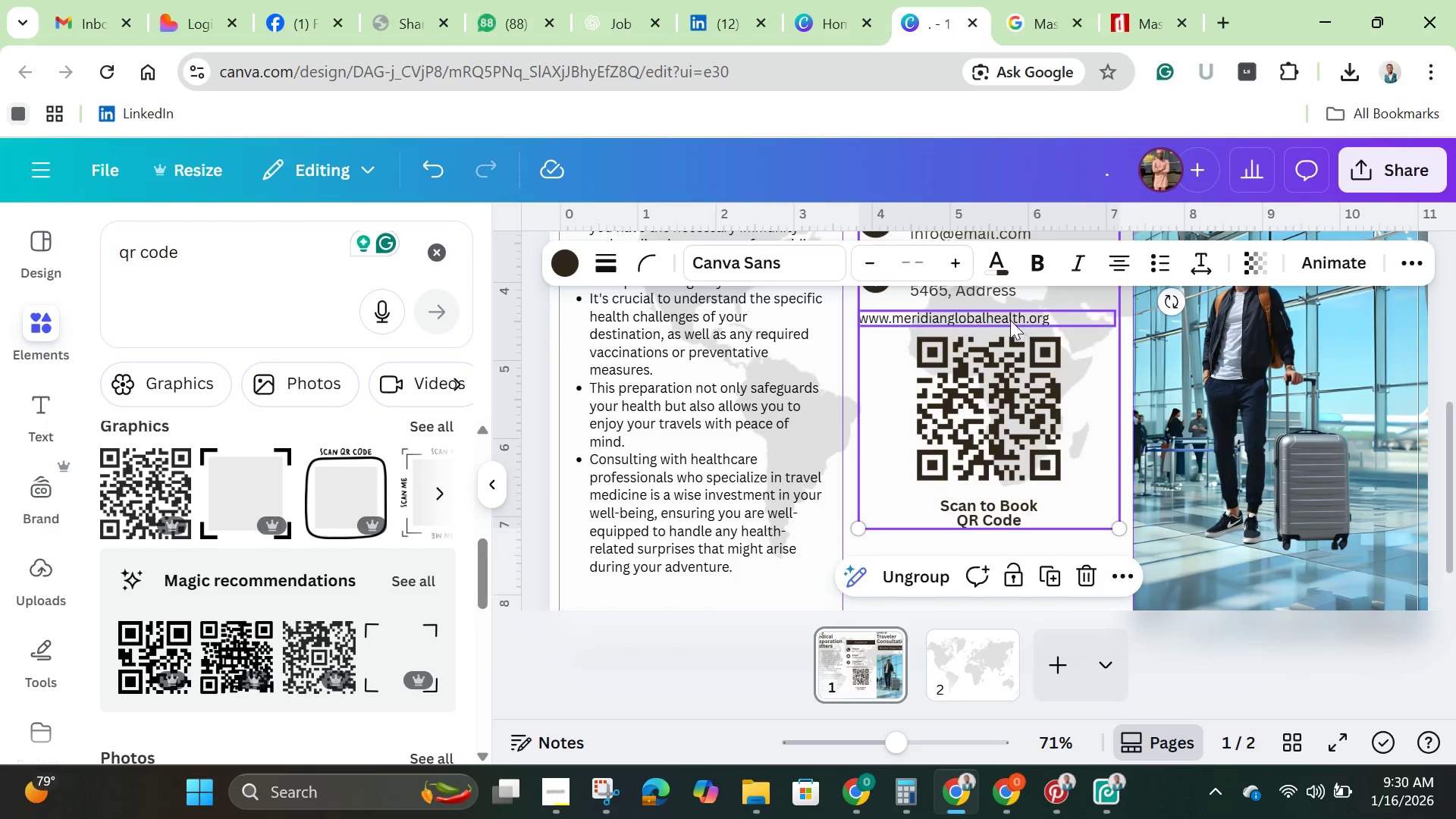 
left_click_drag(start_coordinate=[1004, 313], to_coordinate=[1015, 553])
 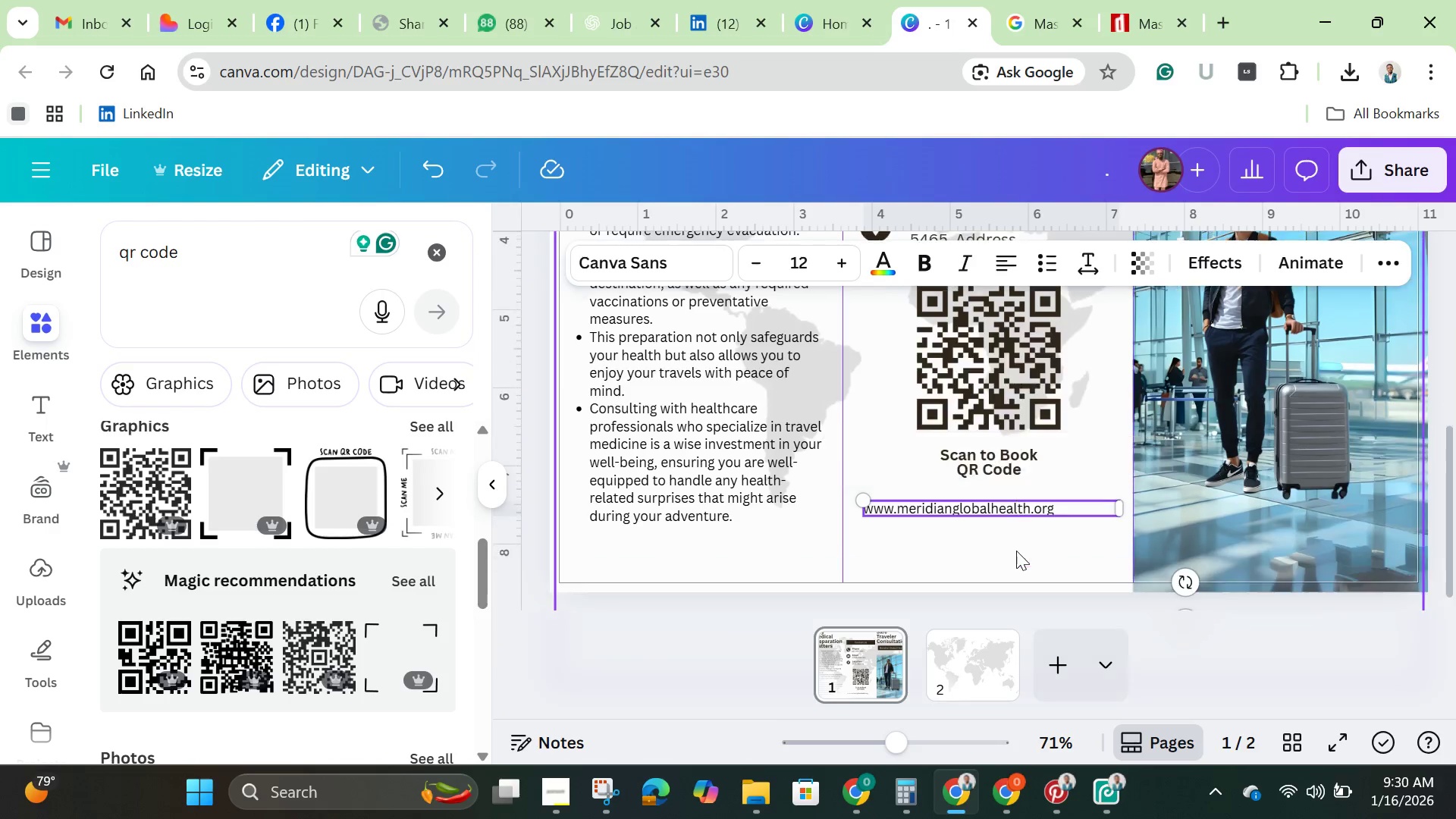 
scroll: coordinate [1016, 551], scroll_direction: down, amount: 1.0
 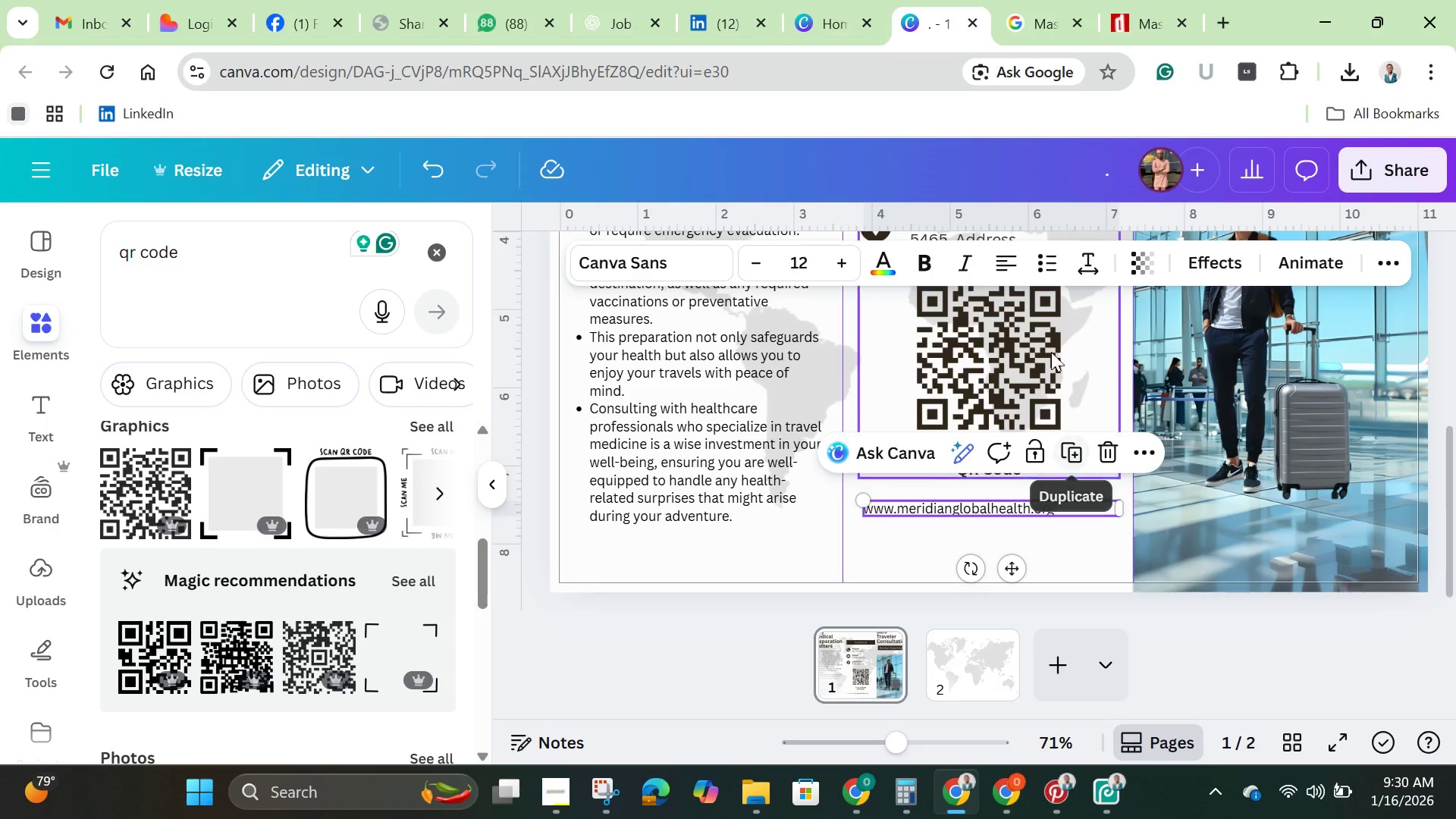 
left_click([1008, 262])
 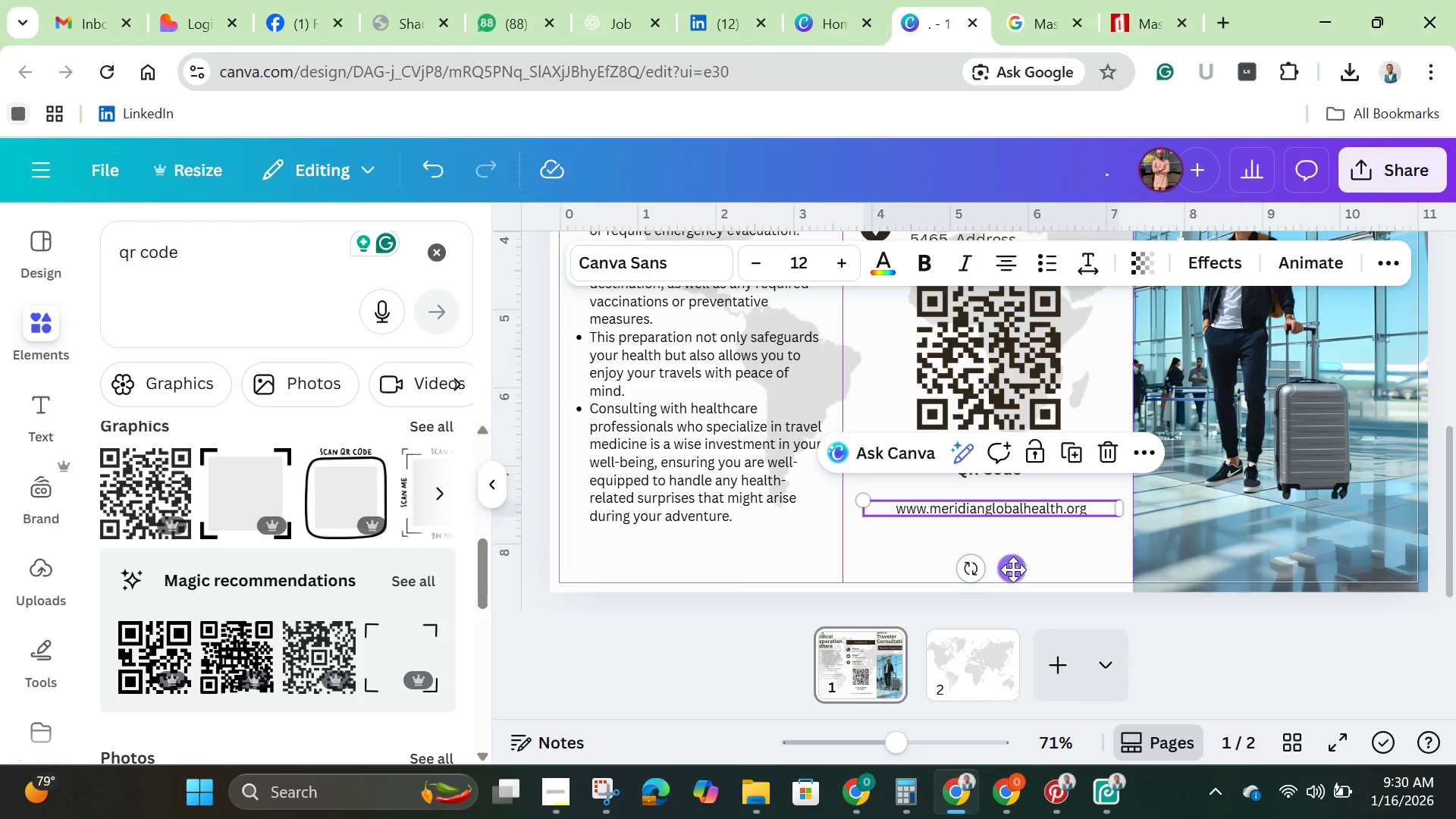 
left_click_drag(start_coordinate=[1009, 570], to_coordinate=[1006, 574])
 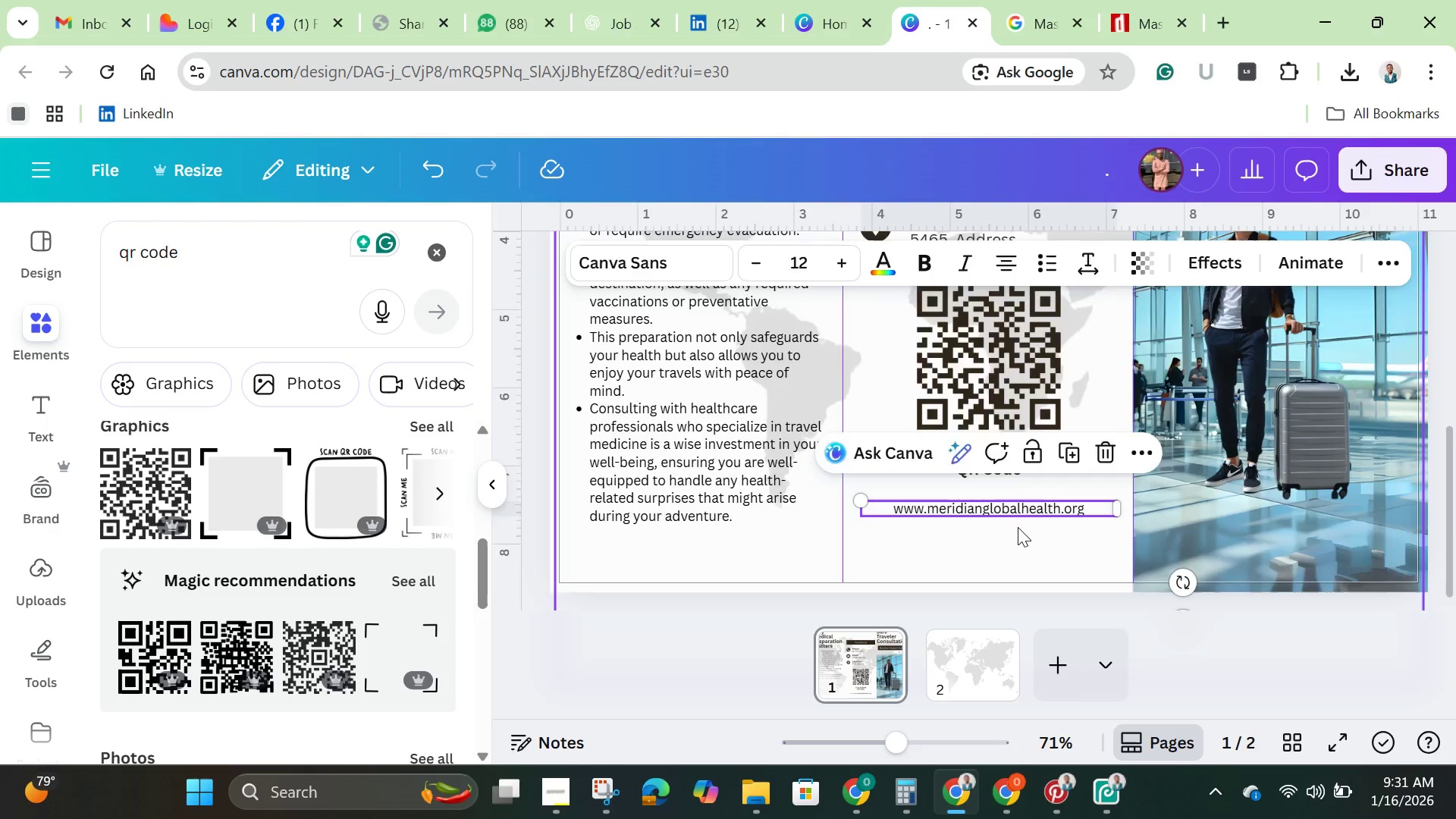 
scroll: coordinate [1014, 507], scroll_direction: up, amount: 3.0
 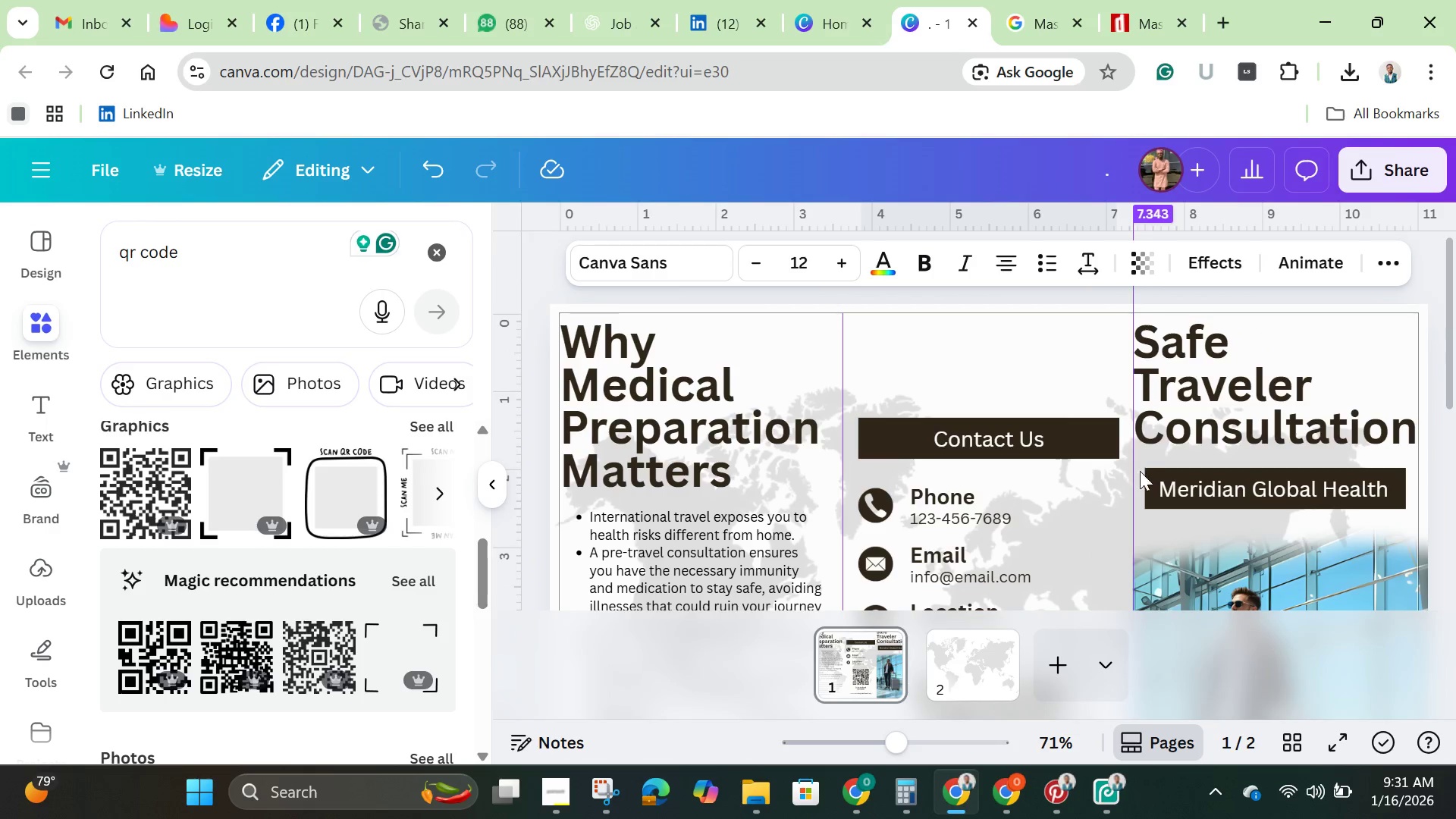 
left_click([1153, 482])
 